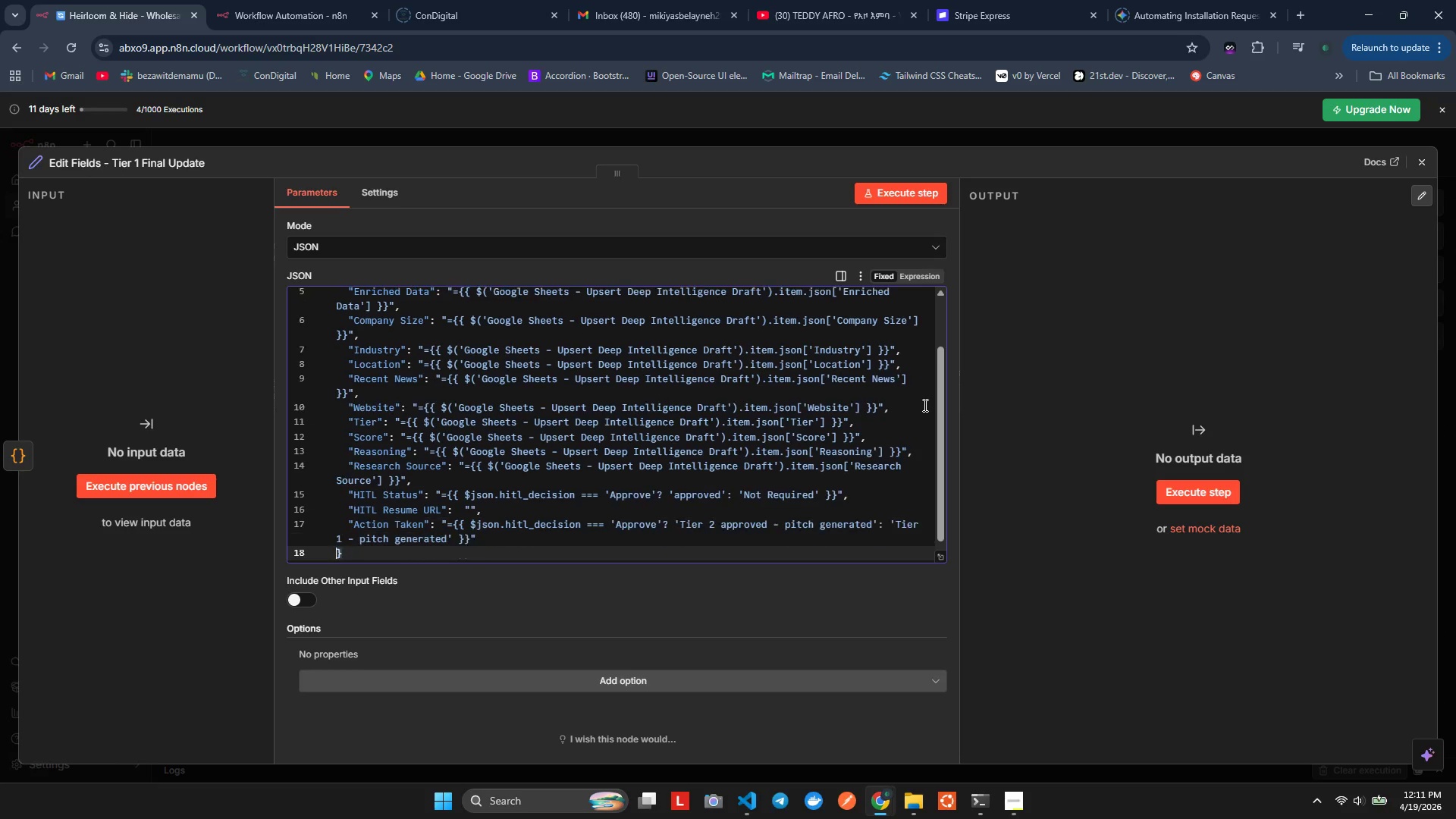 
key(ArrowRight)
 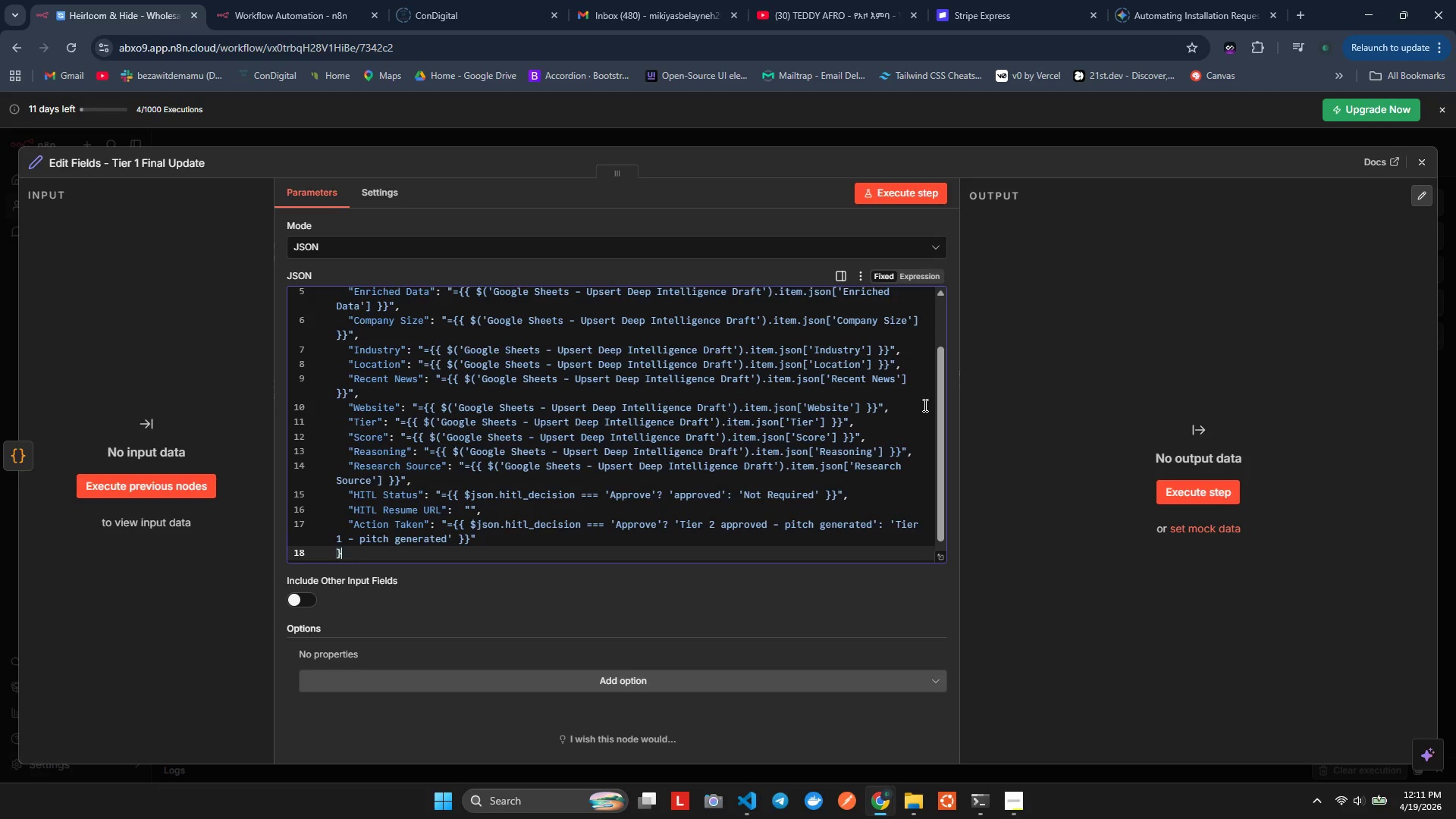 
key(ArrowRight)
 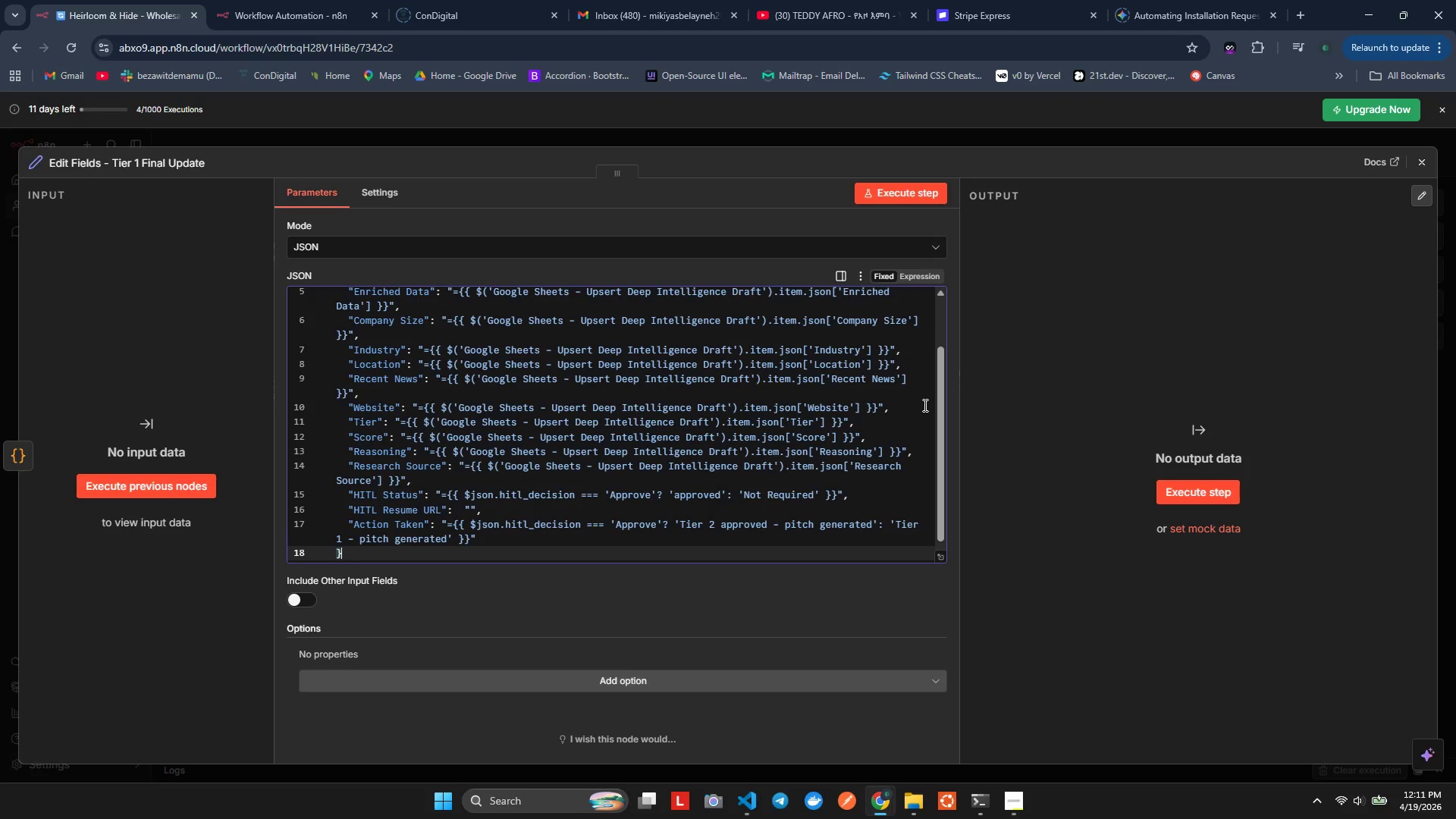 
key(ArrowDown)
 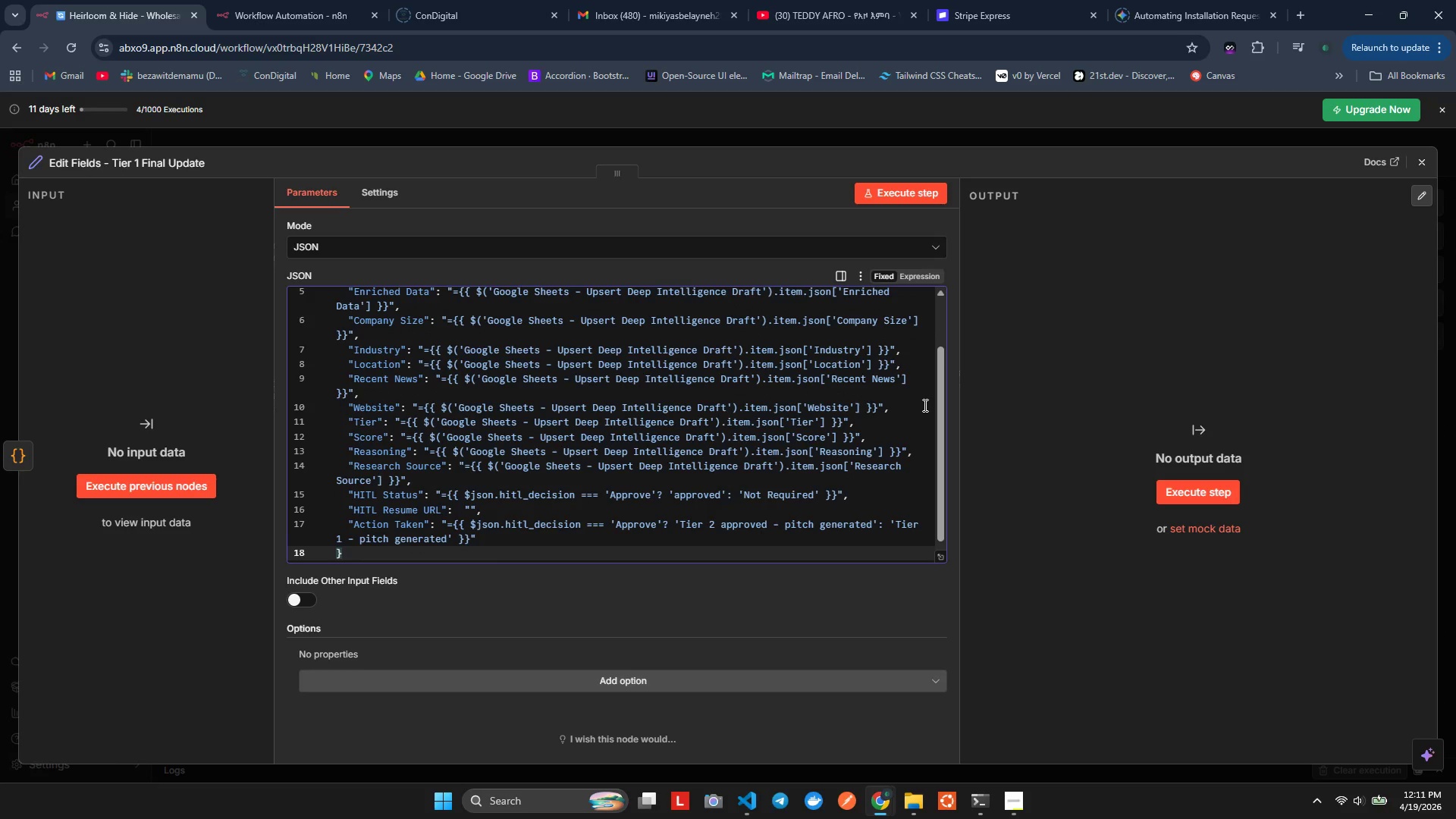 
key(ArrowDown)
 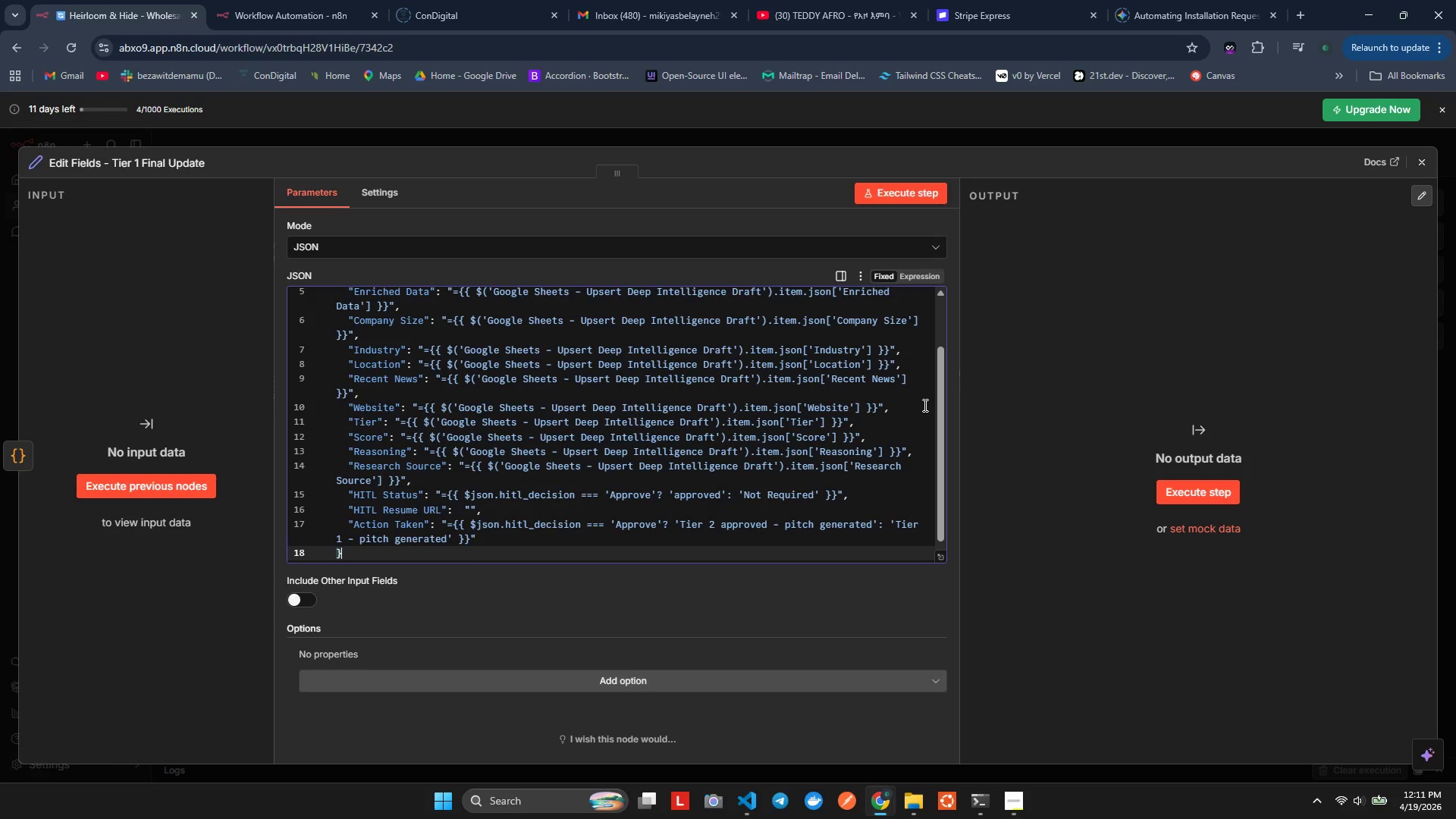 
wait(6.59)
 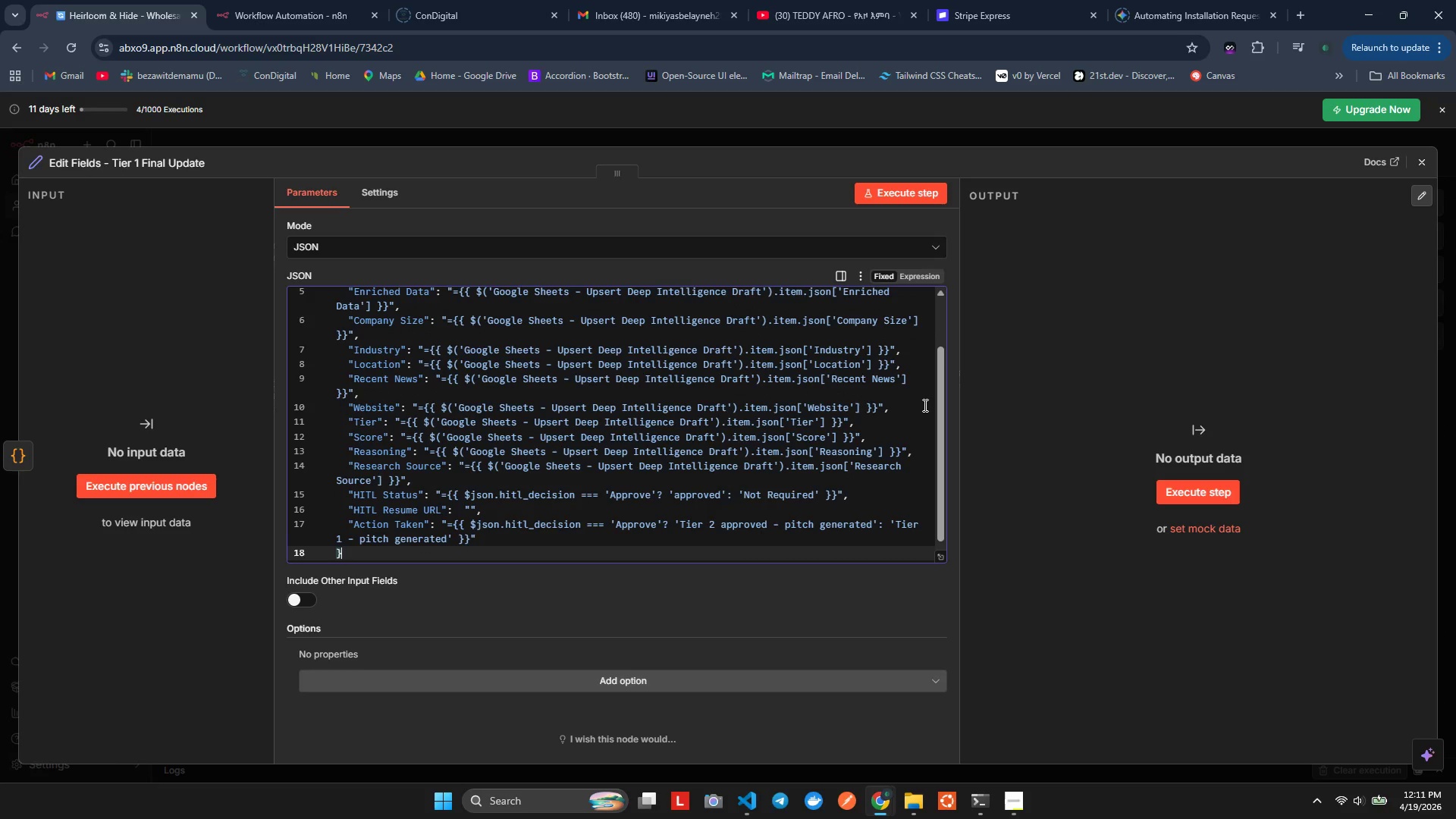 
key(ArrowUp)
 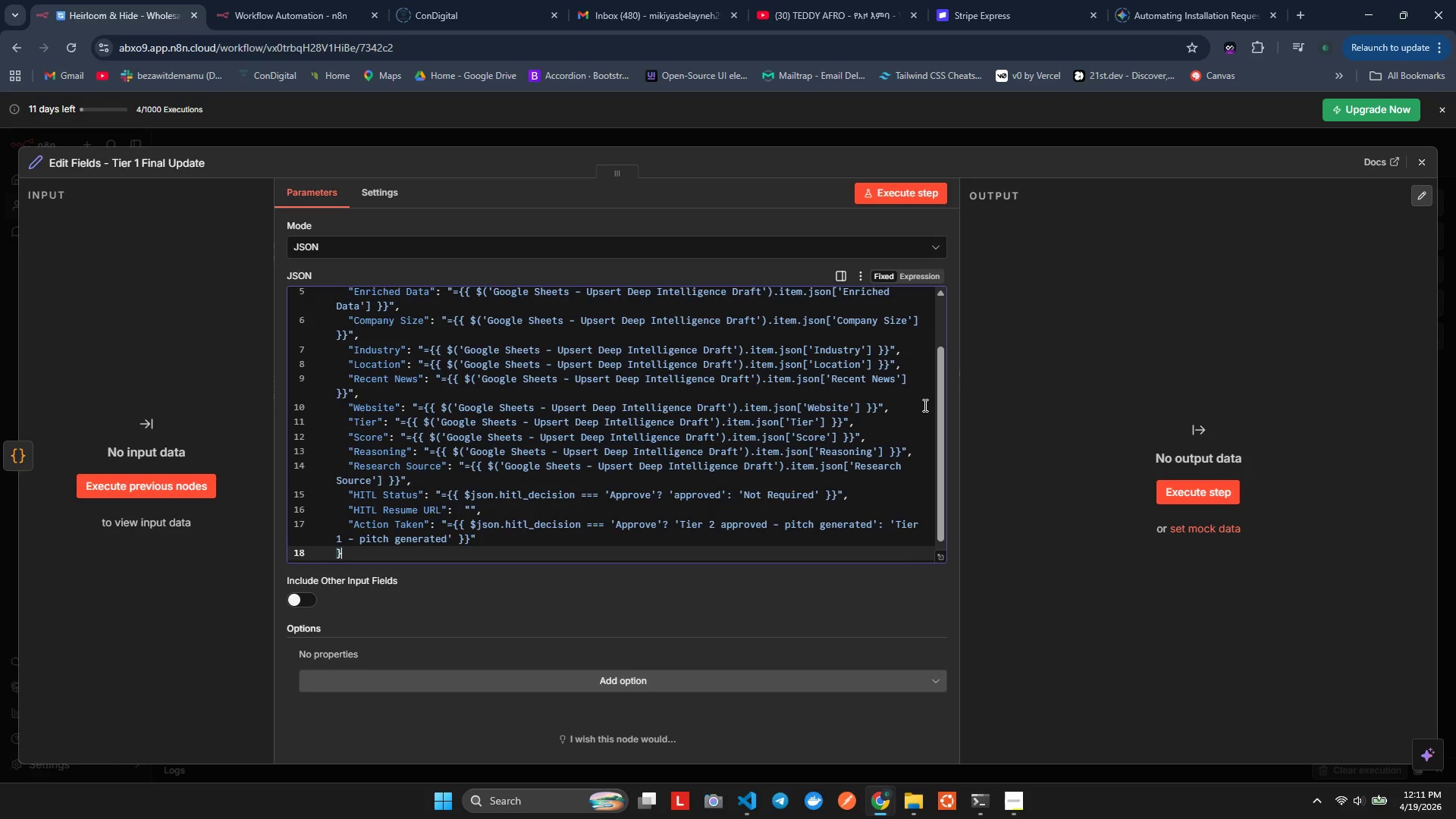 
key(ArrowDown)
 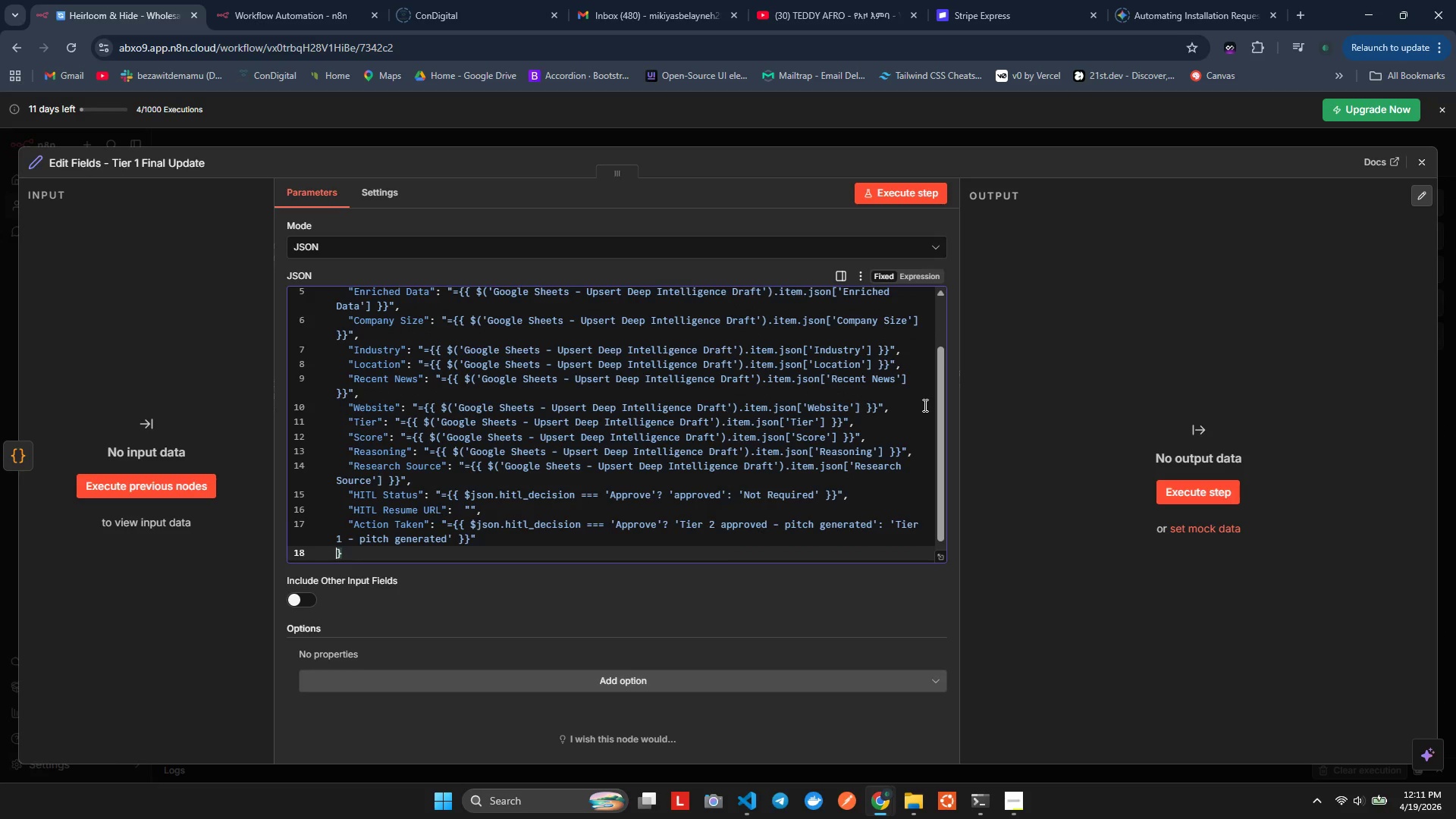 
key(ArrowLeft)
 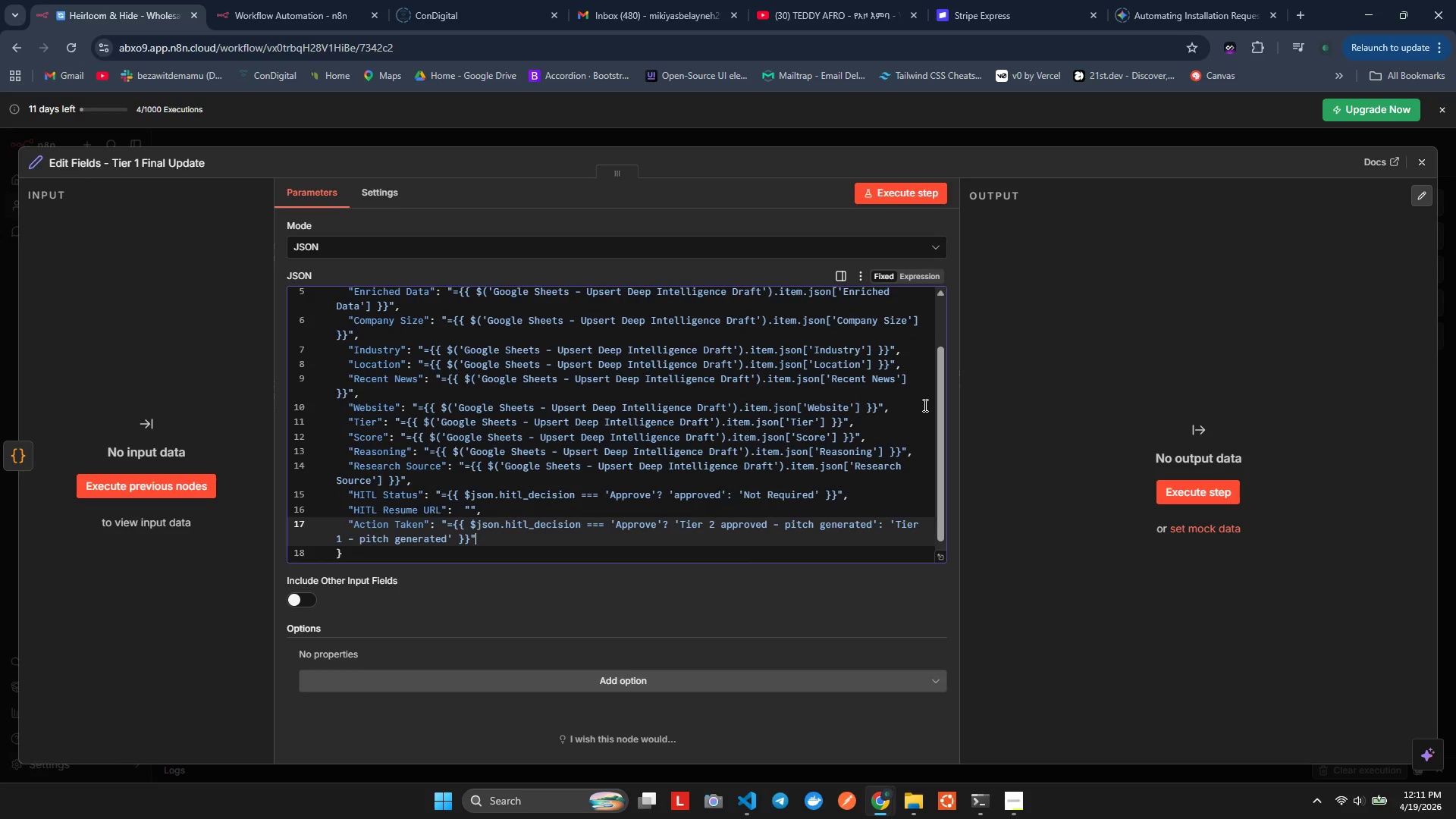 
key(ArrowLeft)
 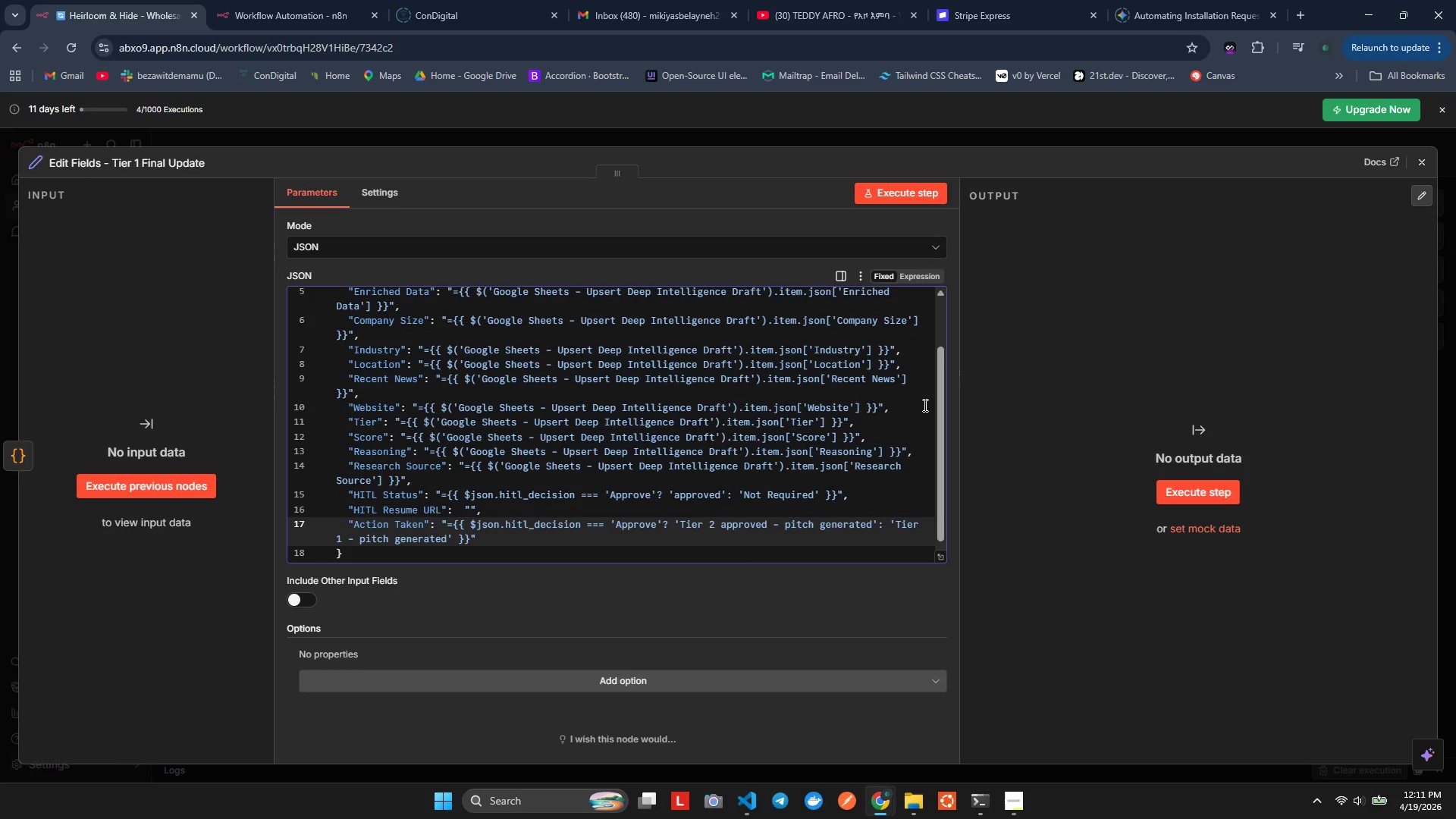 
key(Comma)
 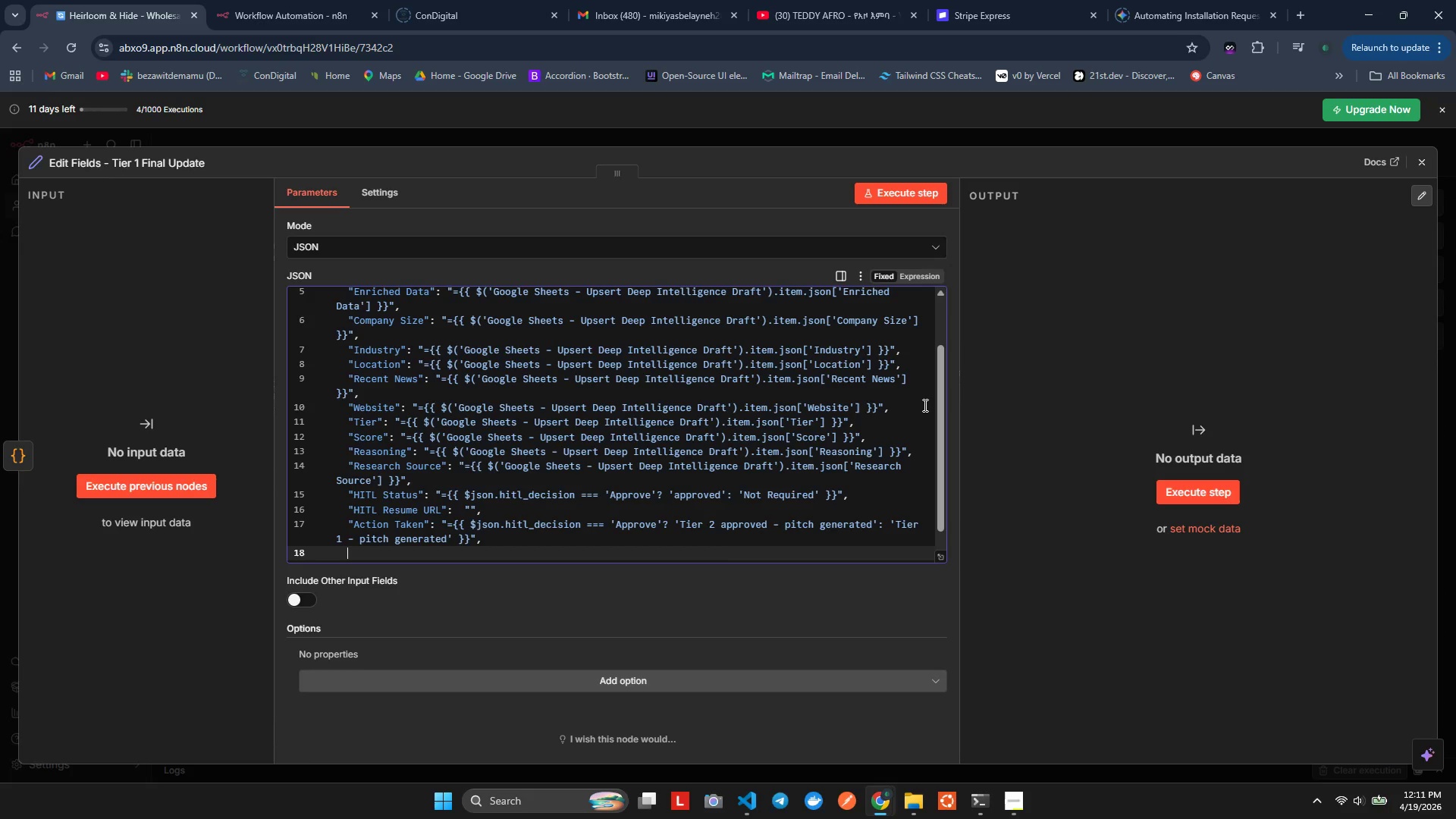 
key(Enter)
 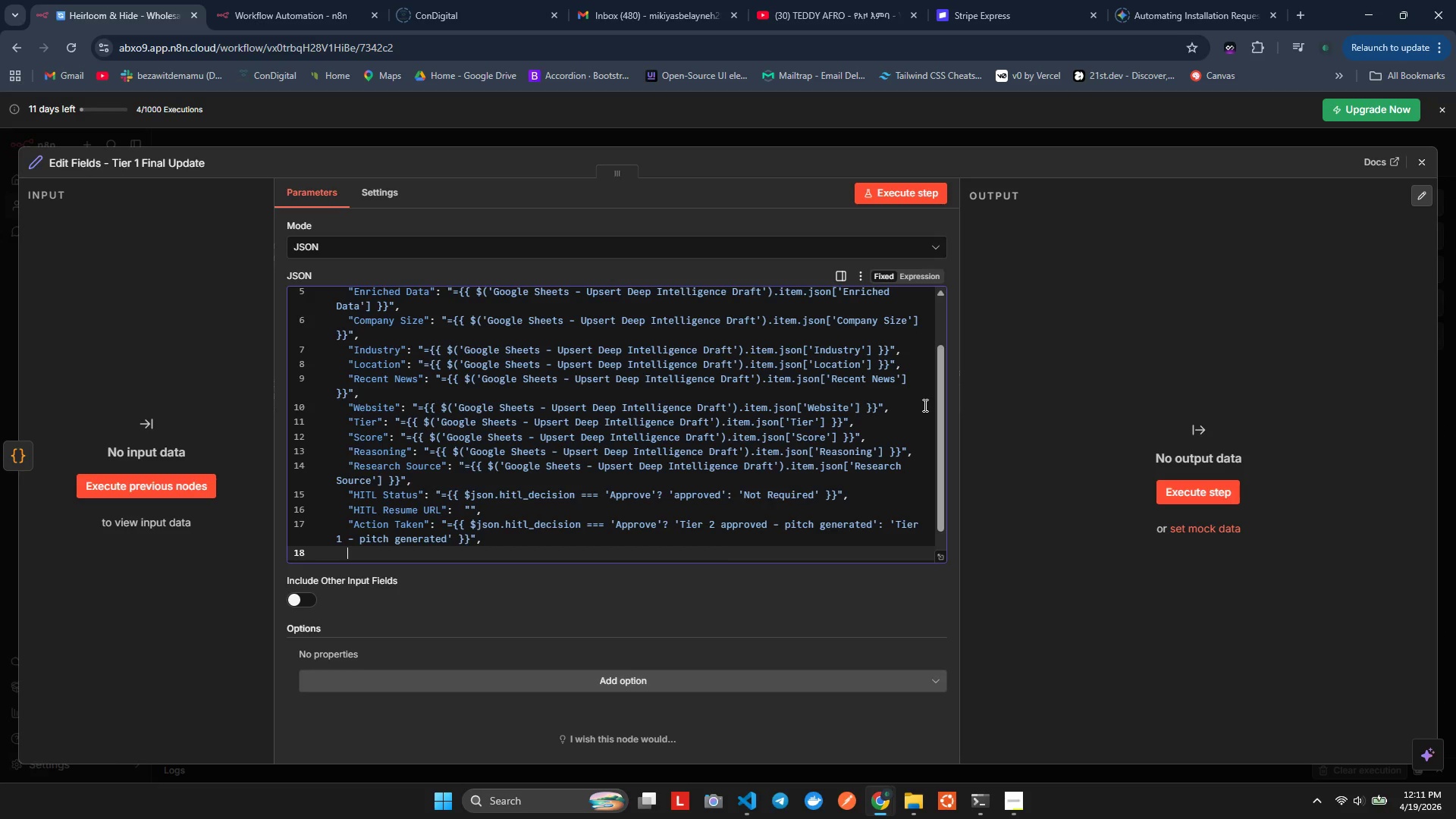 
type("pitch": "={{}}")
 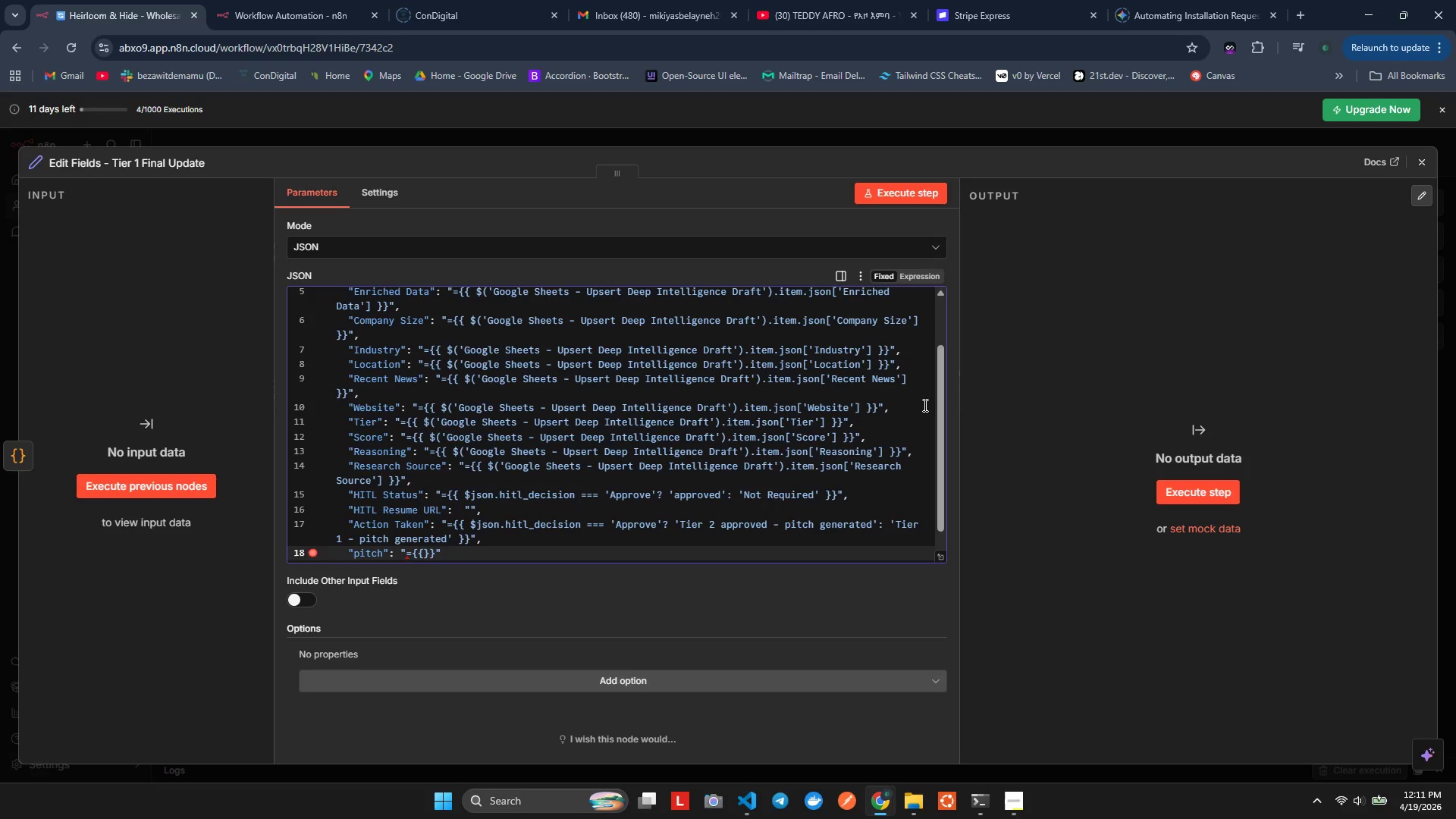 
key(ArrowLeft)
 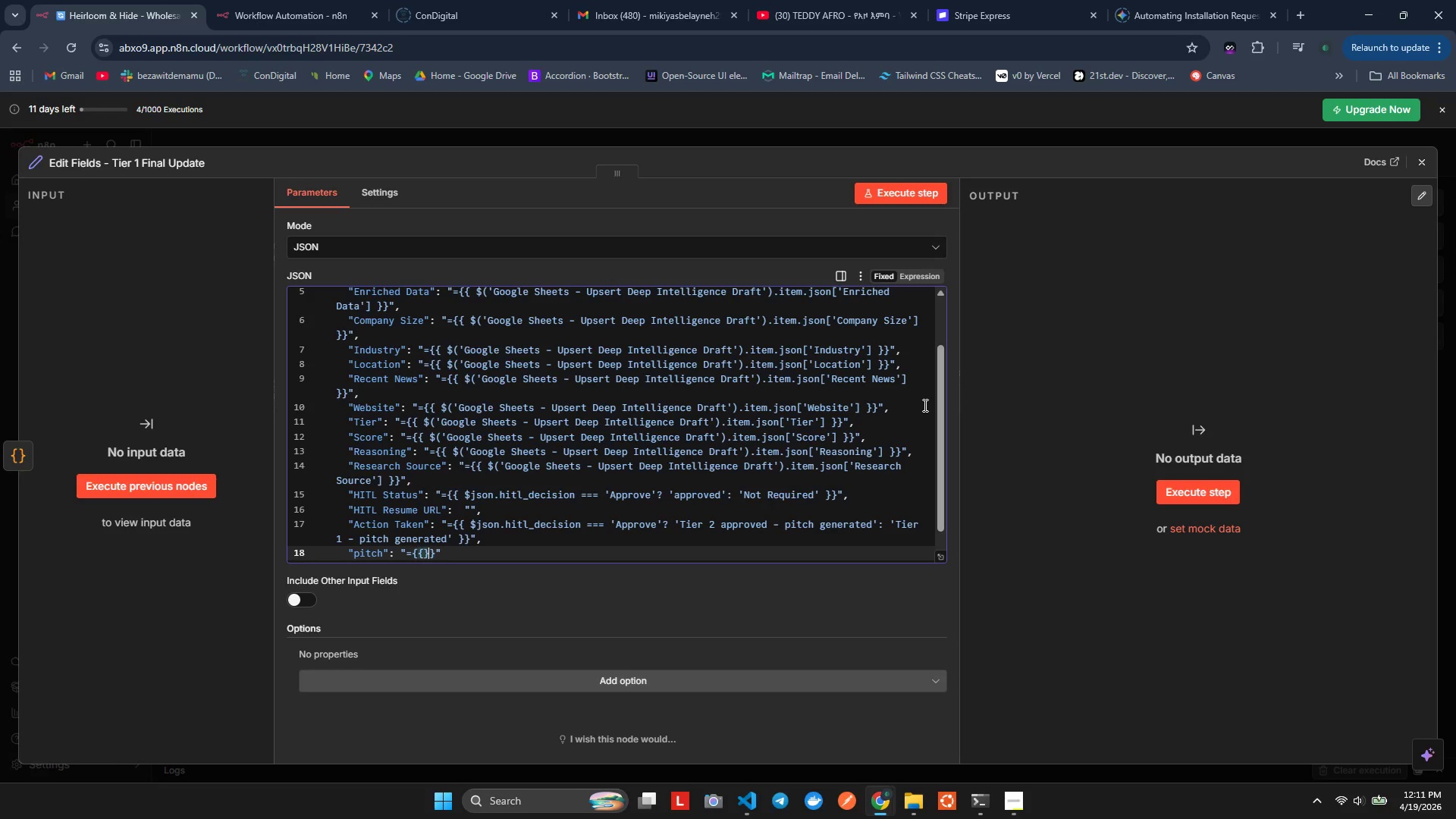 
key(ArrowLeft)
 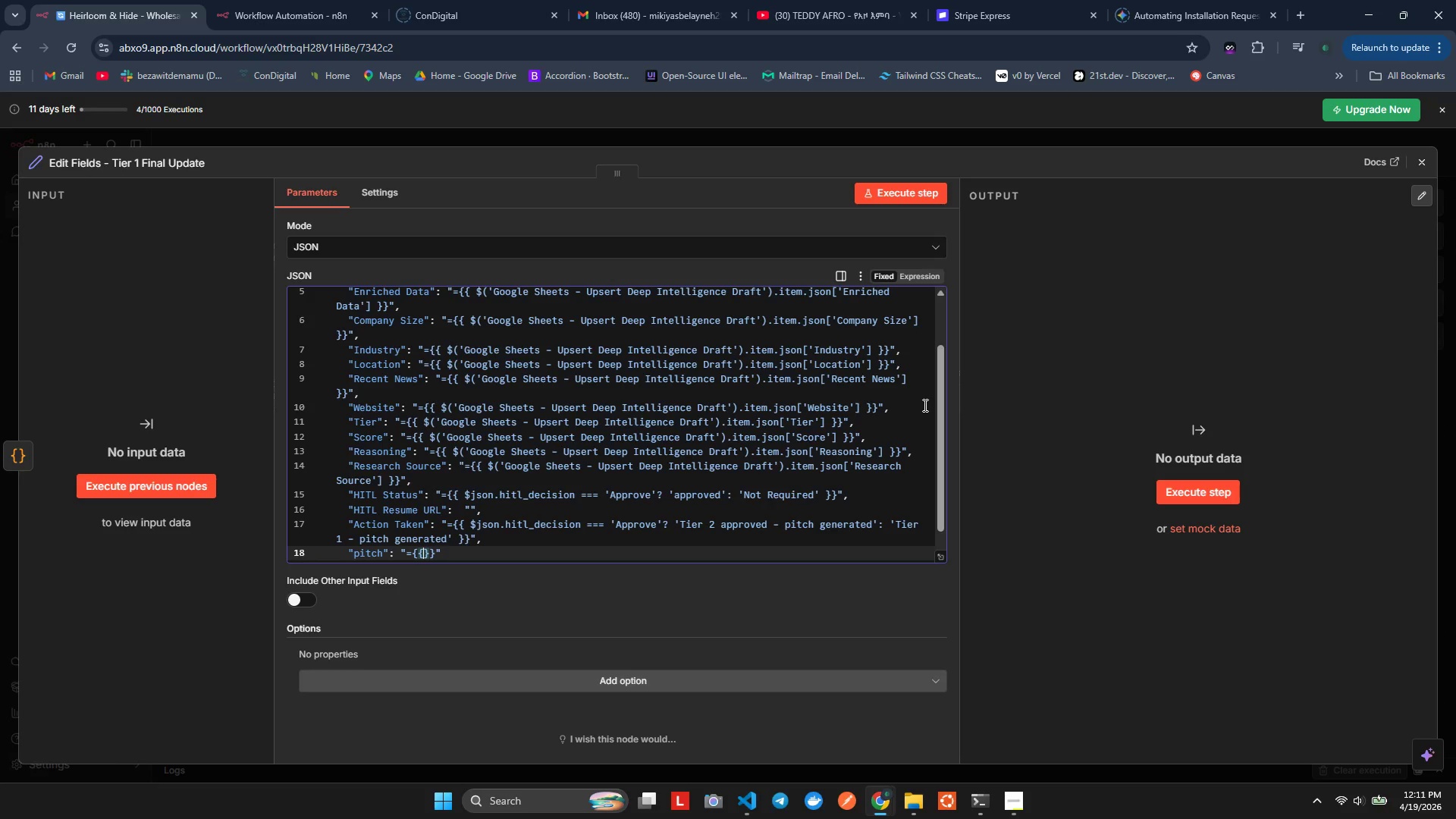 
key(ArrowLeft)
 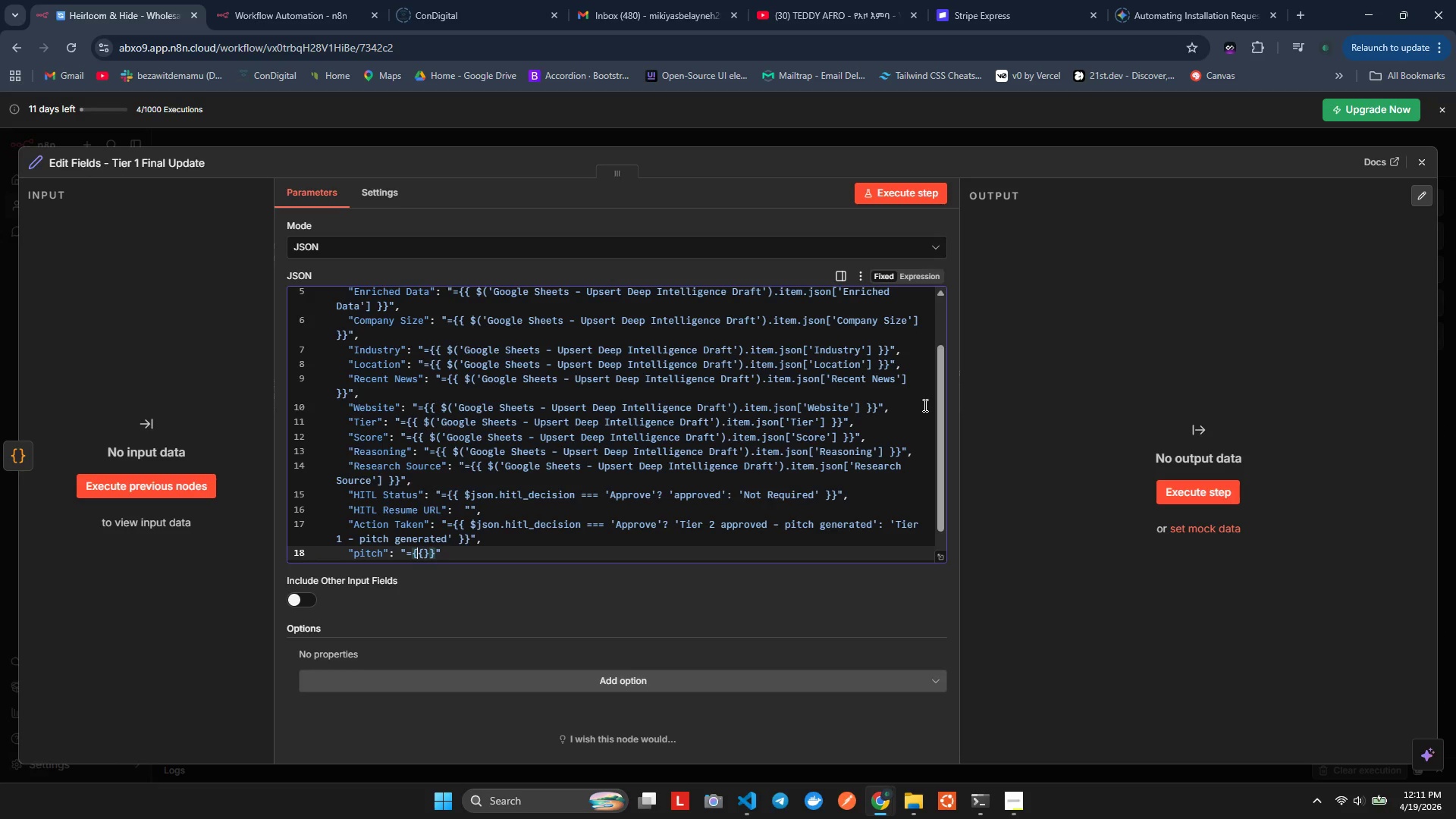 
key(ArrowLeft)
 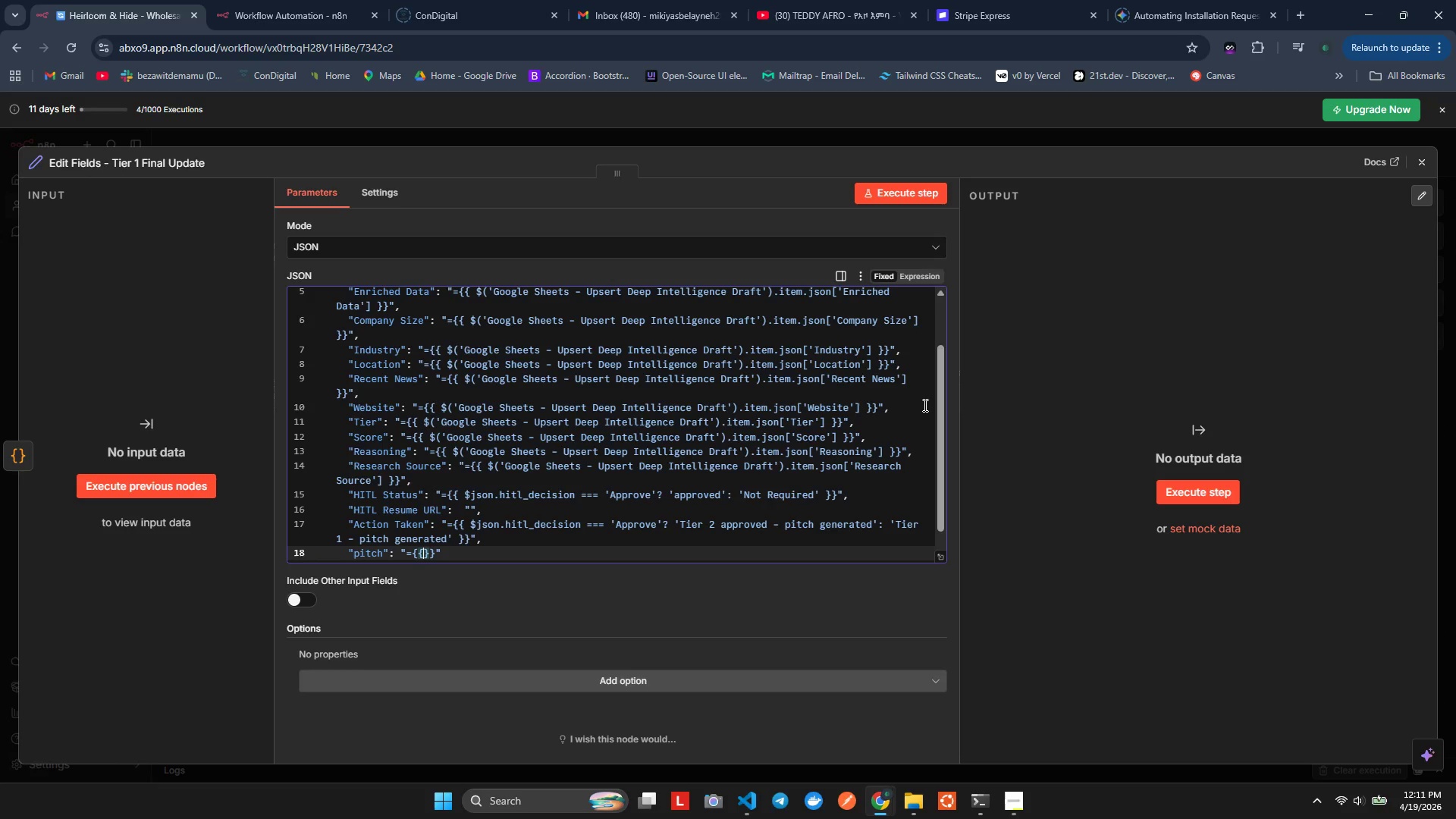 
key(ArrowRight)
 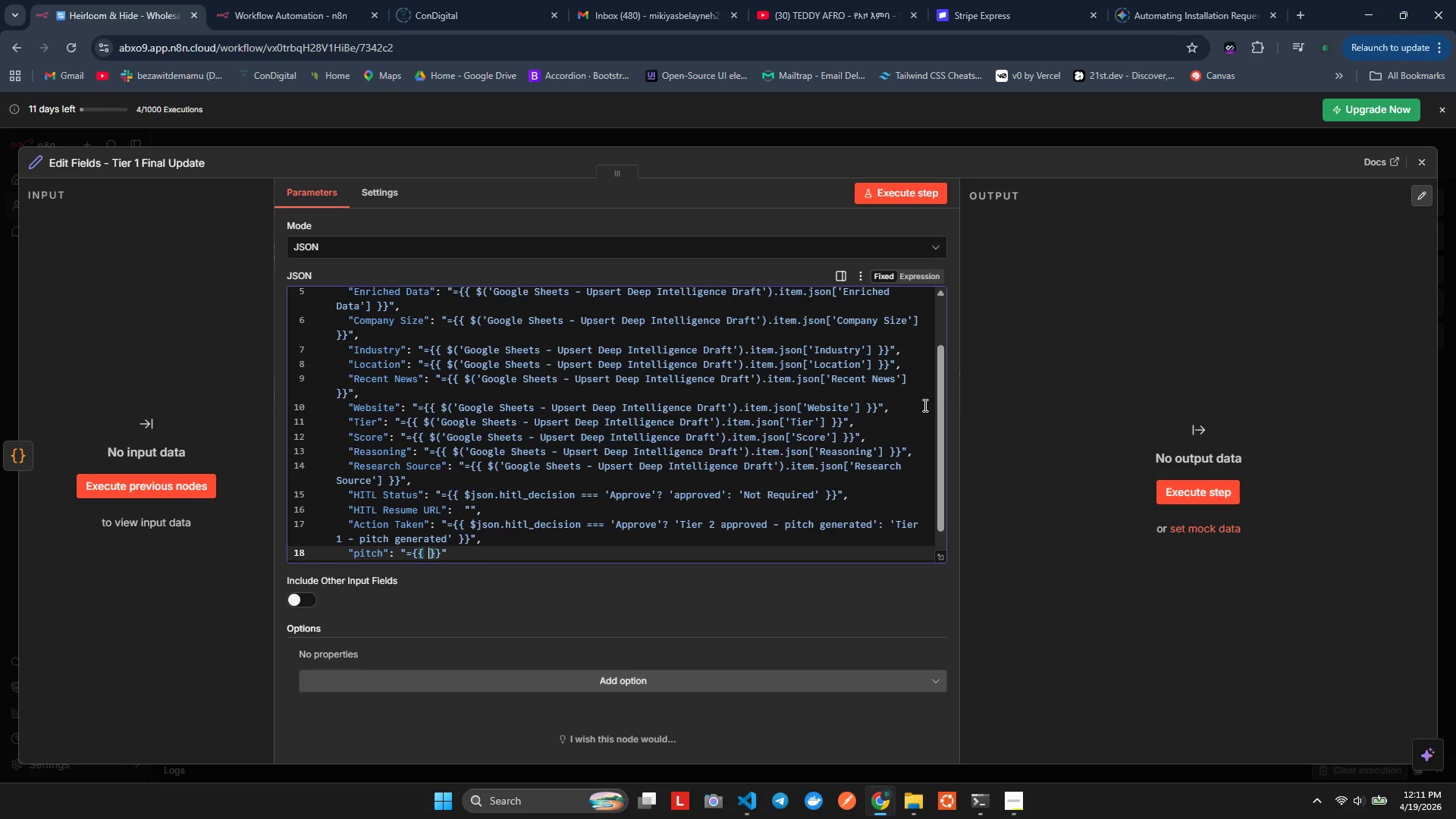 
key(Space)
 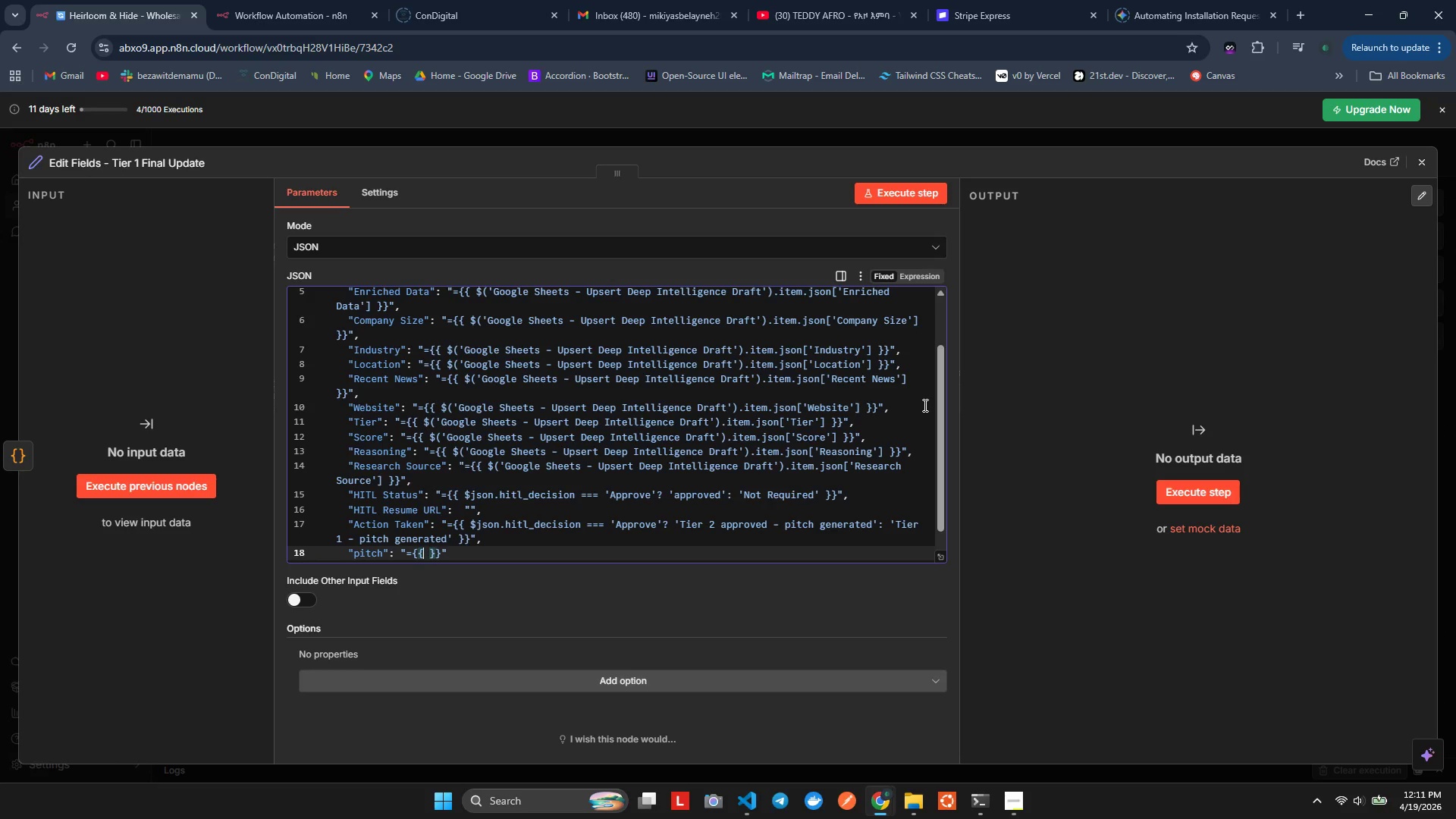 
key(ArrowLeft)
 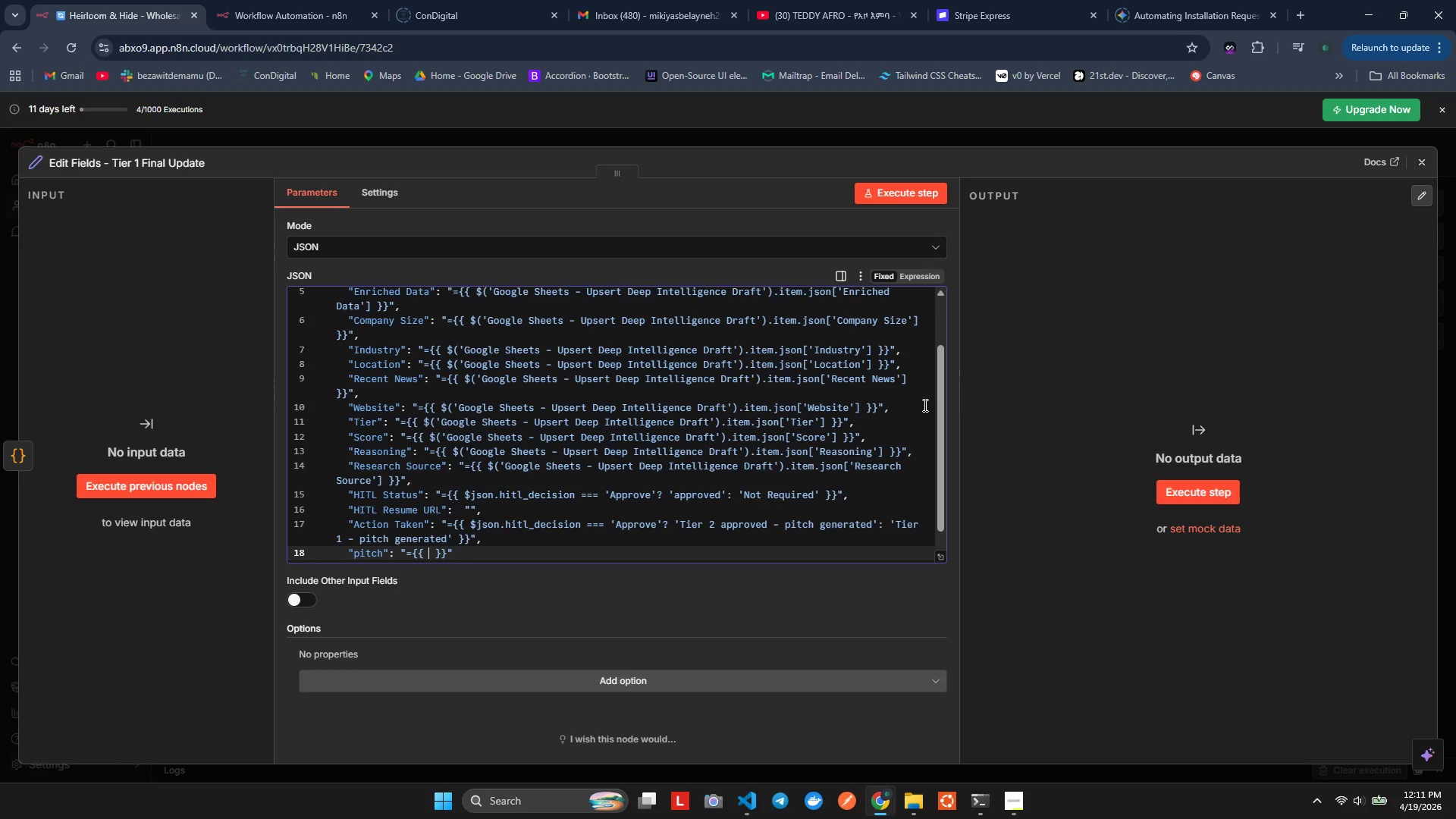 
type( $son.pitch)
 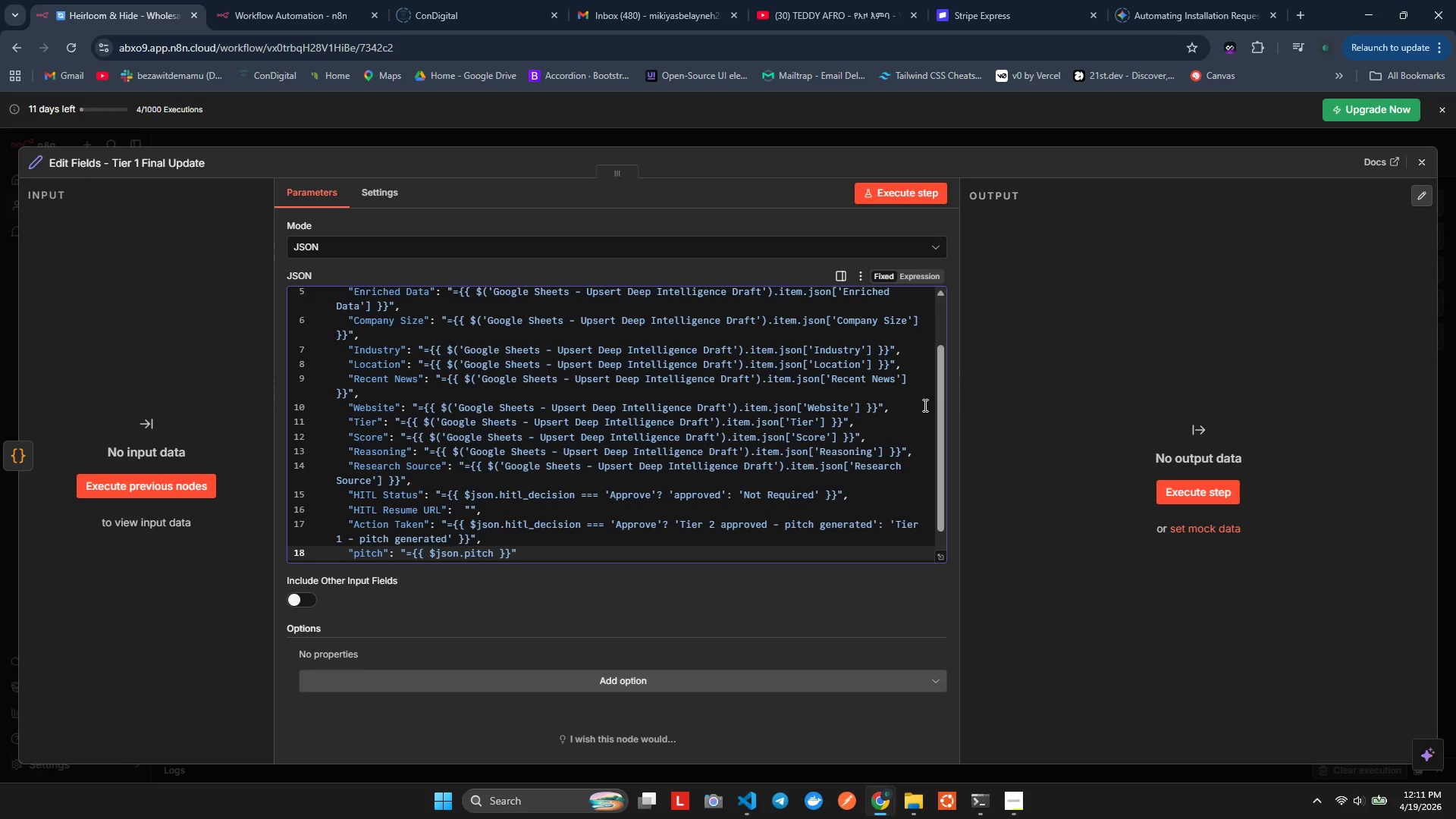 
 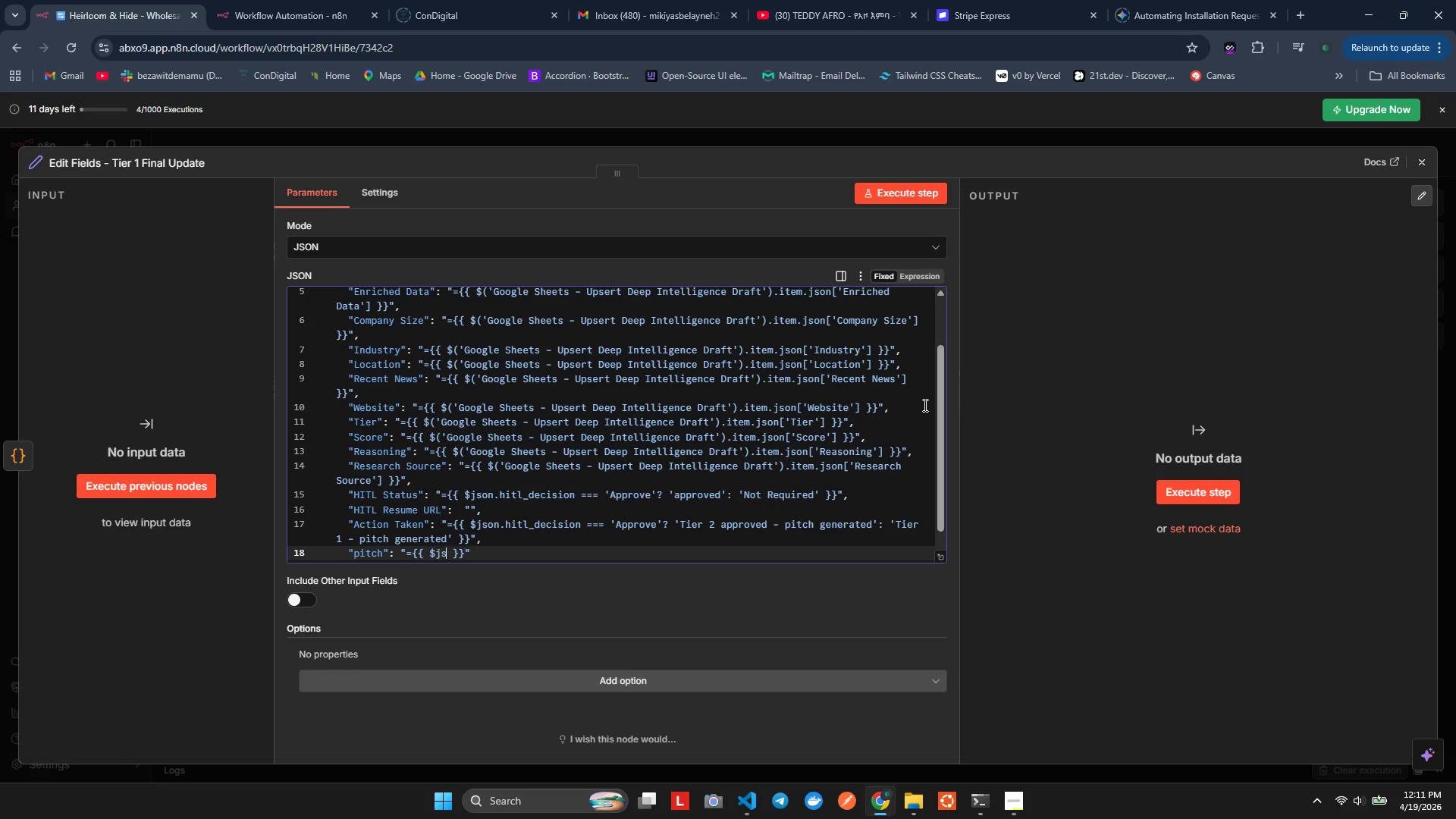 
hold_key(key=J, duration=0.31)
 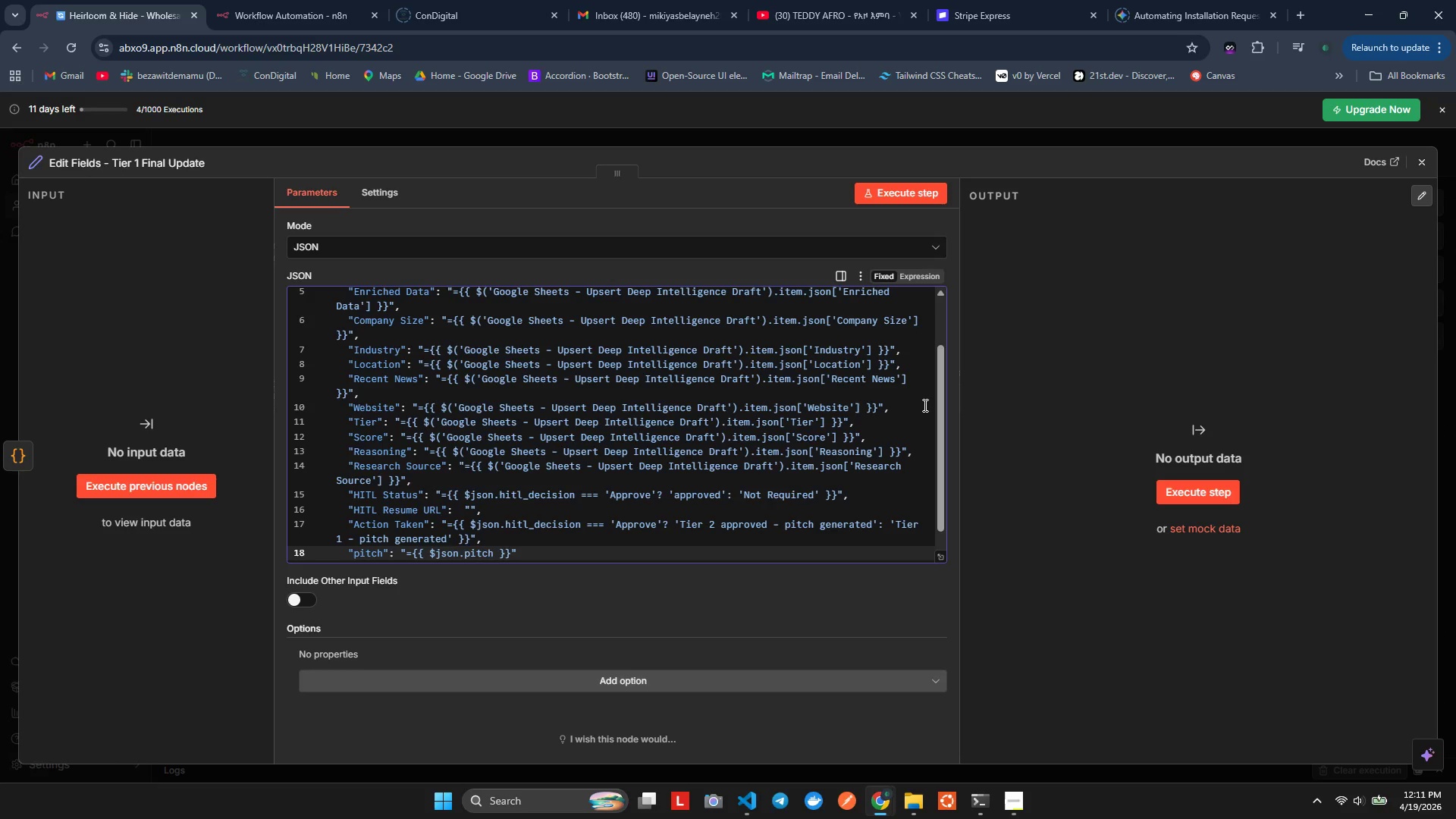 
hold_key(key=ControlLeft, duration=0.52)
 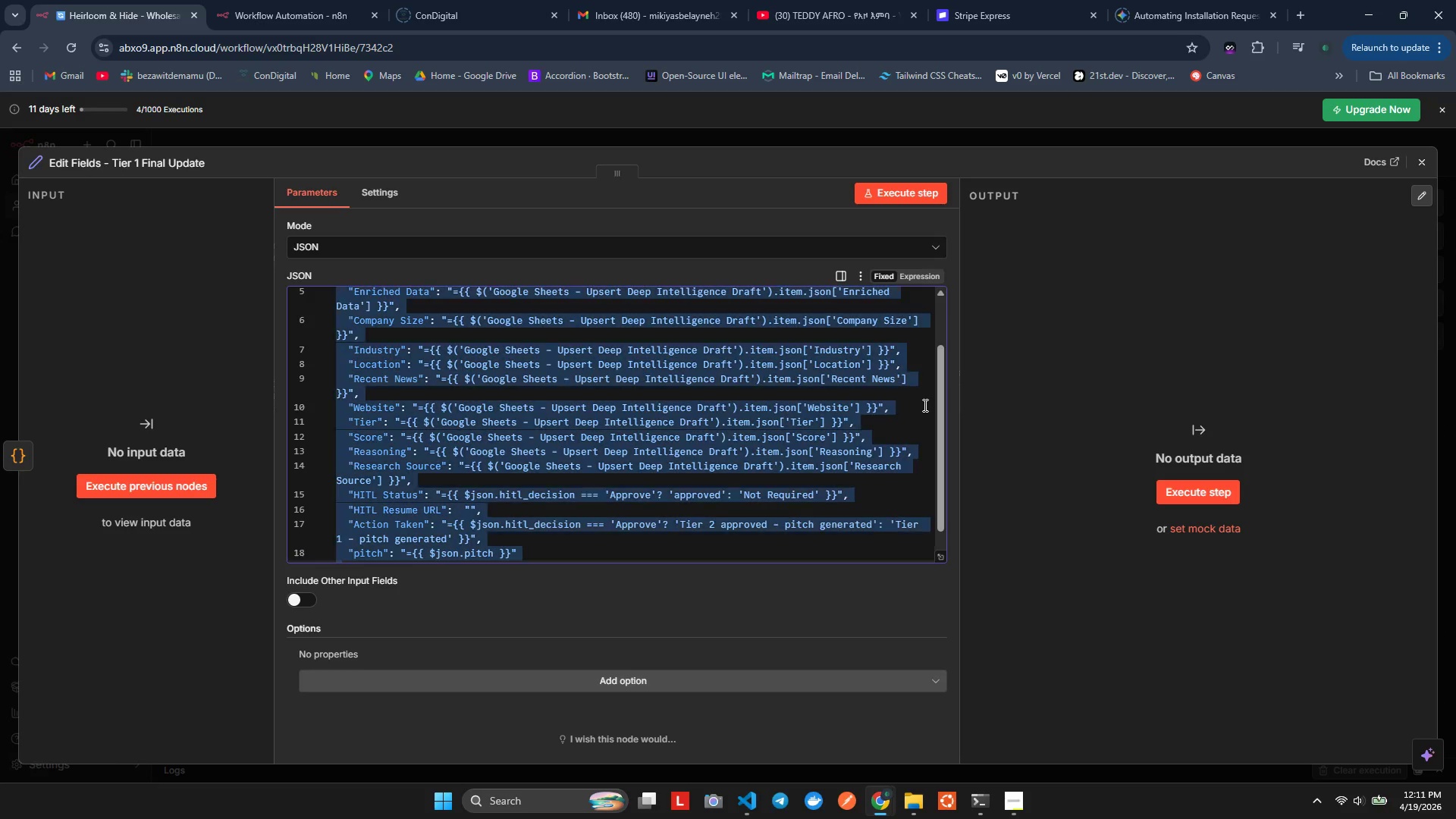 
key(Control+A)
 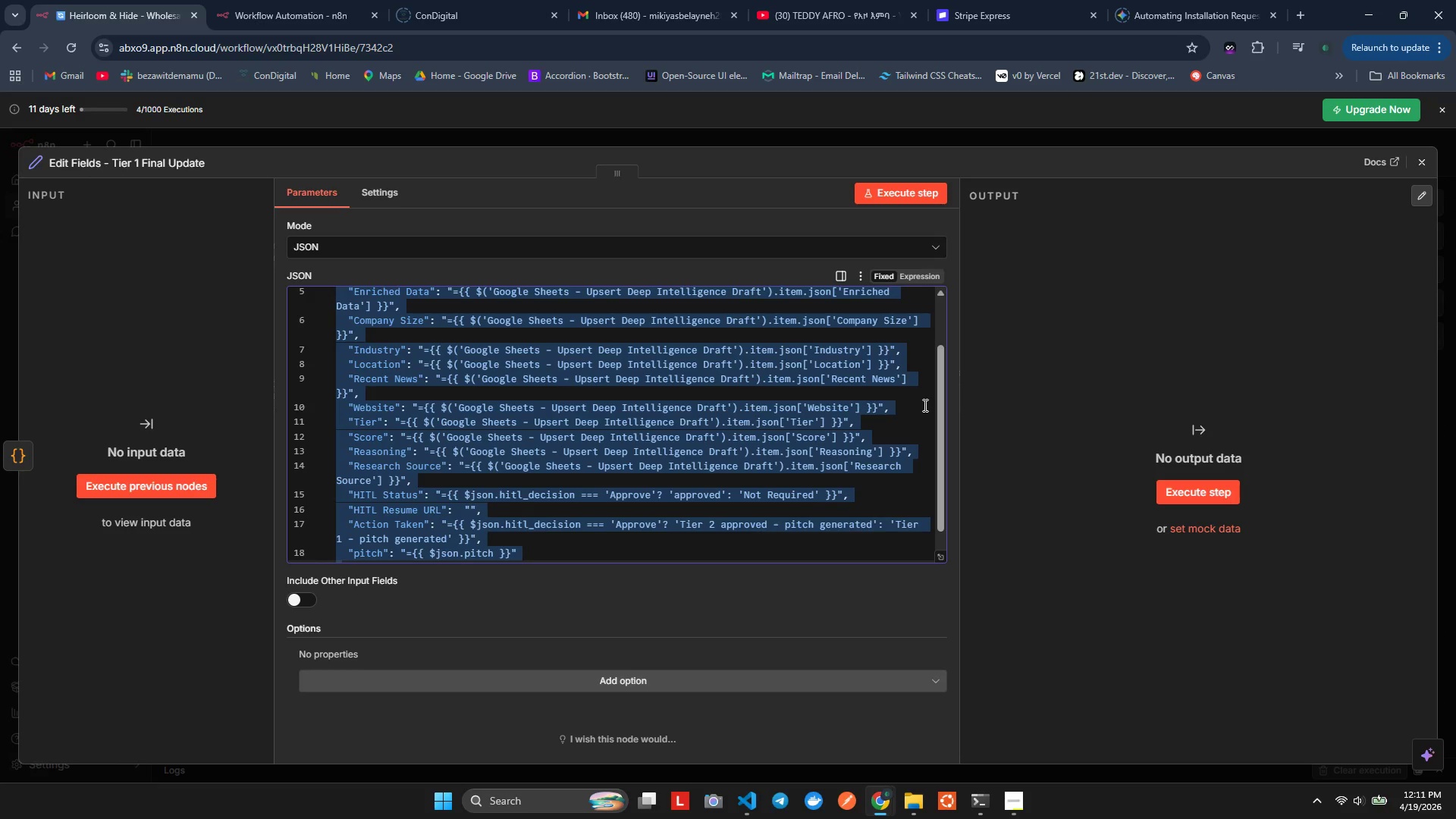 
key(Alt+Tab)
 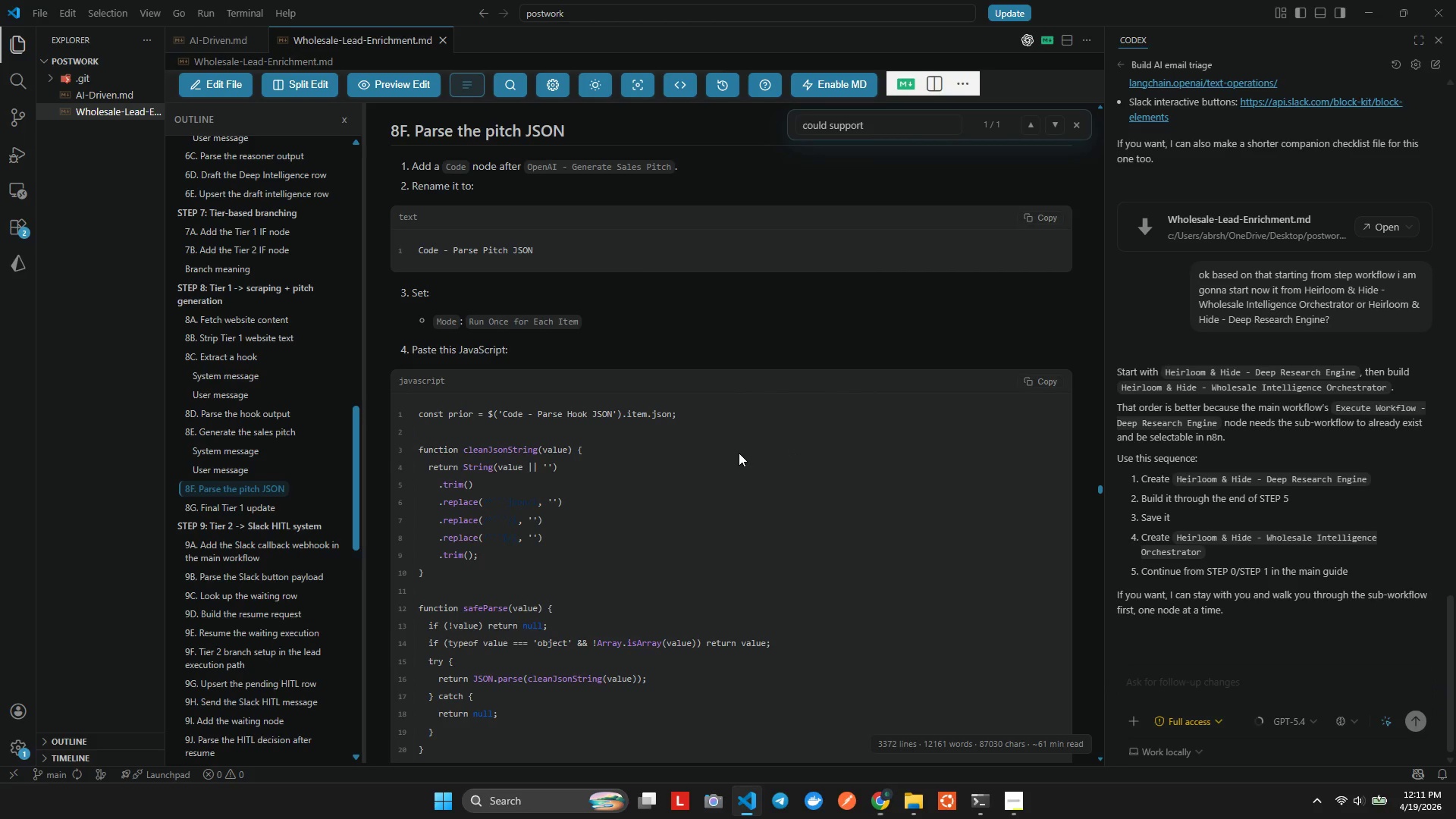 
scroll: coordinate [742, 458], scroll_direction: down, amount: 9.0
 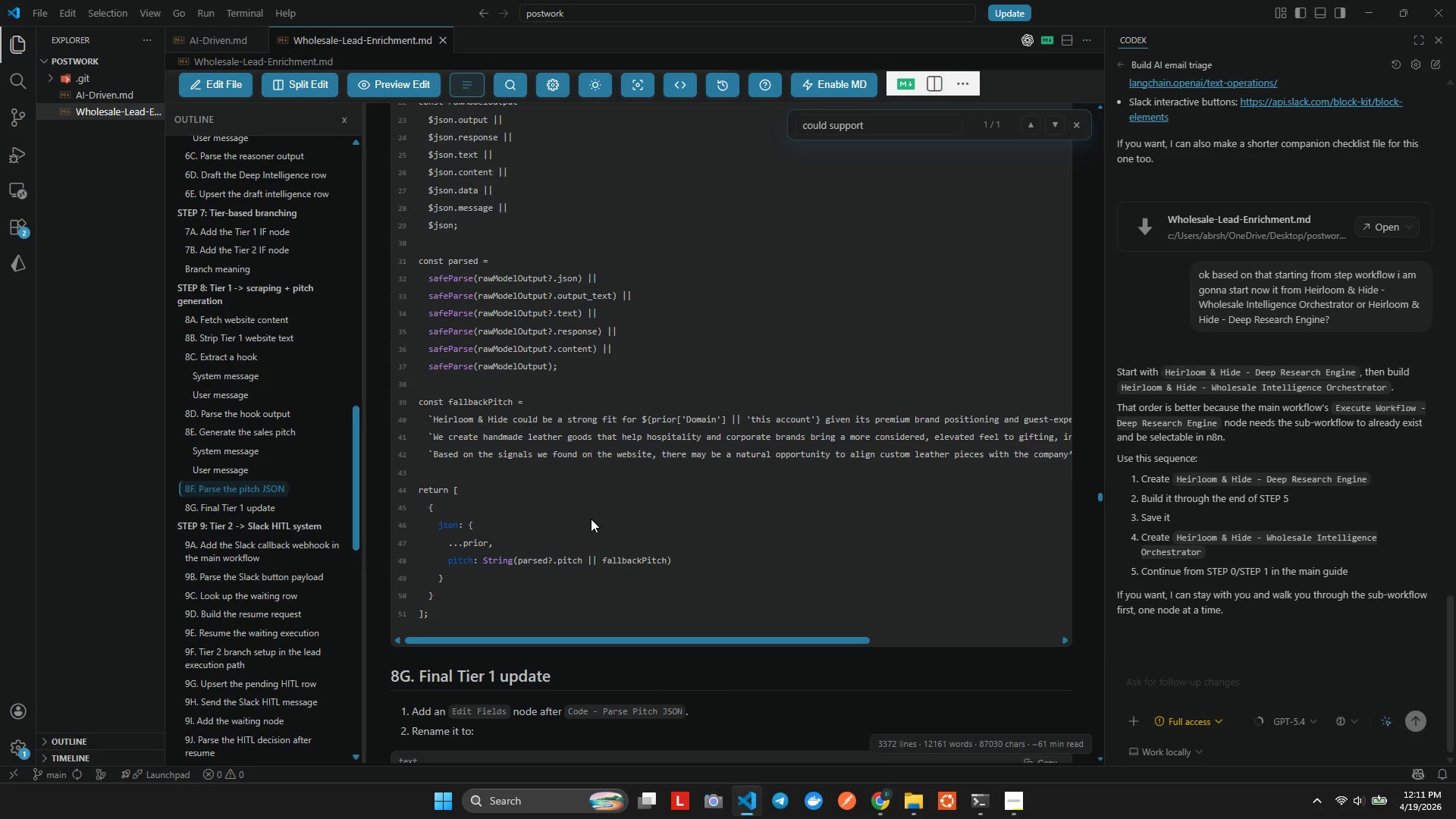 
key(Alt+AltLeft)
 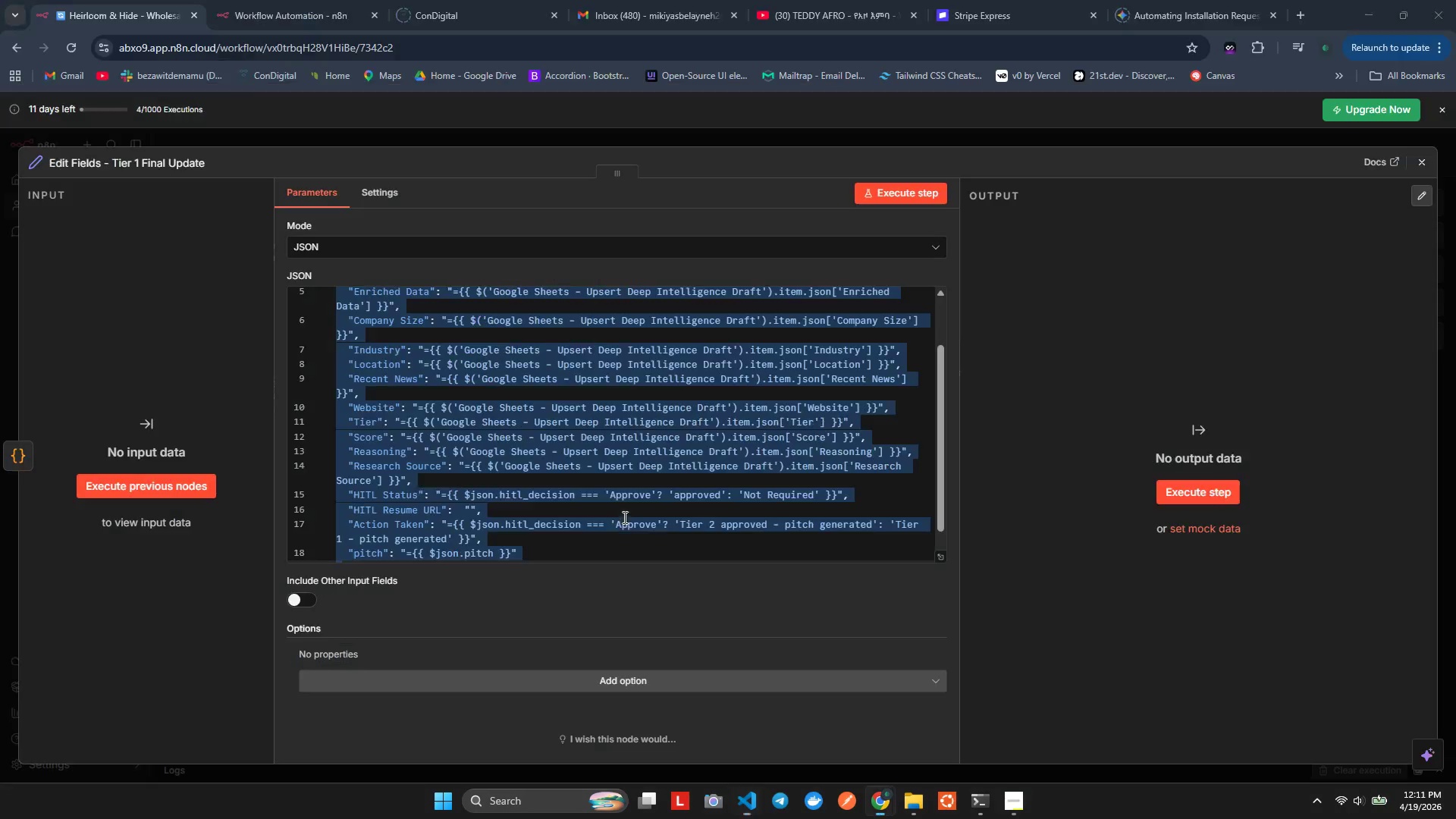 
key(Alt+Tab)
 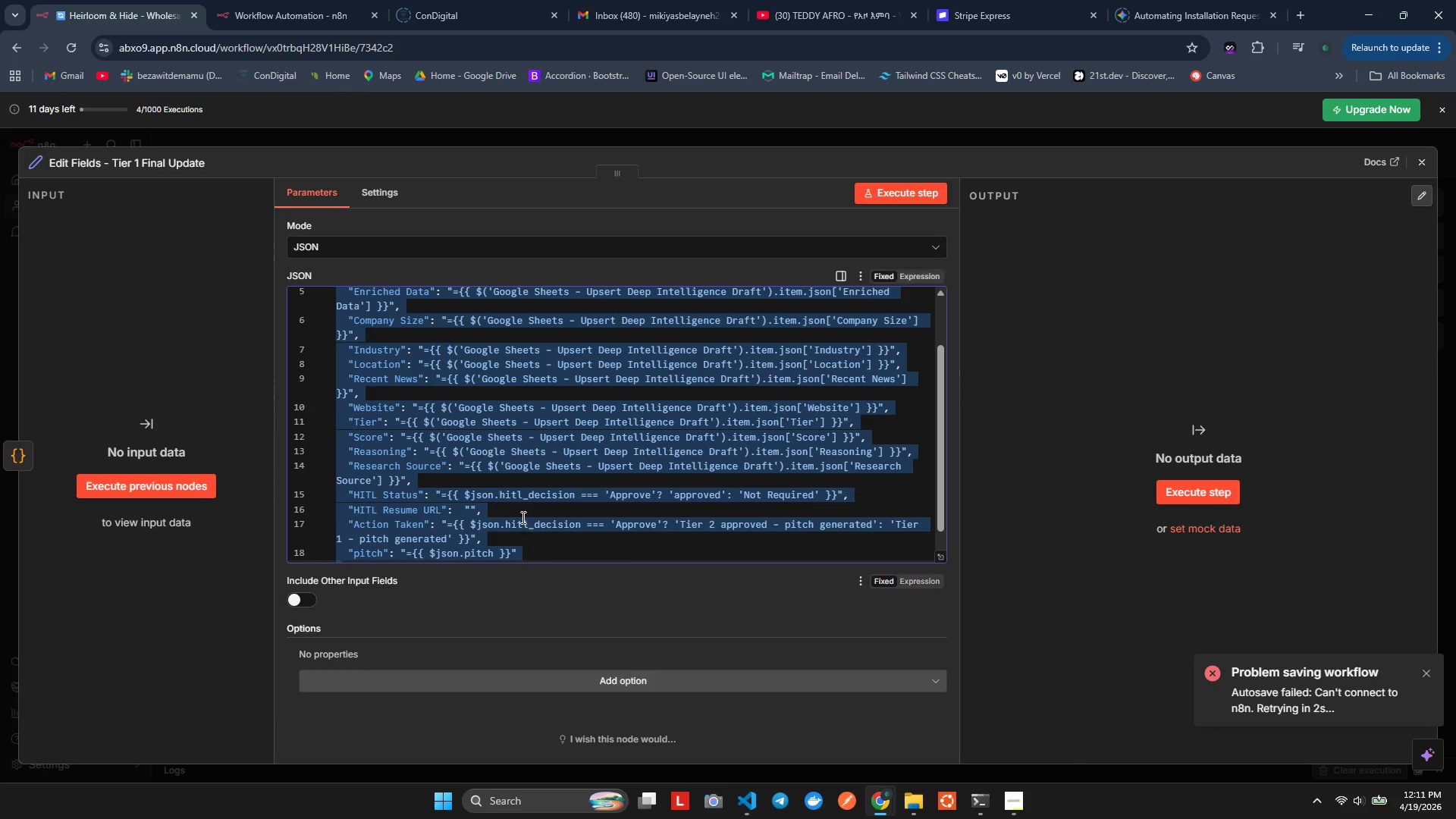 
scroll: coordinate [522, 516], scroll_direction: down, amount: 2.0
 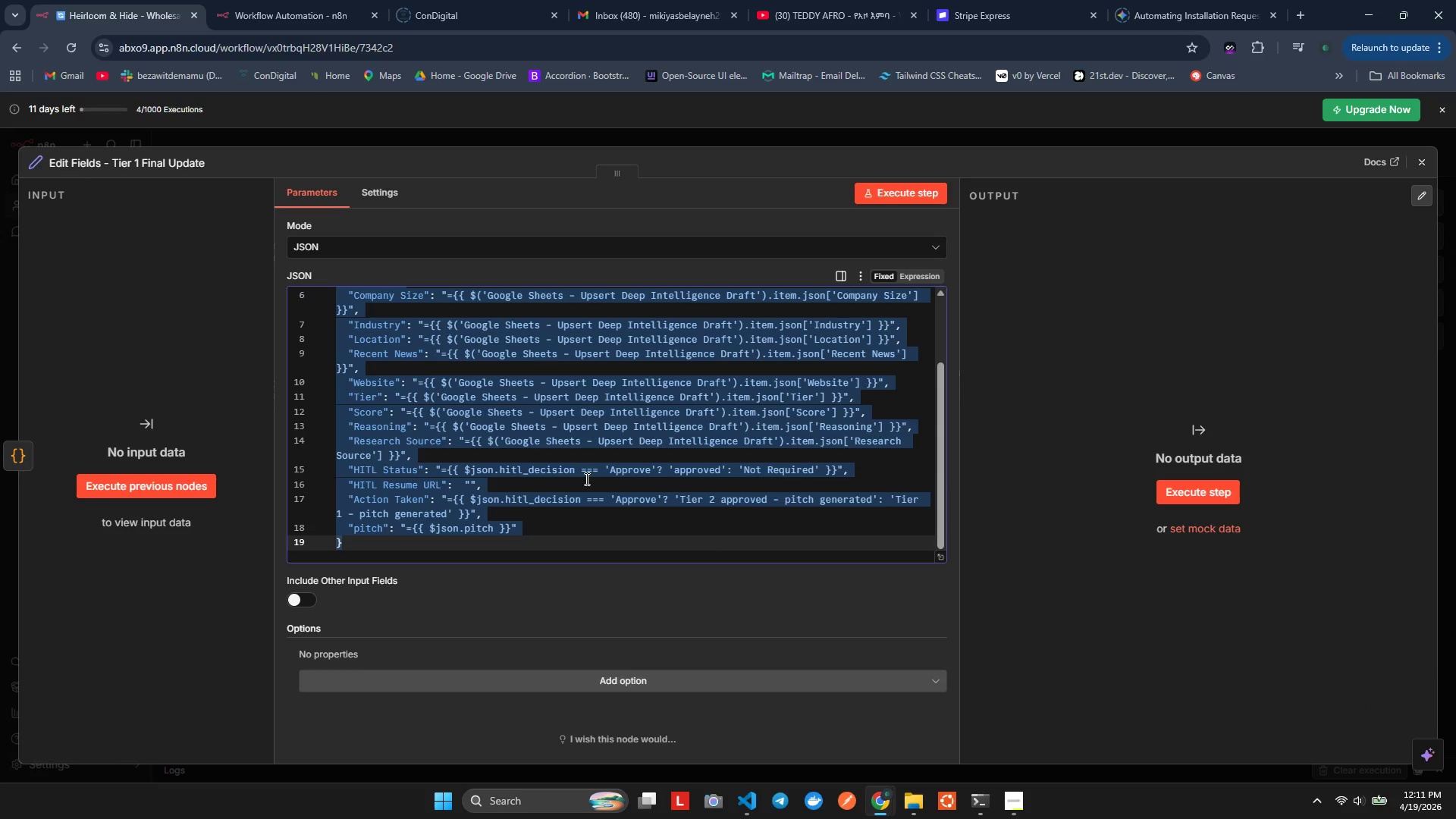 
key(Alt+AltLeft)
 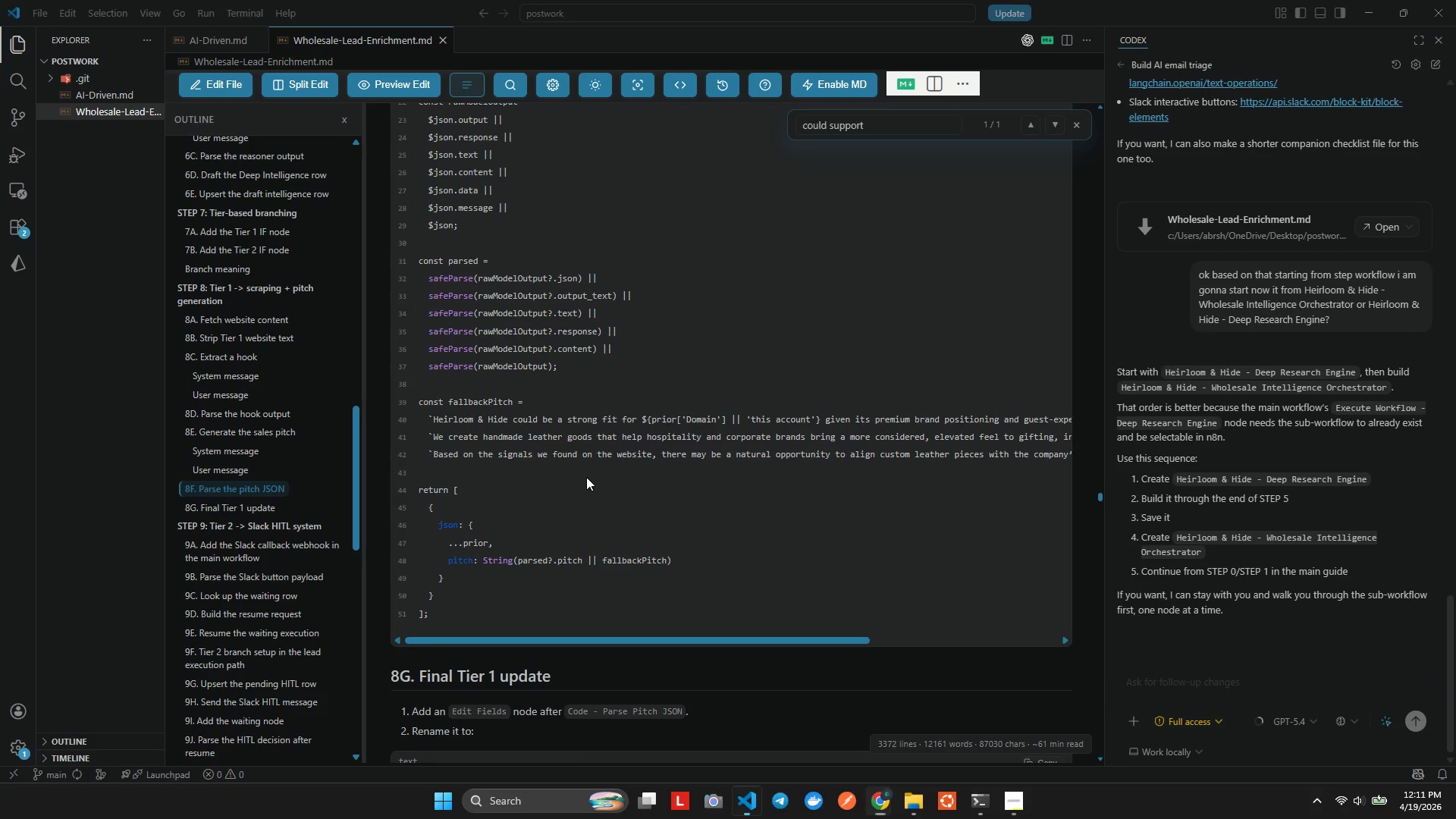 
key(Alt+Tab)
 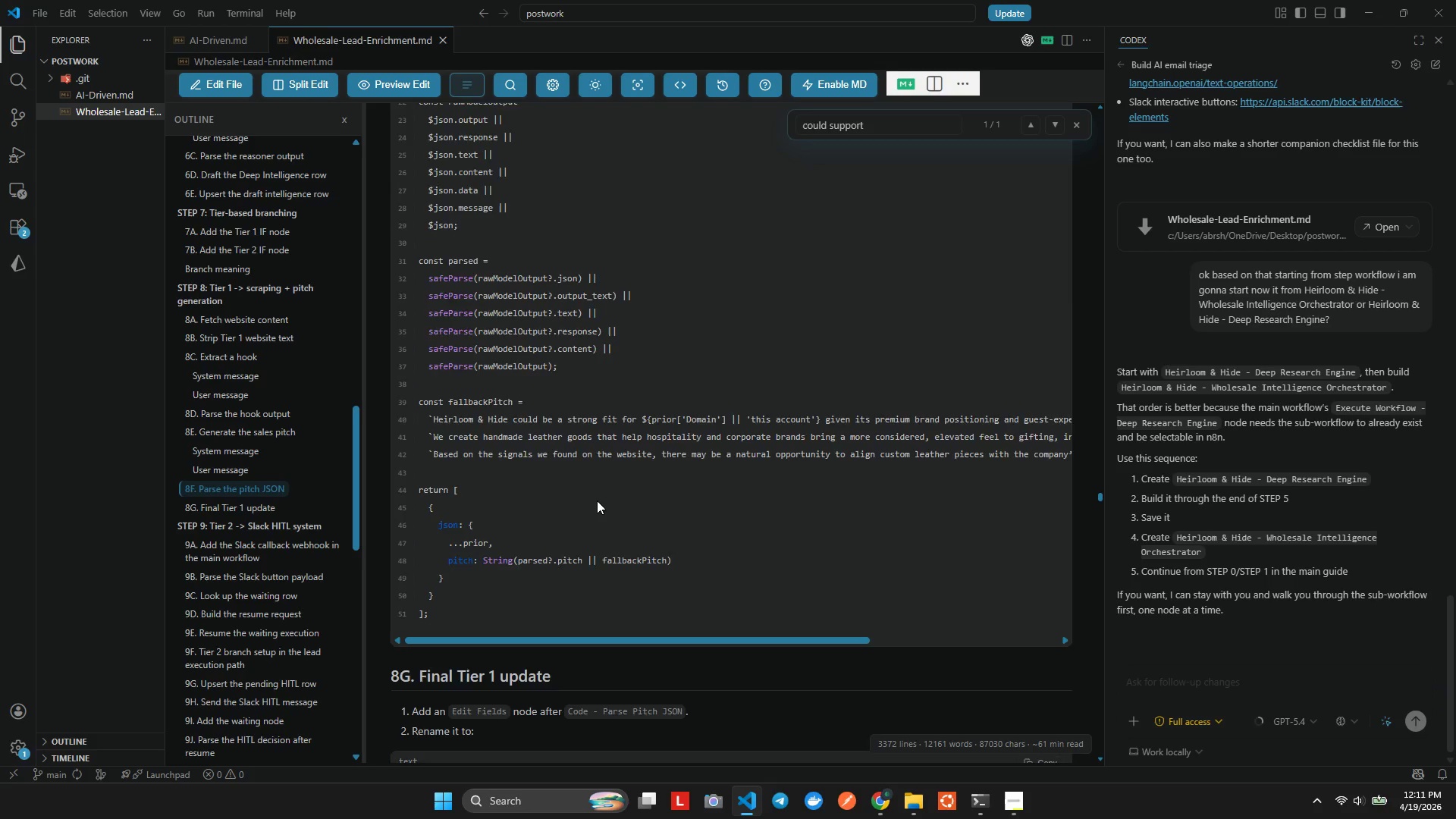 
scroll: coordinate [597, 500], scroll_direction: down, amount: 9.0
 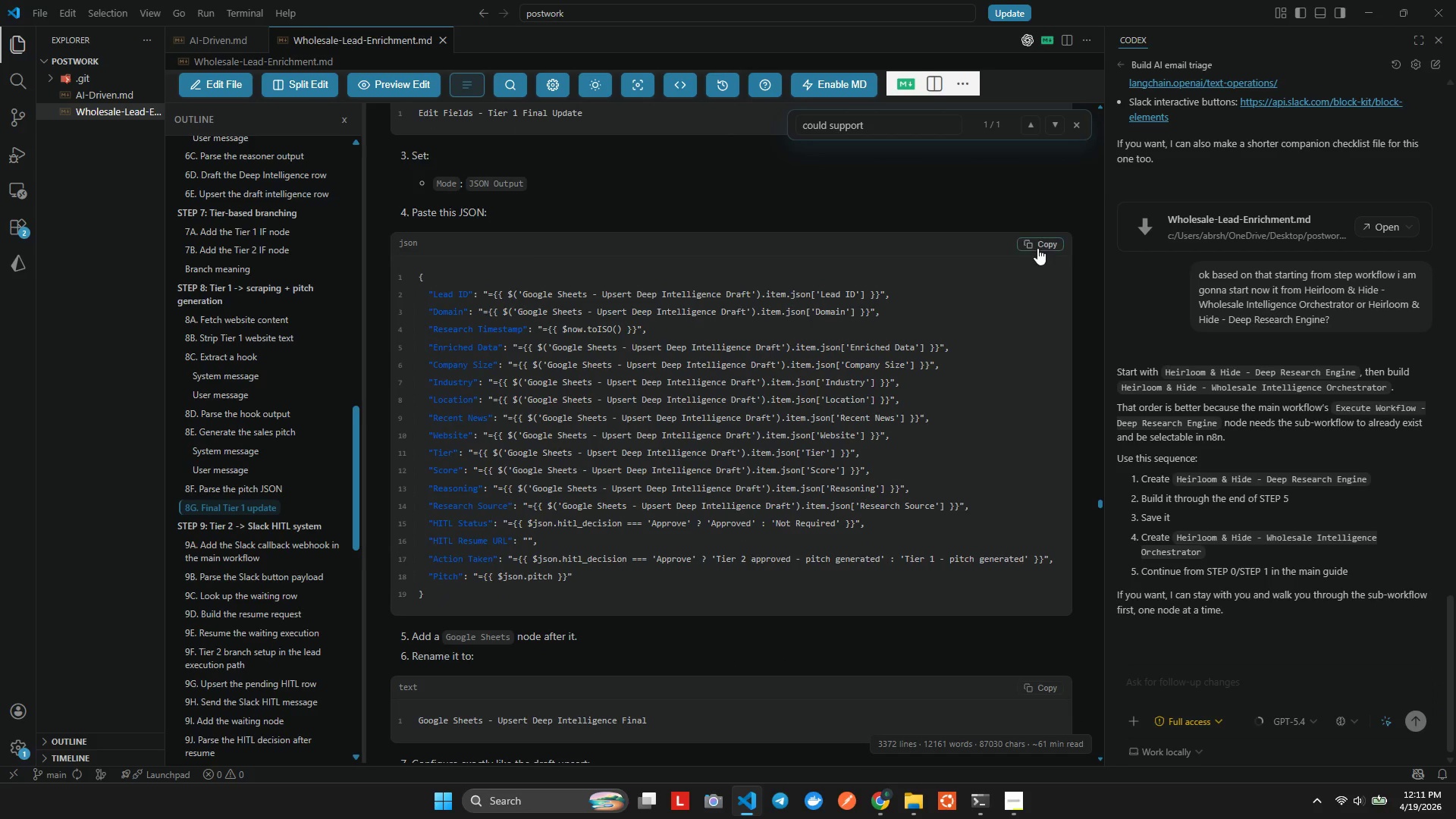 
key(Alt+AltLeft)
 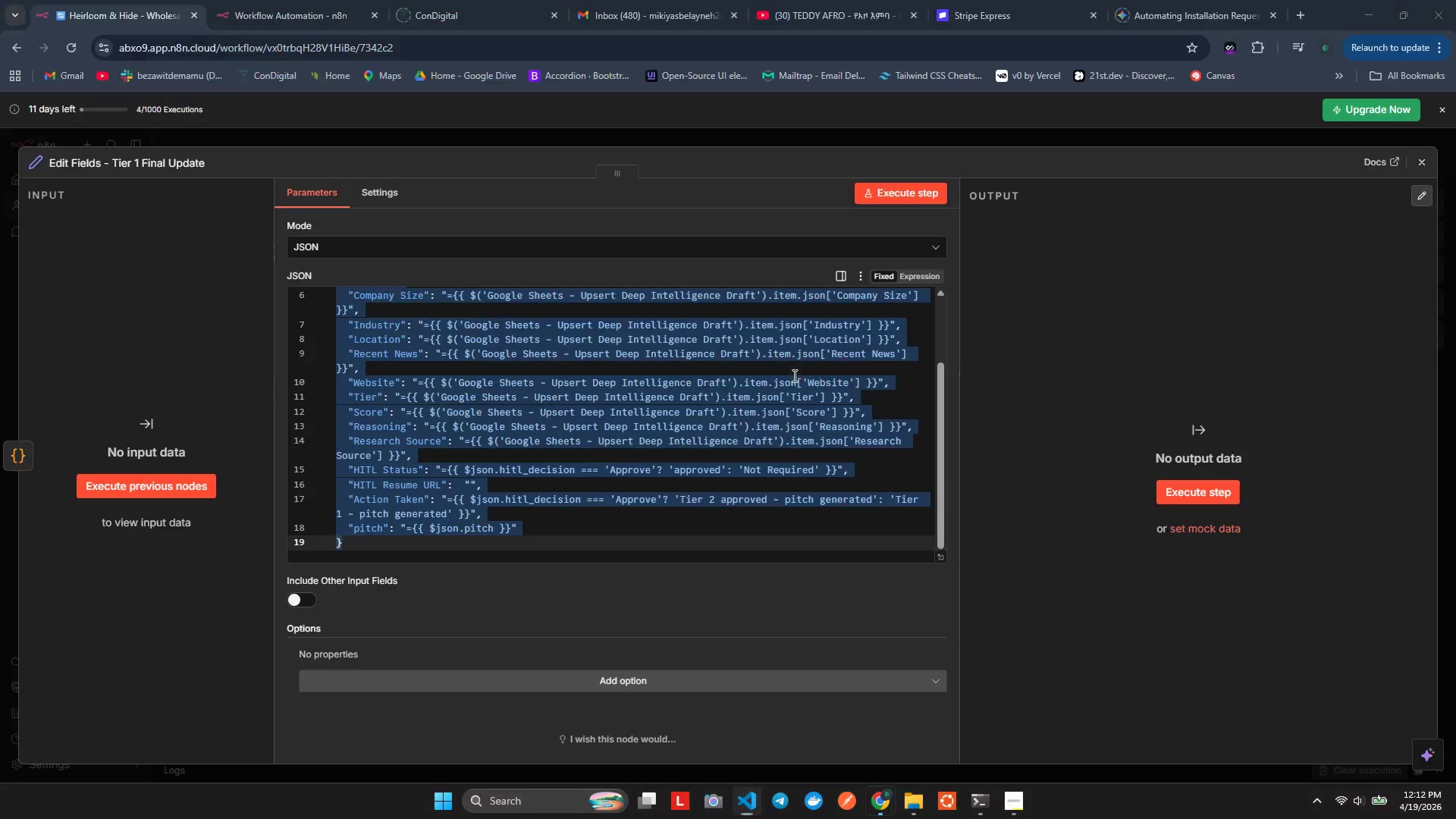 
key(Alt+Tab)
 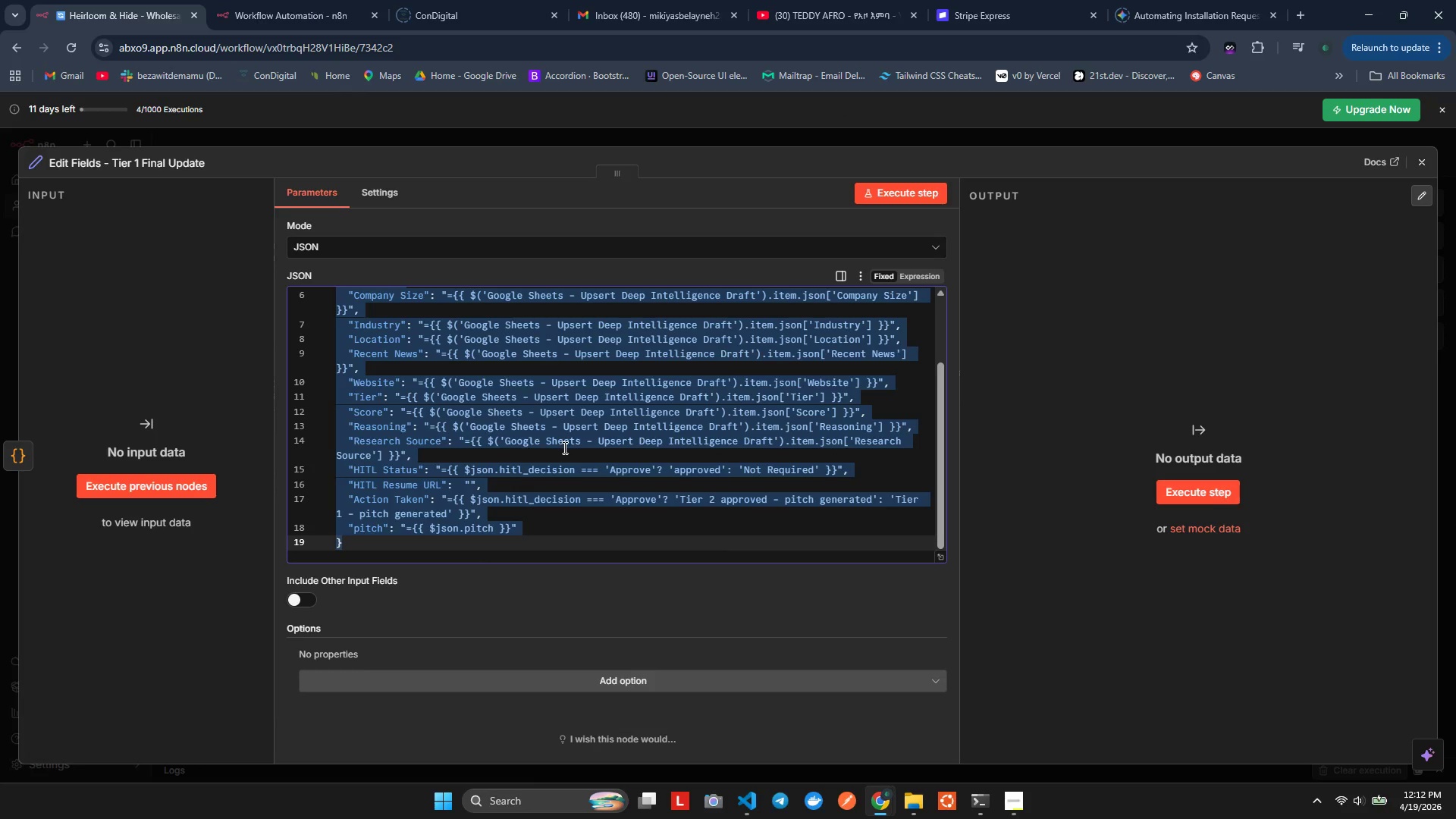 
key(Control+ControlLeft)
 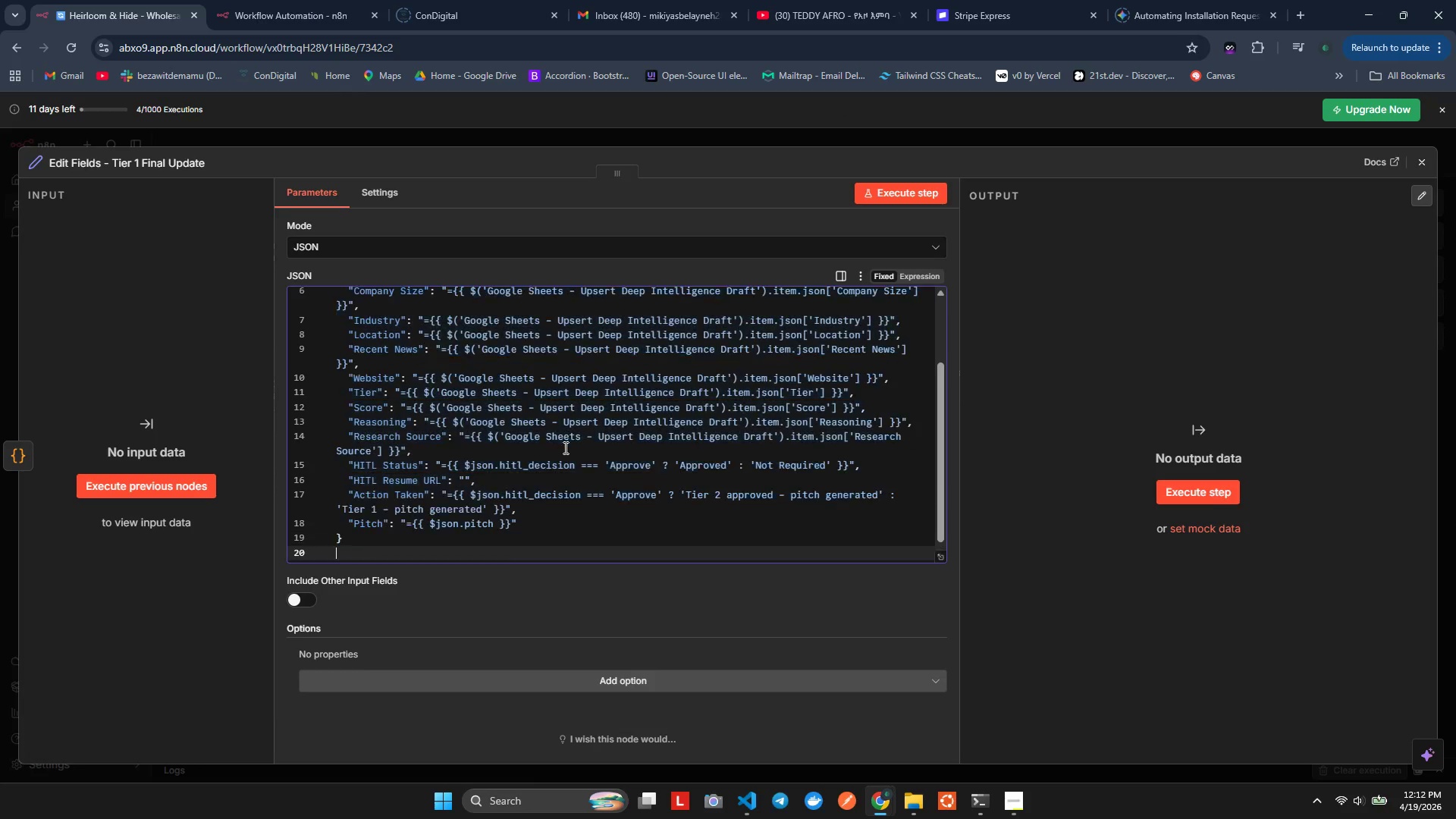 
key(Control+V)
 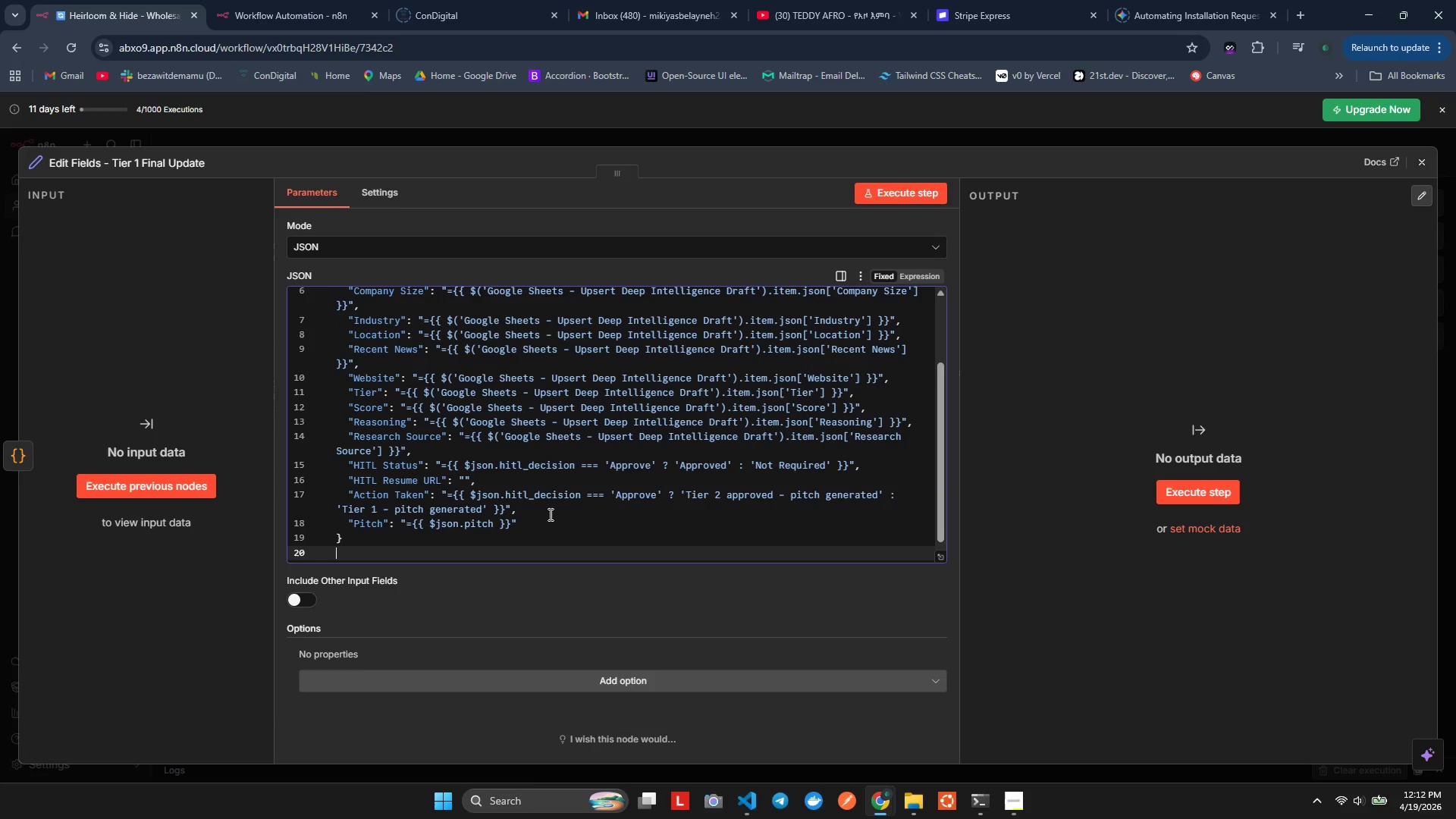 
key(Backspace)
 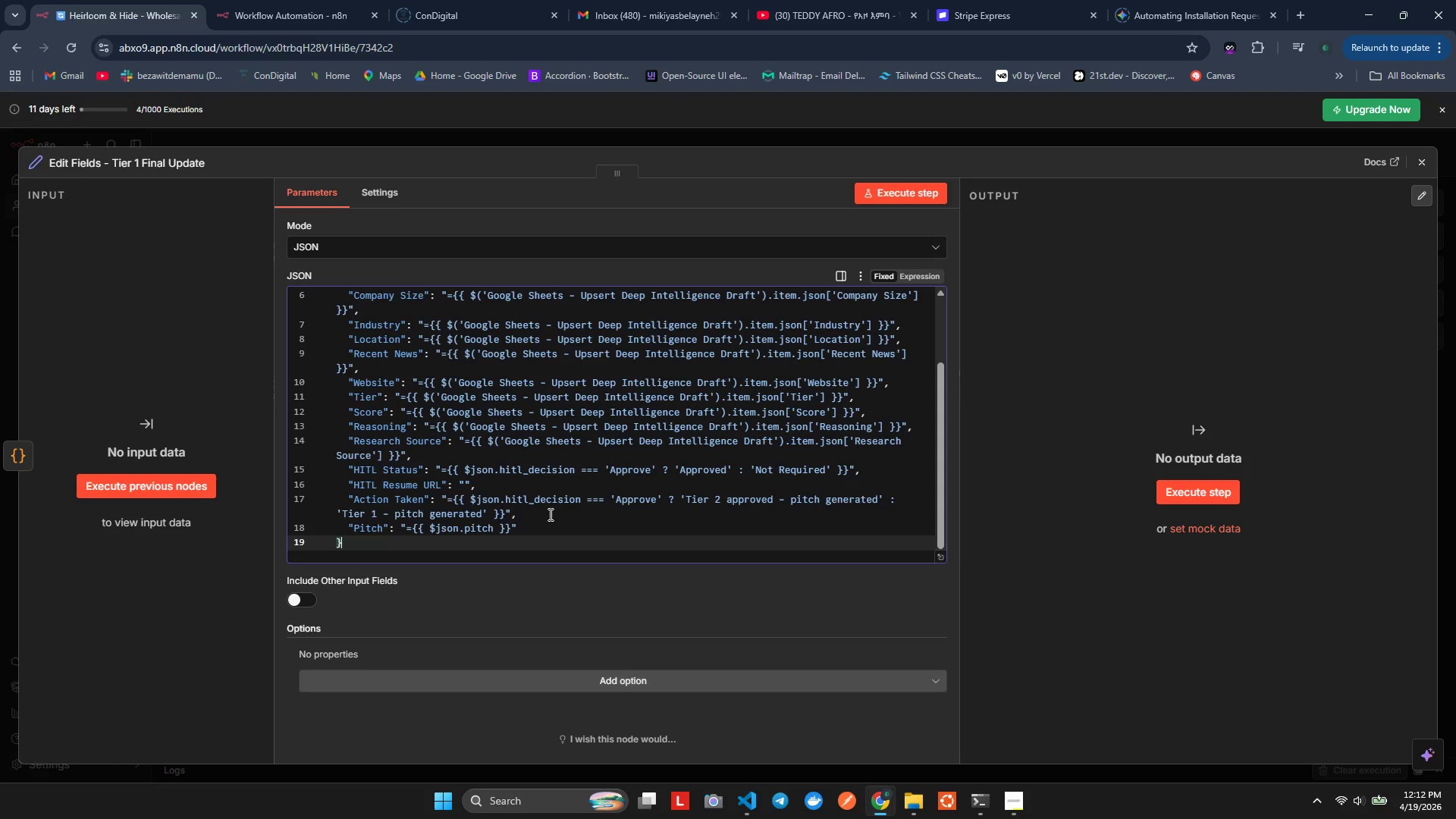 
key(Alt+AltLeft)
 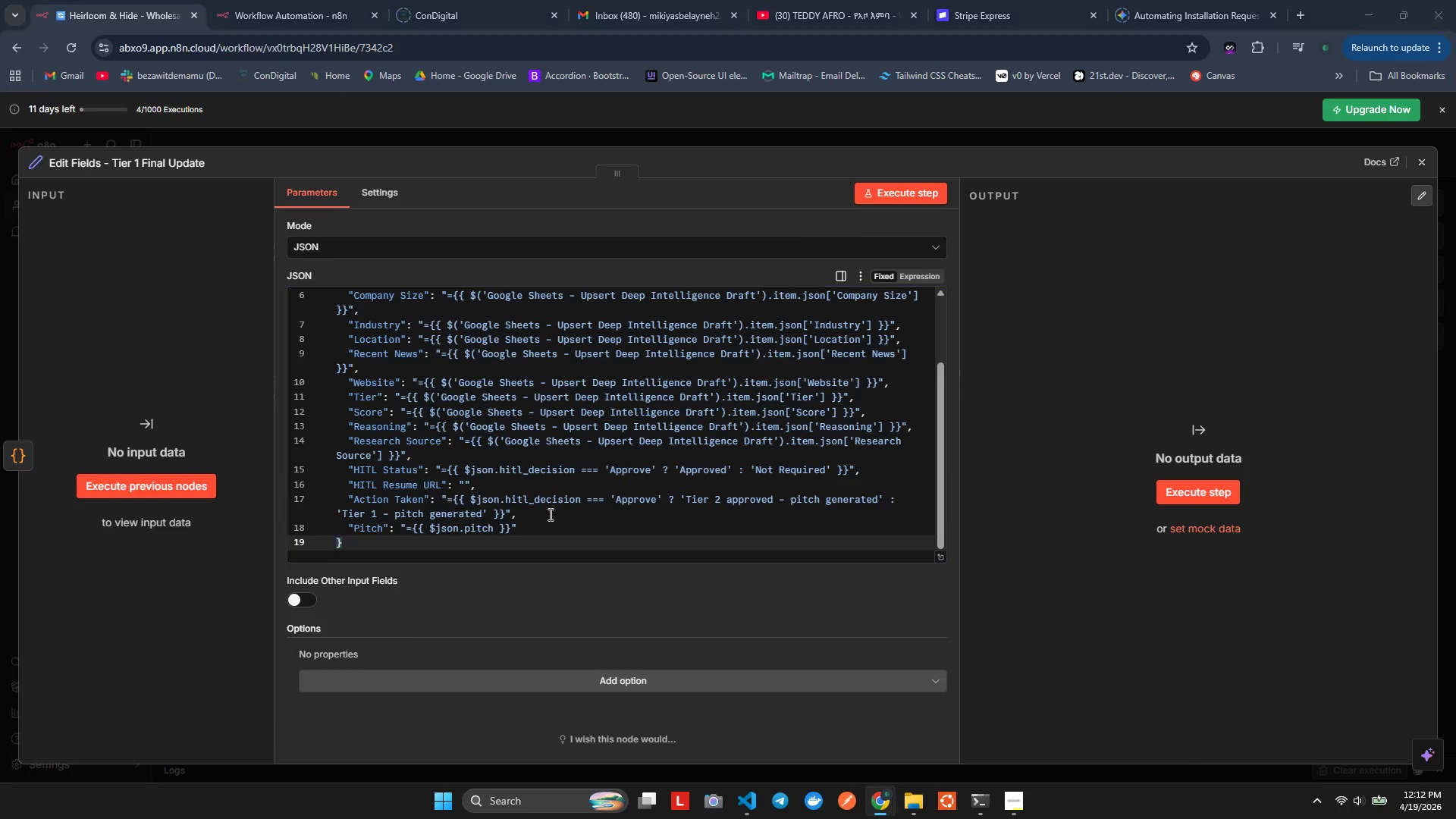 
key(Alt+Tab)
 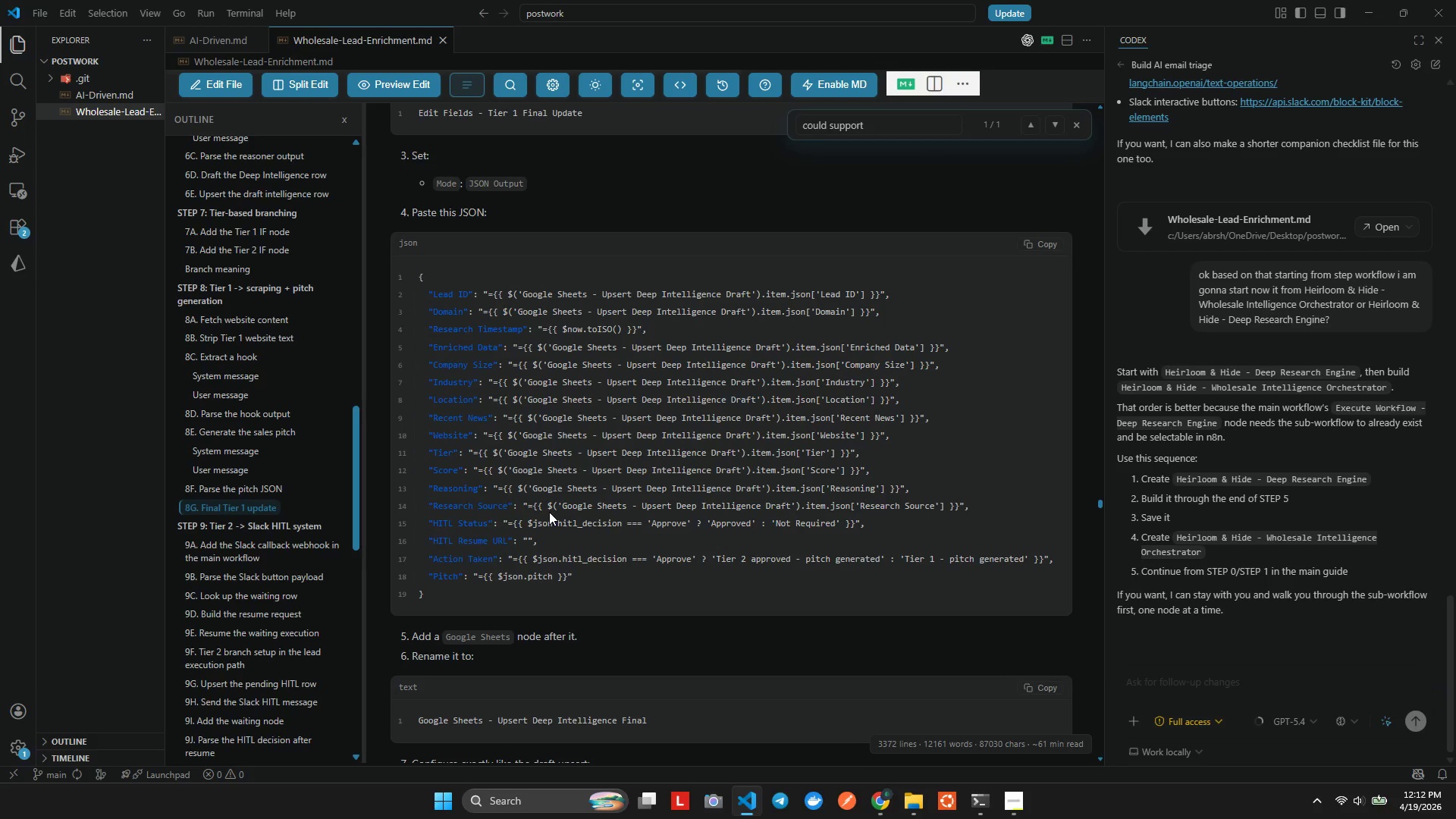 
key(Alt+AltLeft)
 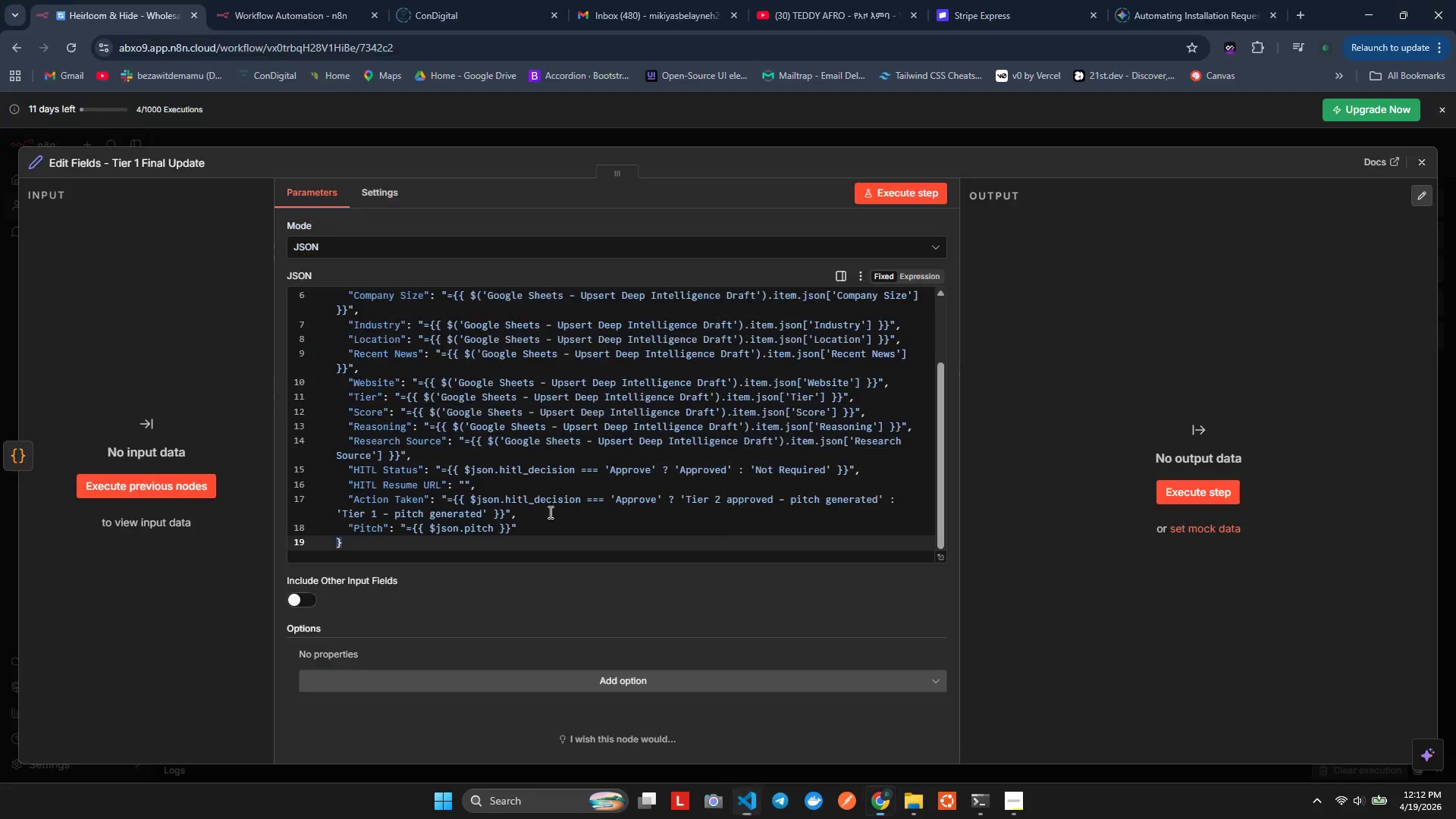 
key(Alt+Tab)
 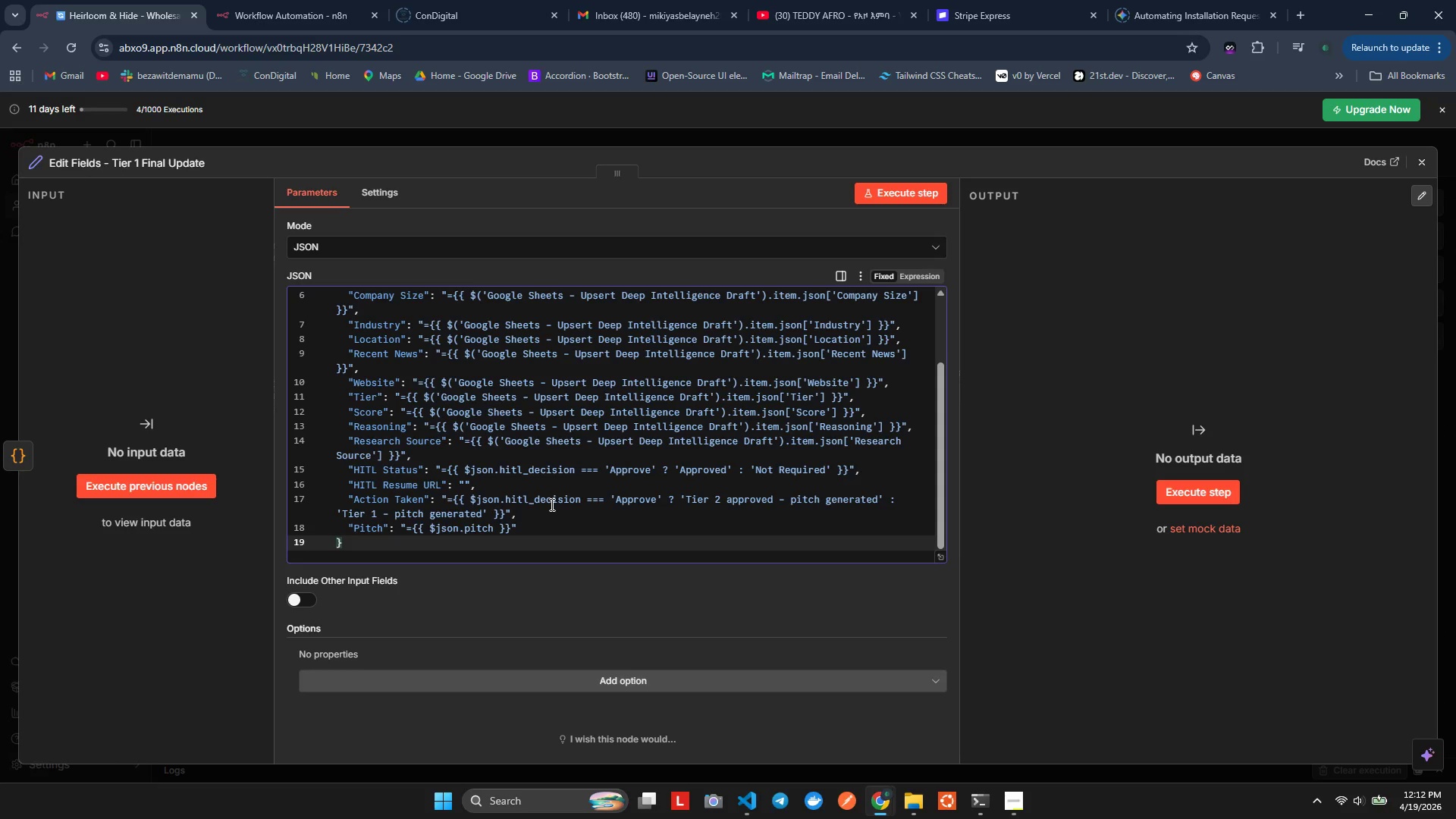 
wait(36.34)
 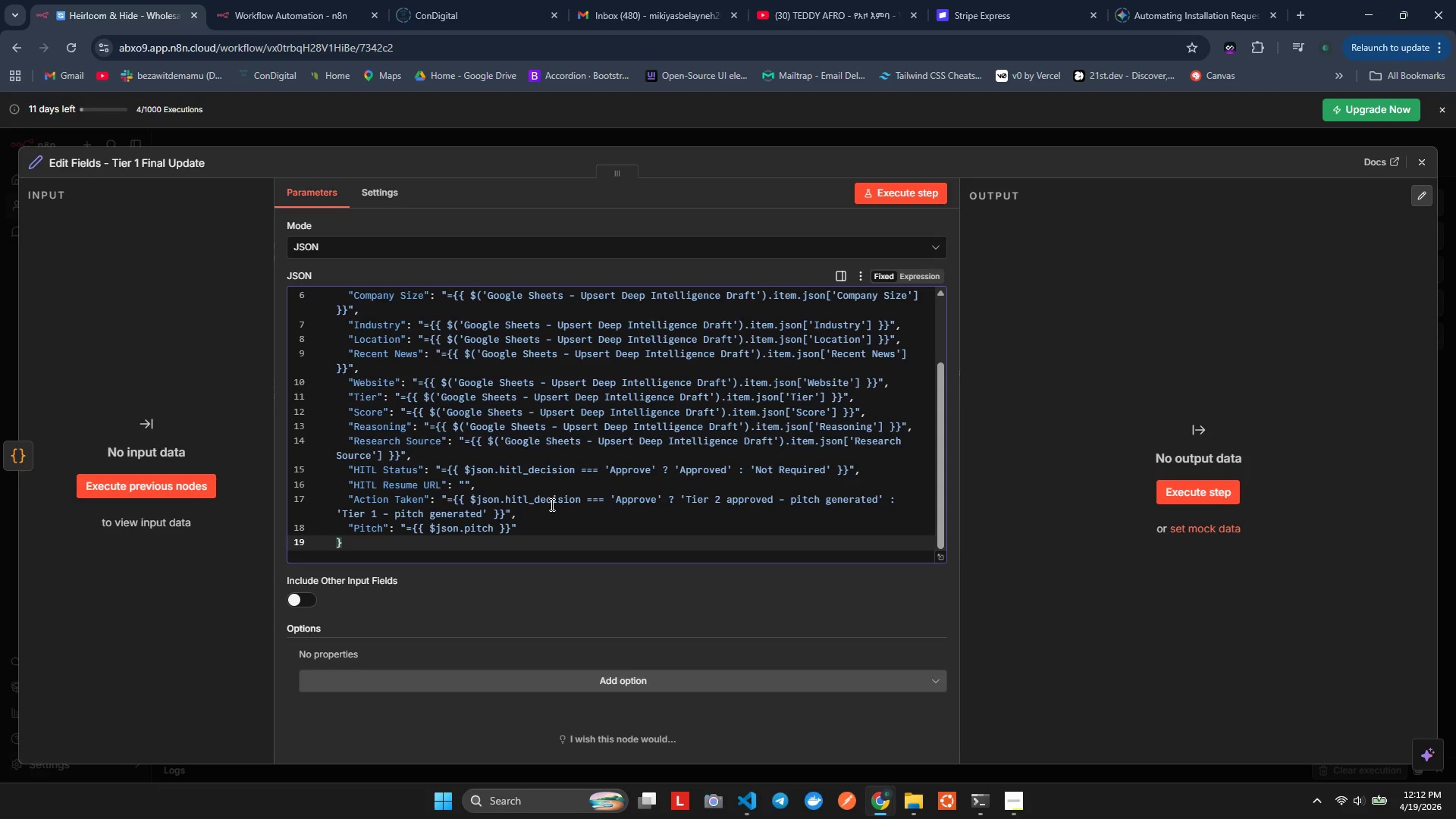 
left_click([570, 0])
 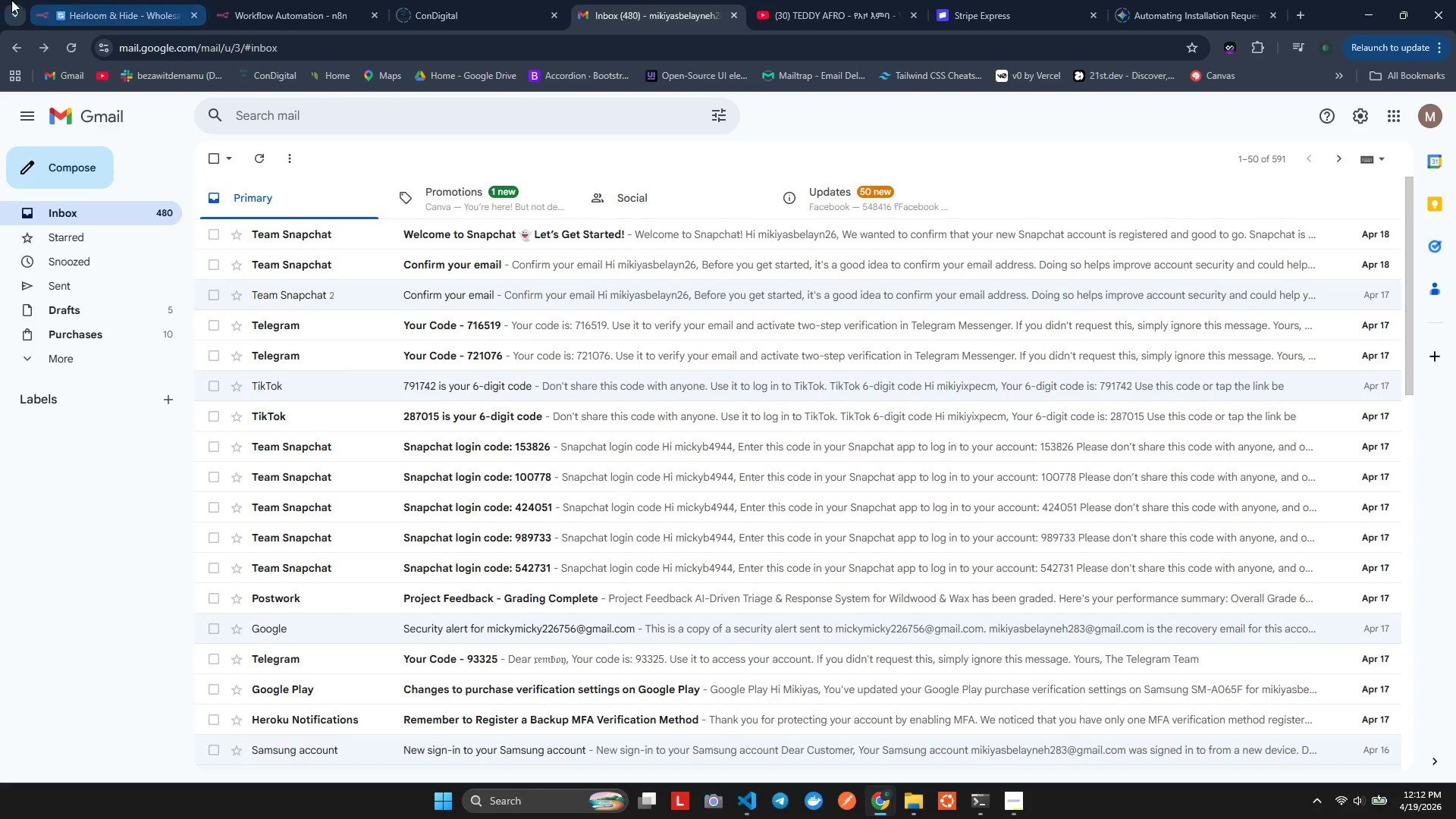 
left_click([79, 0])
 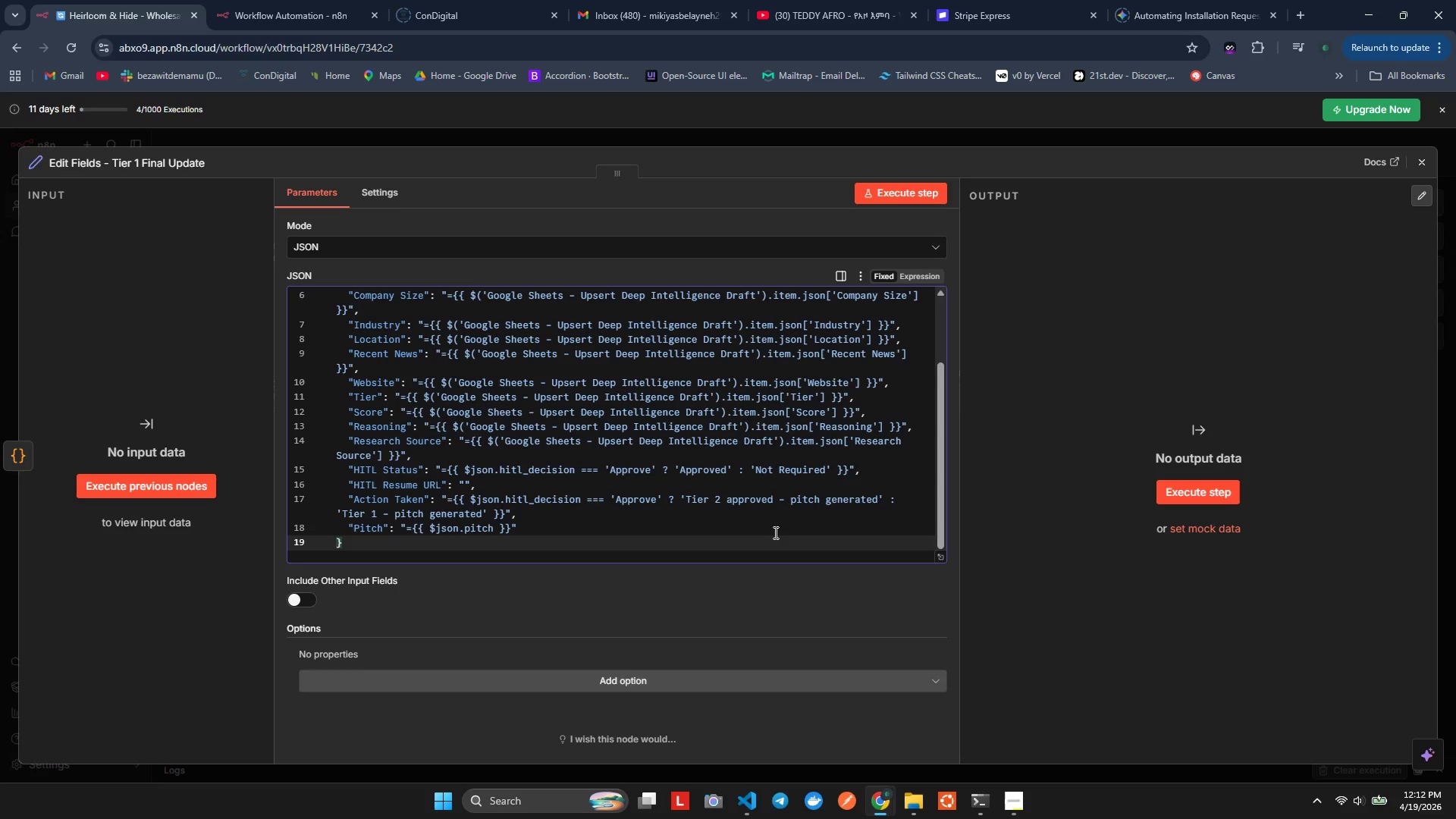 
scroll: coordinate [794, 451], scroll_direction: down, amount: 3.0
 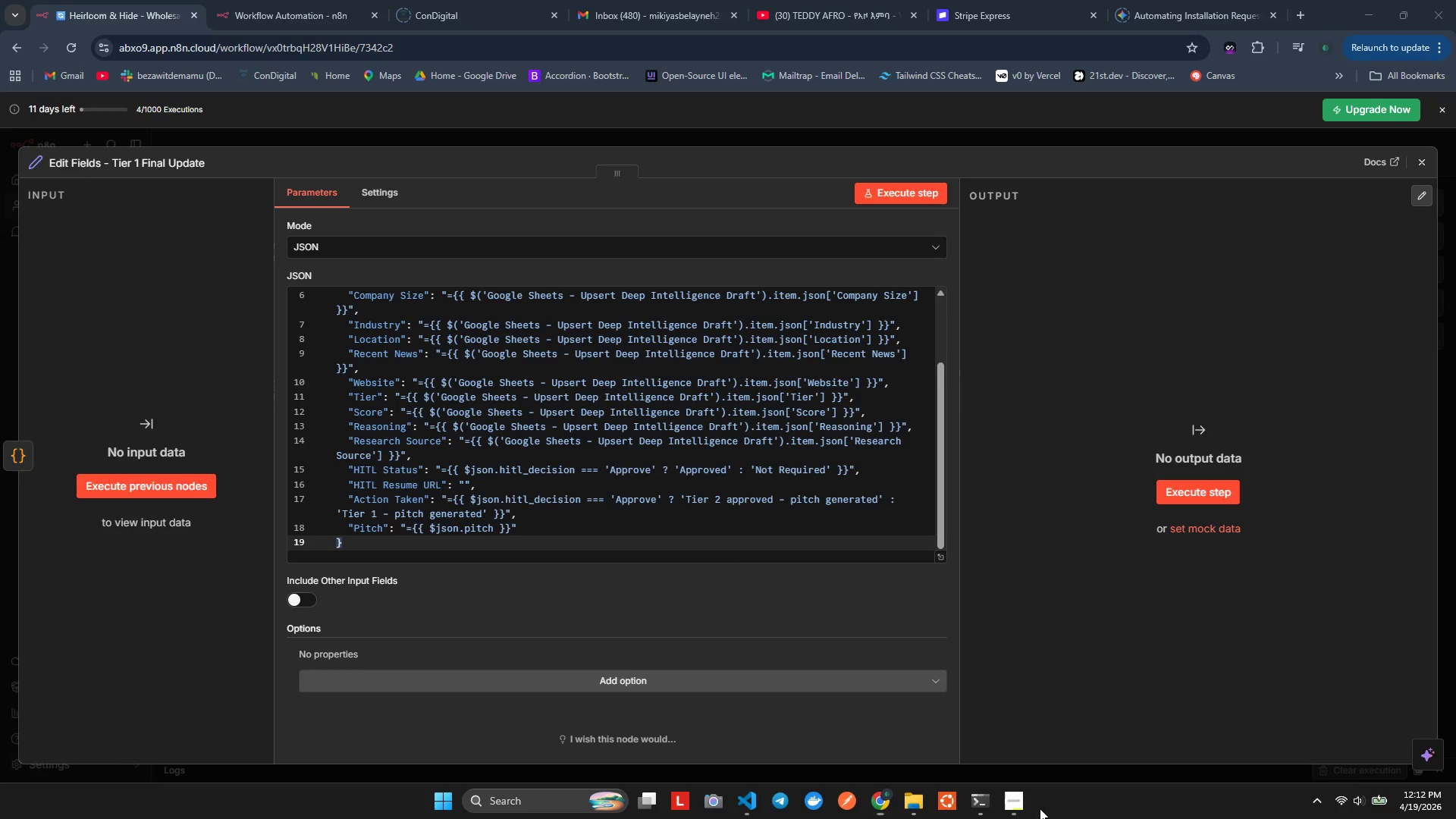 
double_click([998, 806])
 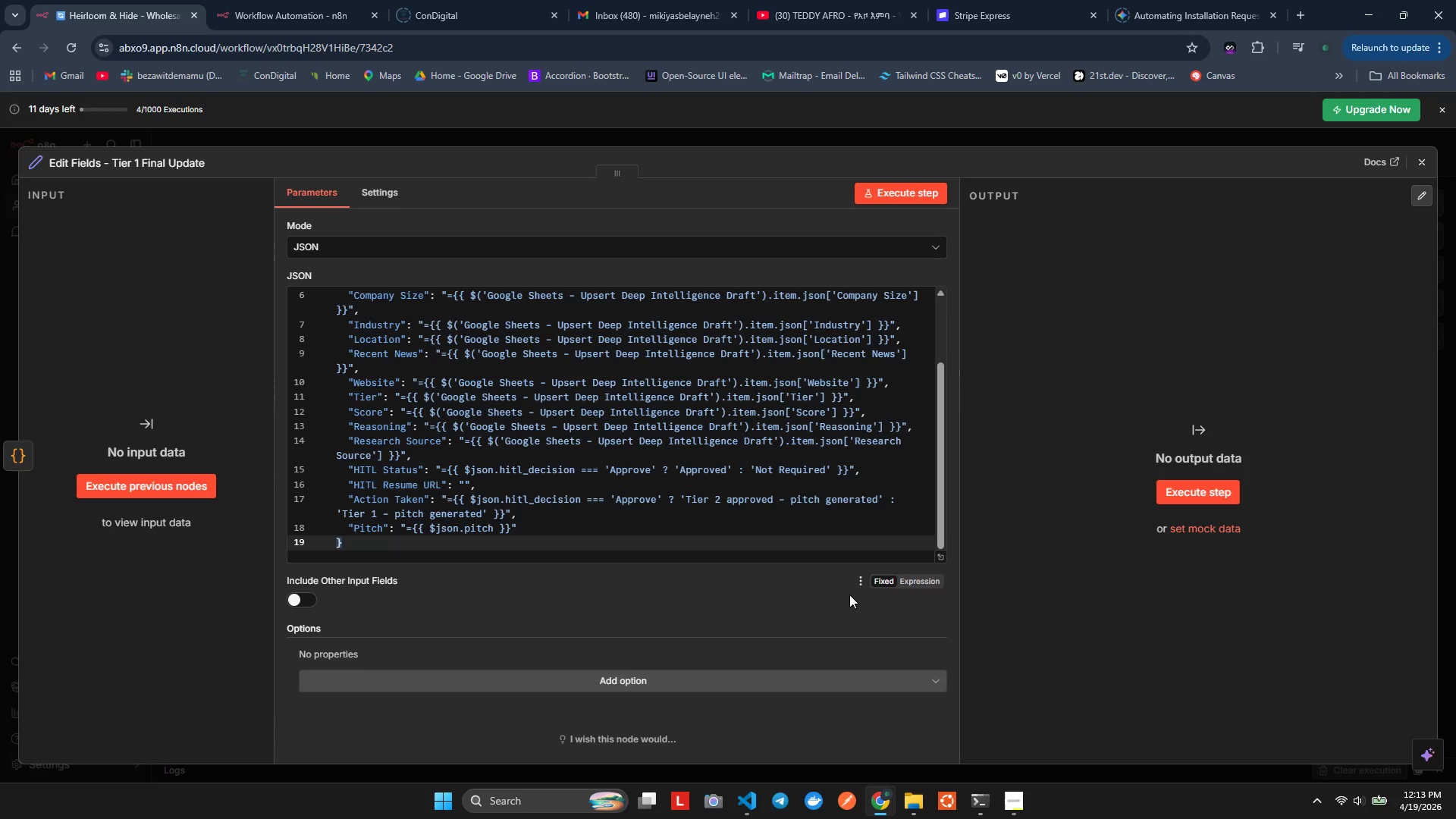 
wait(73.78)
 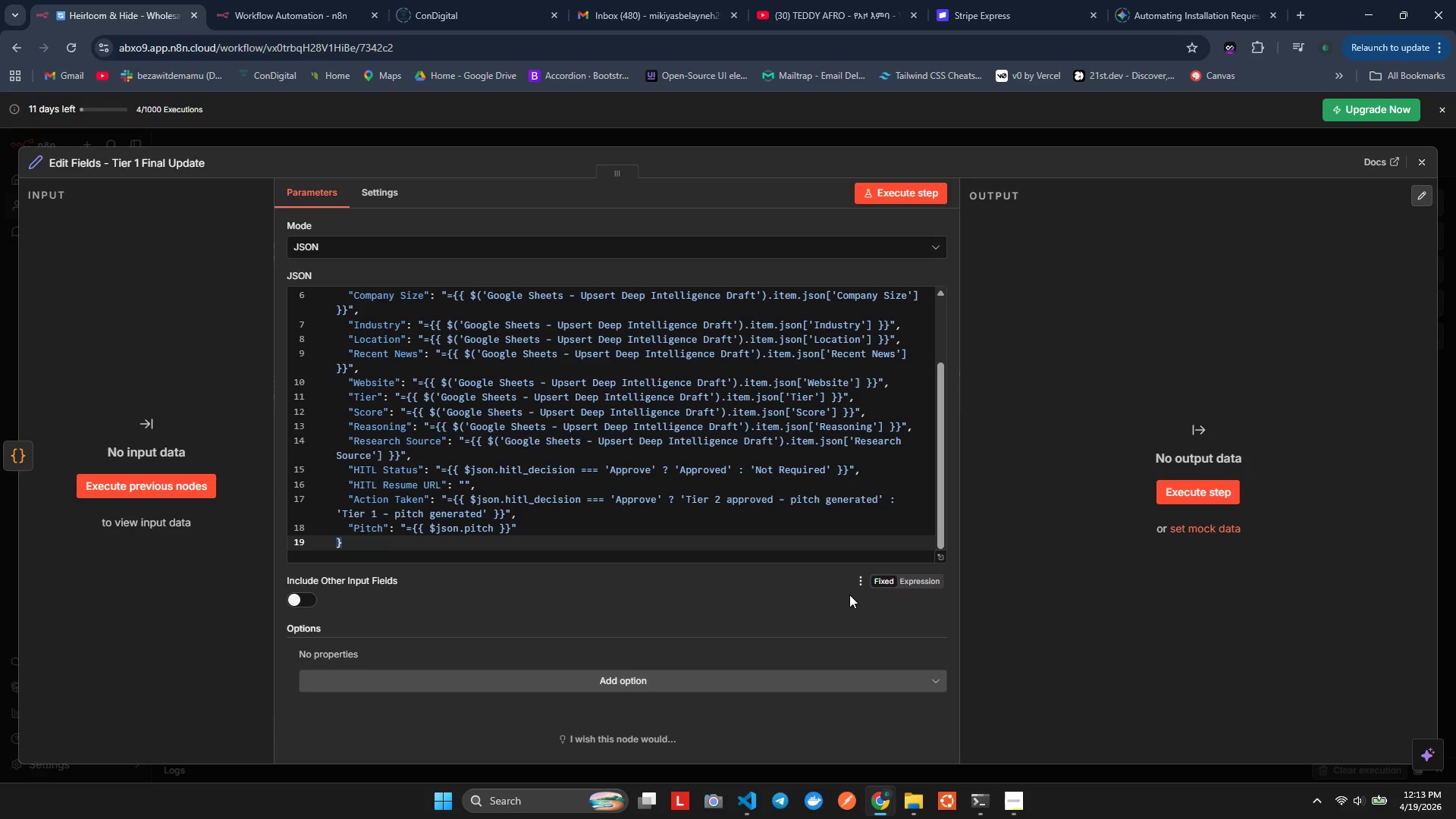 
left_click([876, 0])
 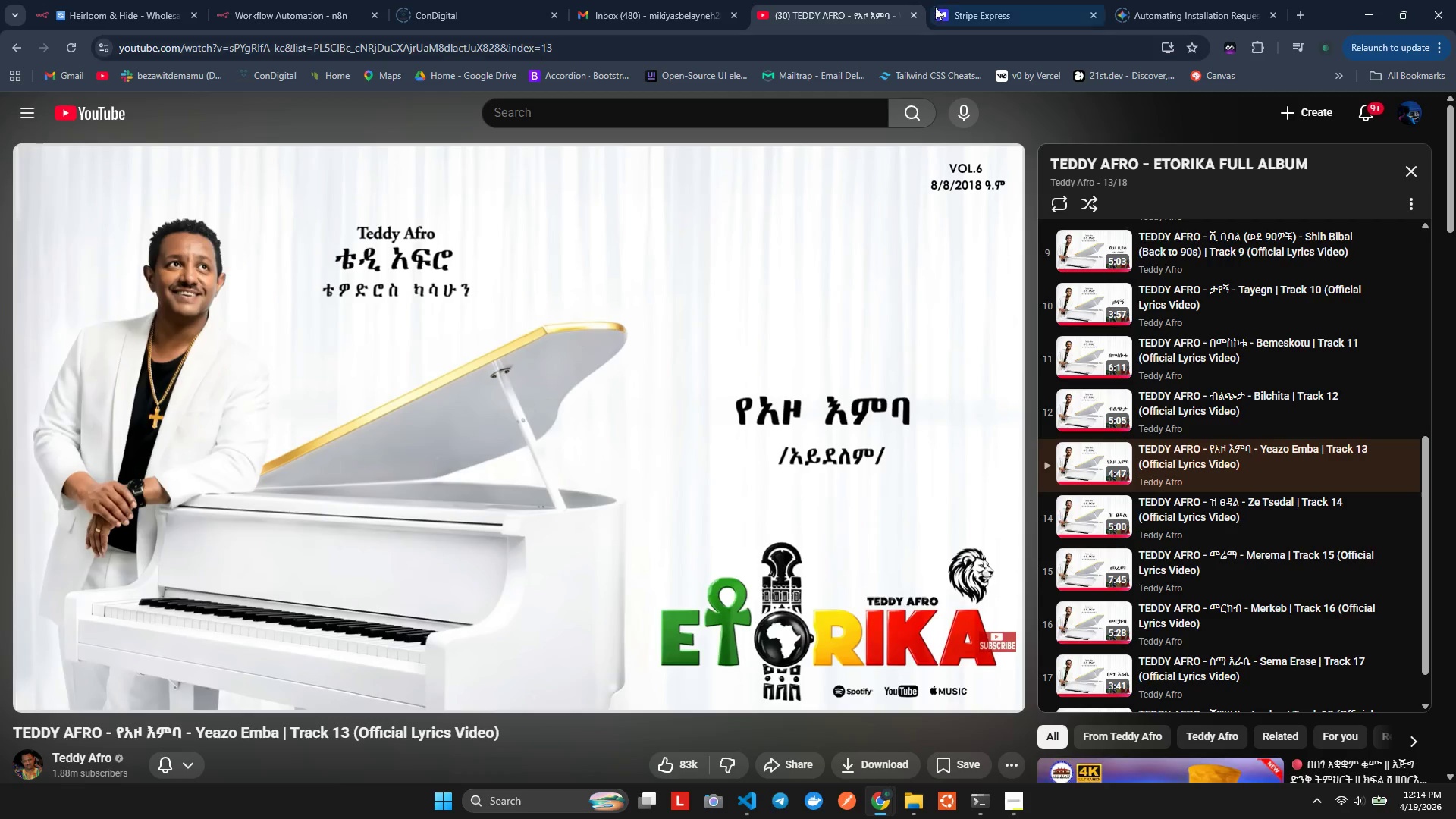 
left_click([962, 0])
 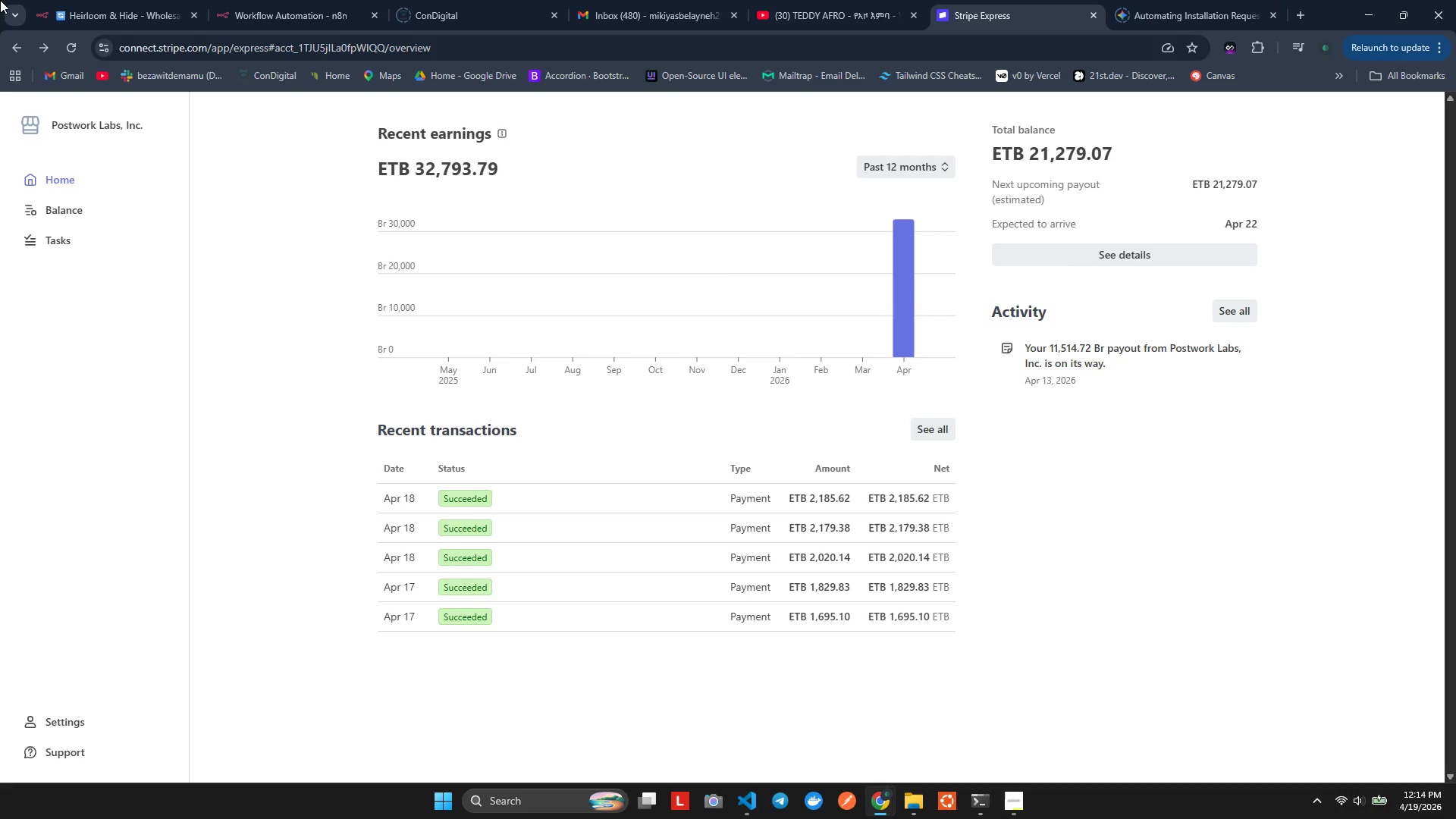 
left_click([75, 0])
 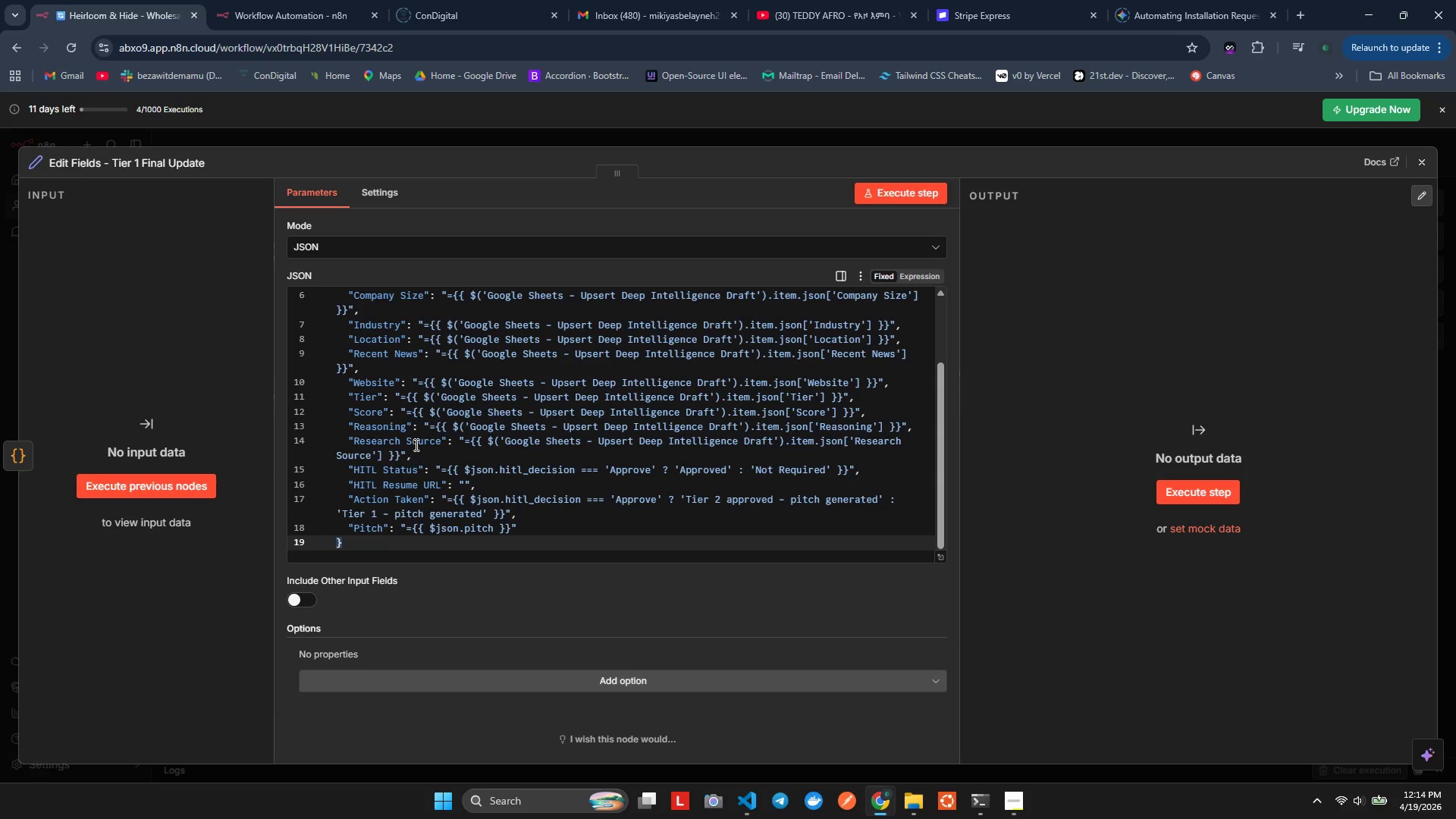 
scroll: coordinate [416, 441], scroll_direction: up, amount: 1.0
 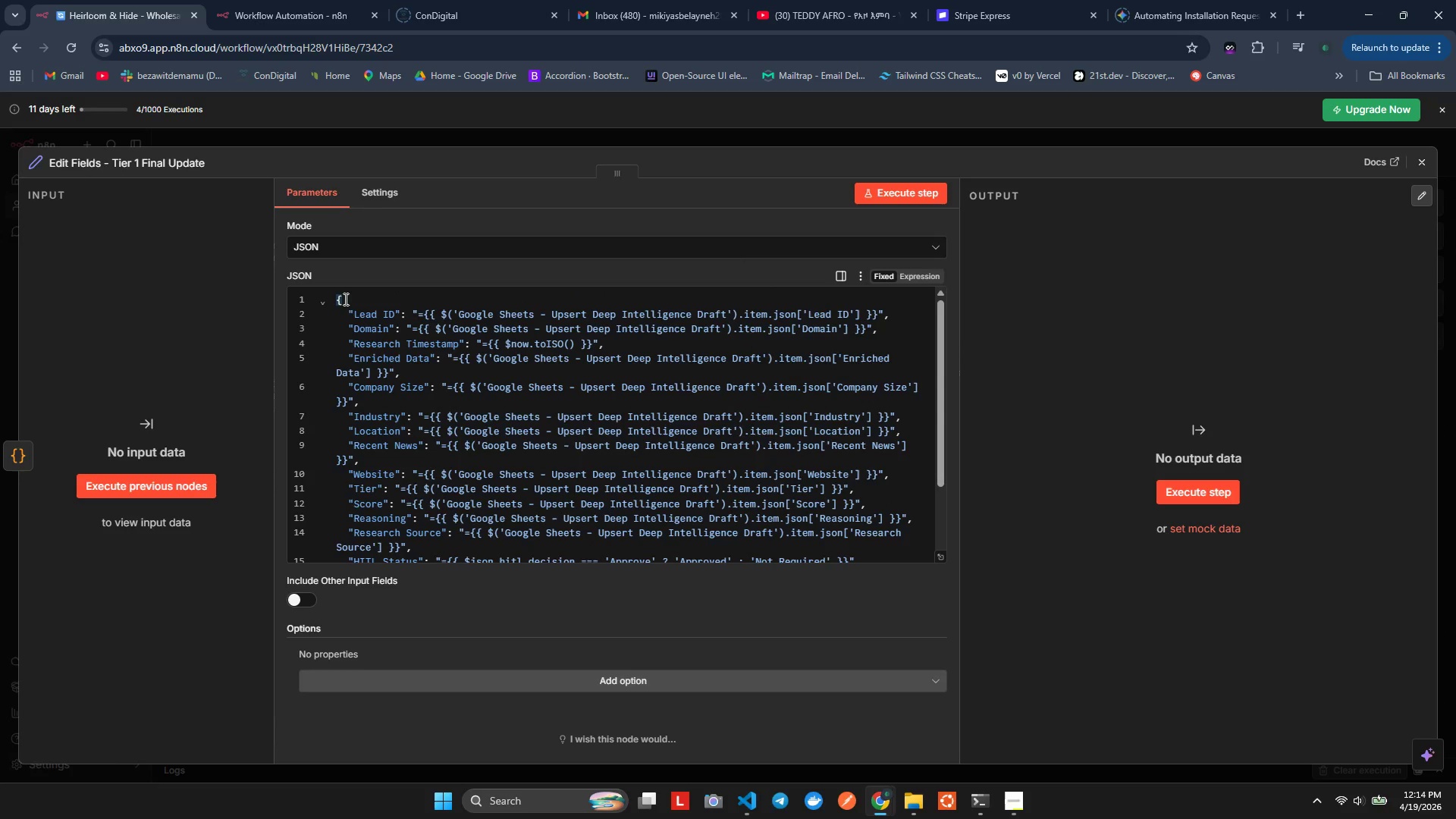 
left_click([351, 298])
 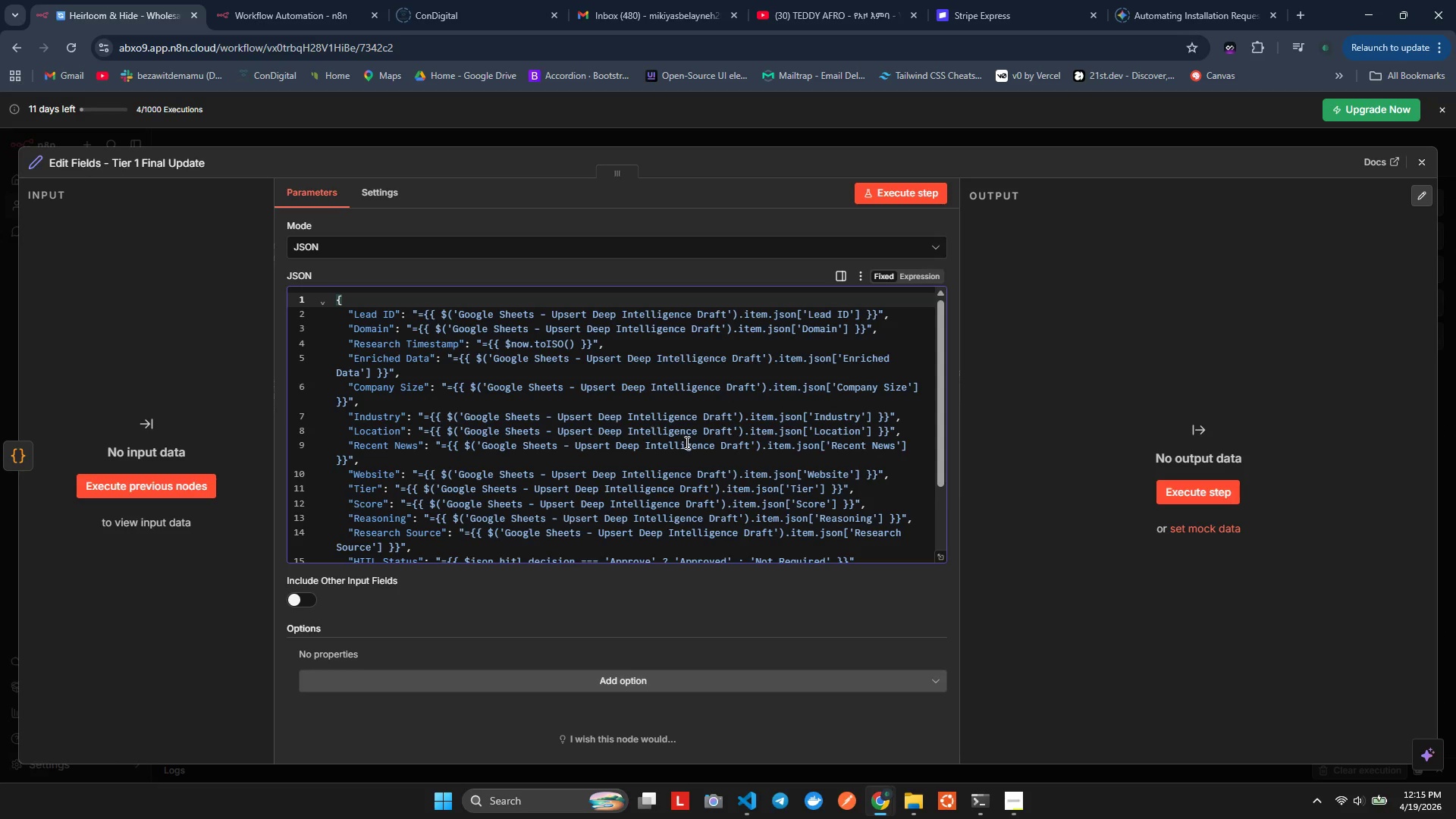 
wait(69.05)
 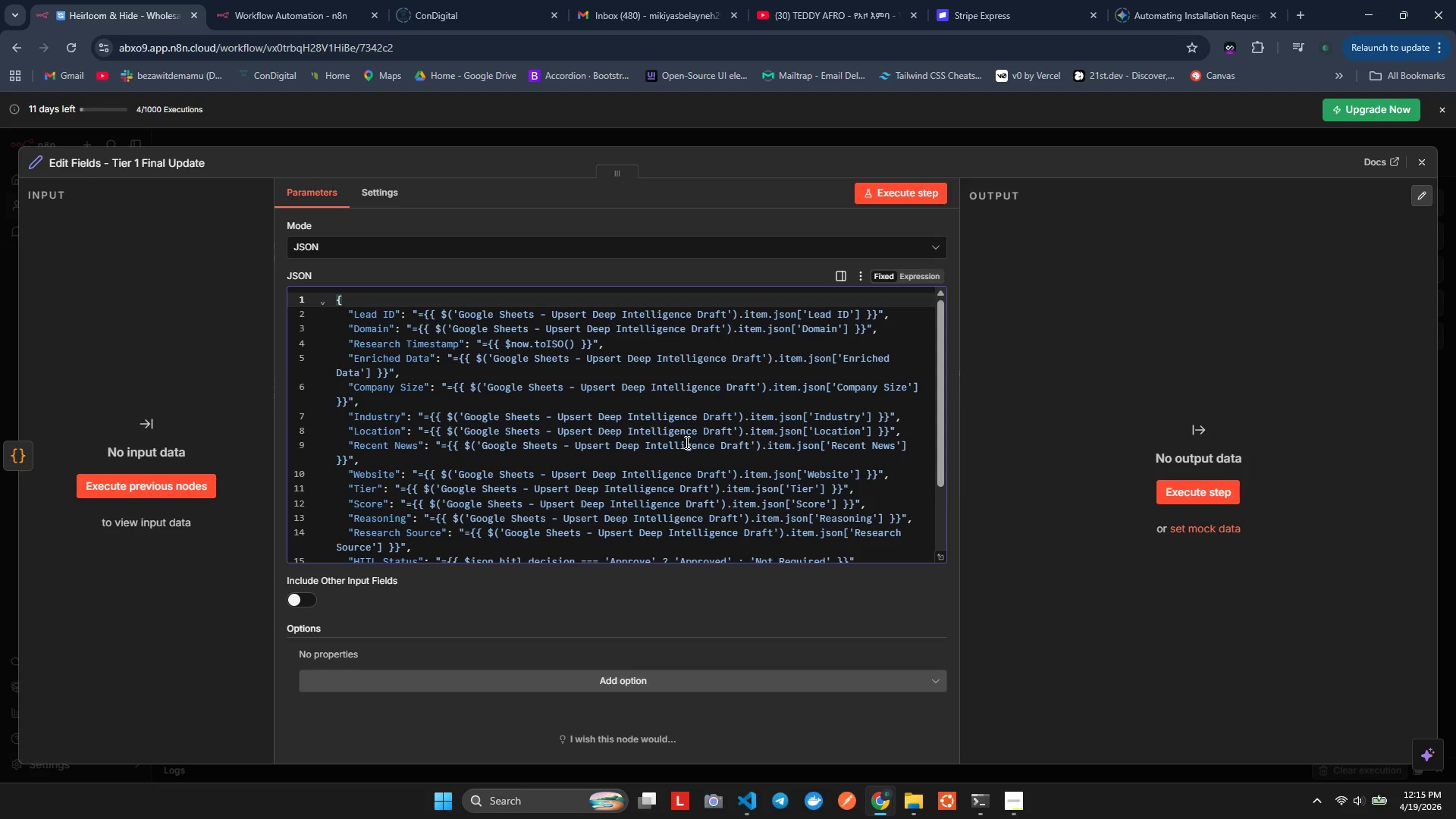 
scroll: coordinate [780, 407], scroll_direction: down, amount: 11.0
 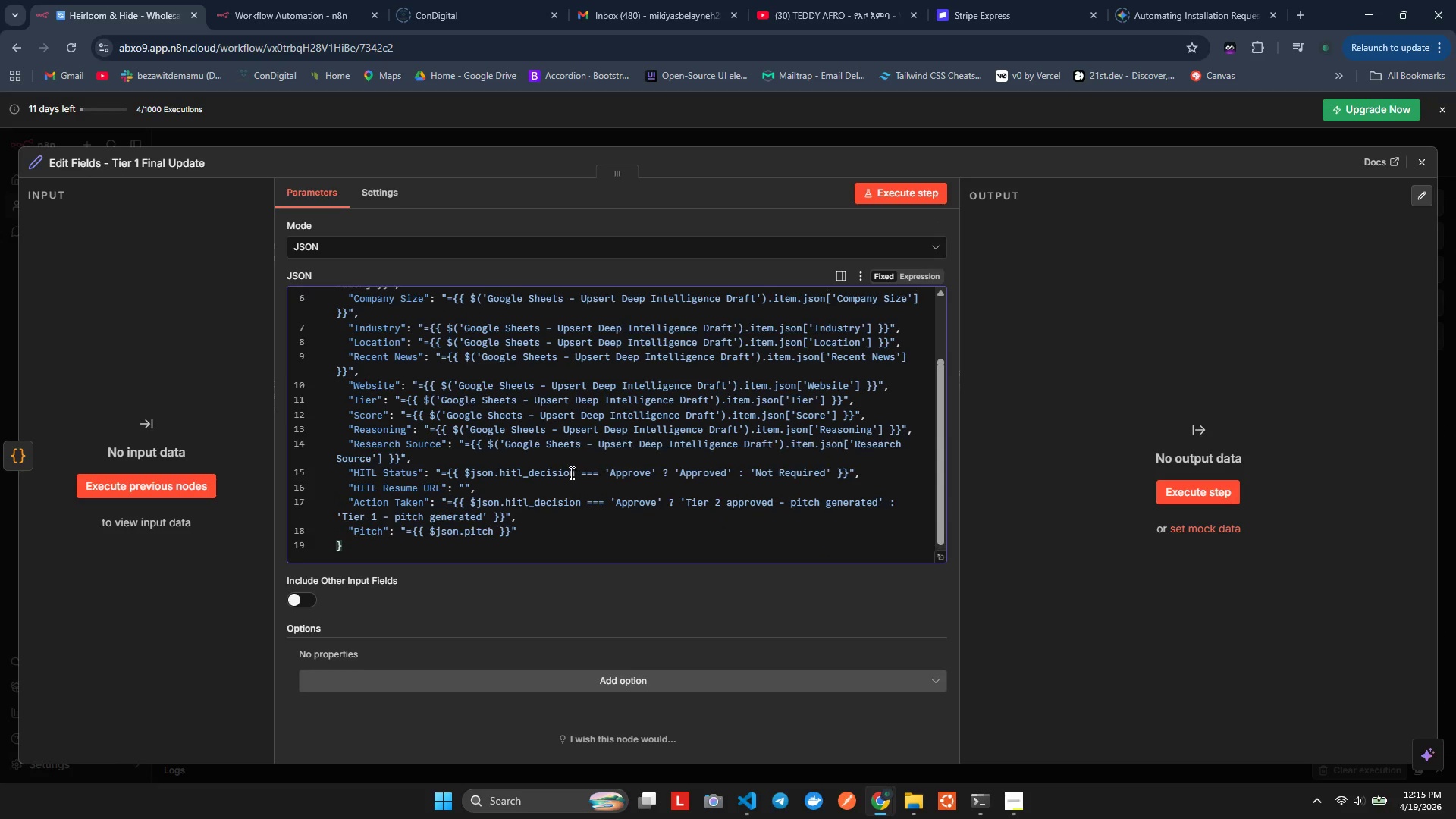 
scroll: coordinate [572, 474], scroll_direction: up, amount: 7.0
 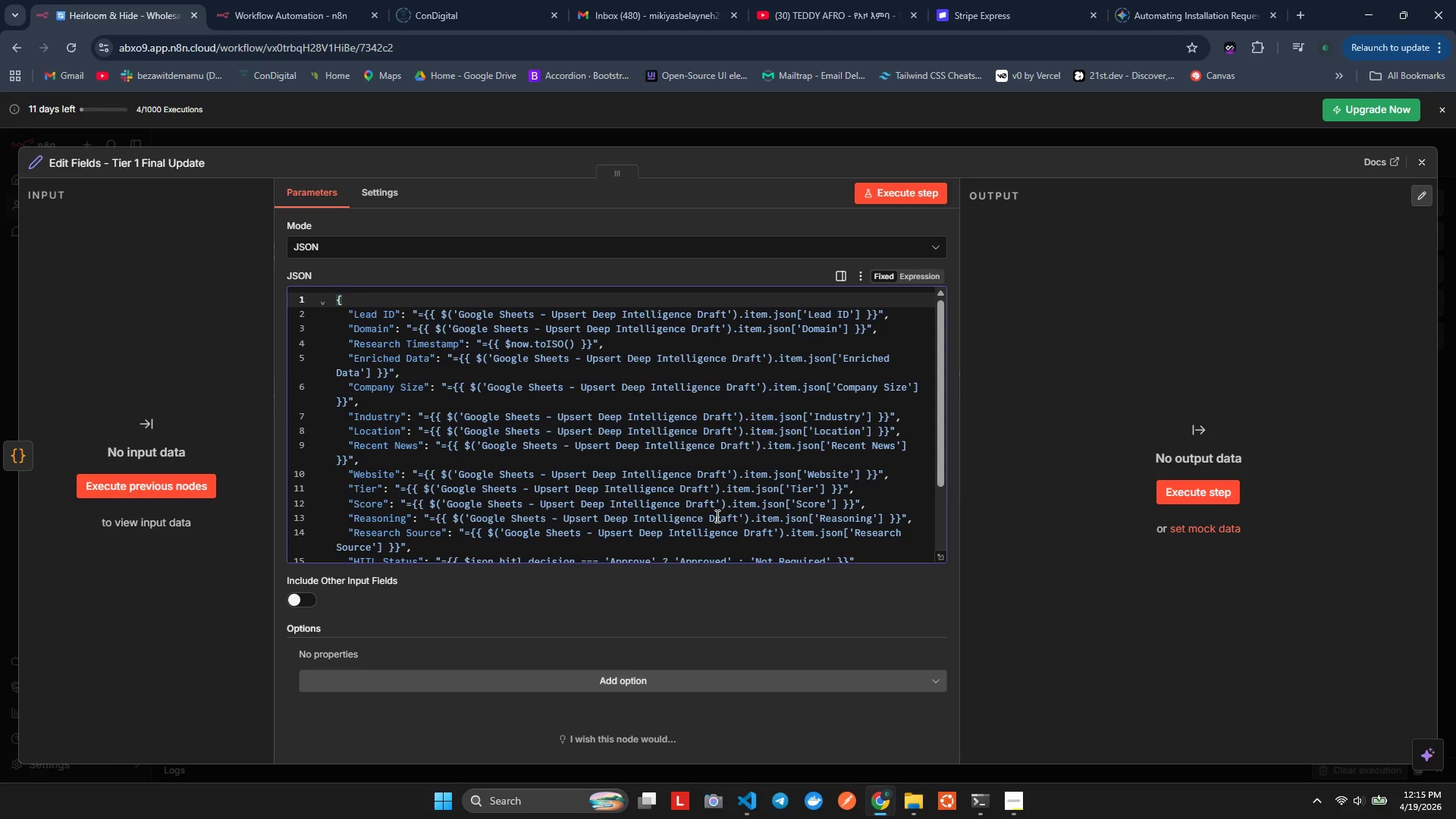 
wait(18.28)
 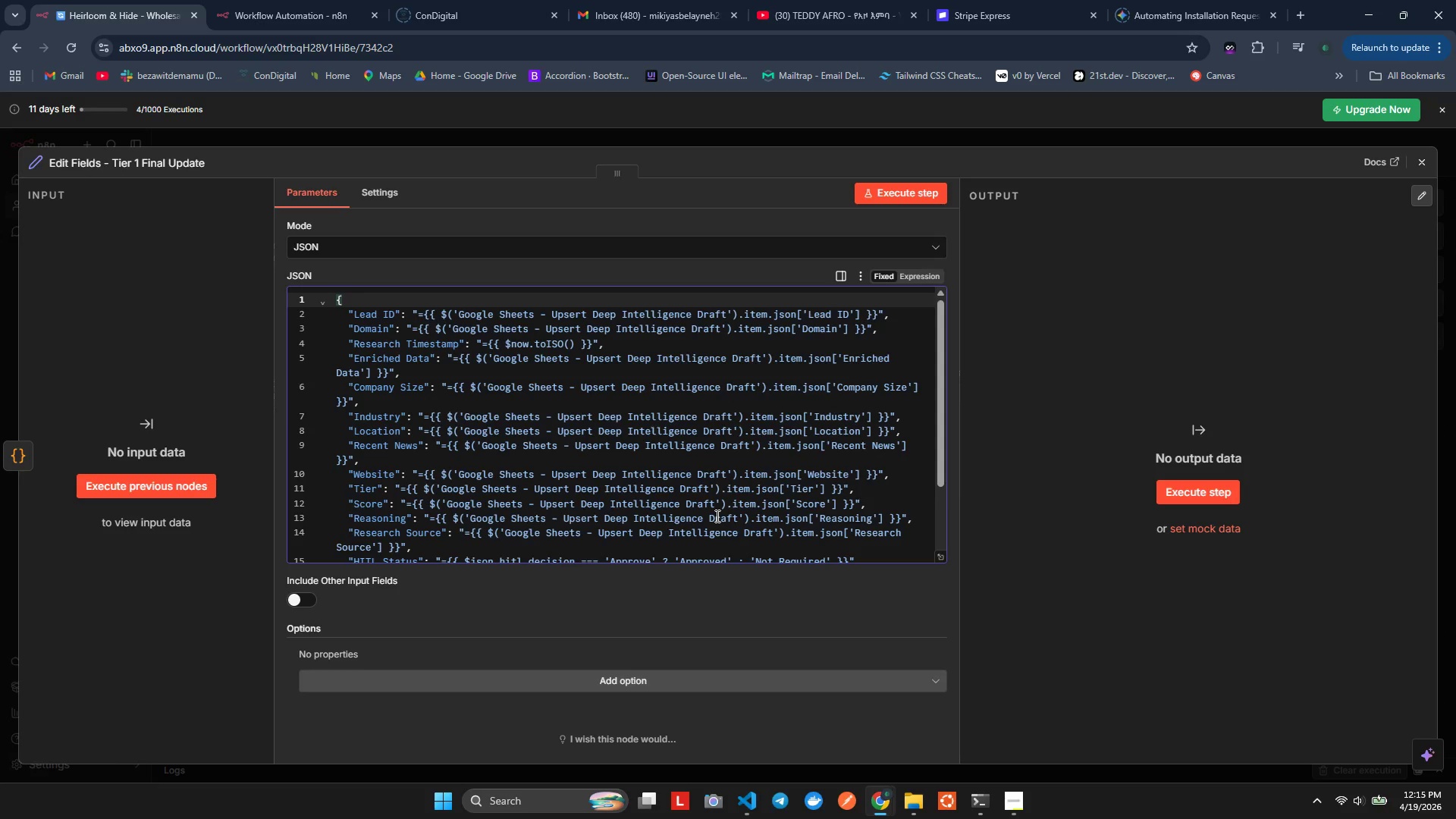 
scroll: coordinate [409, 400], scroll_direction: down, amount: 7.0
 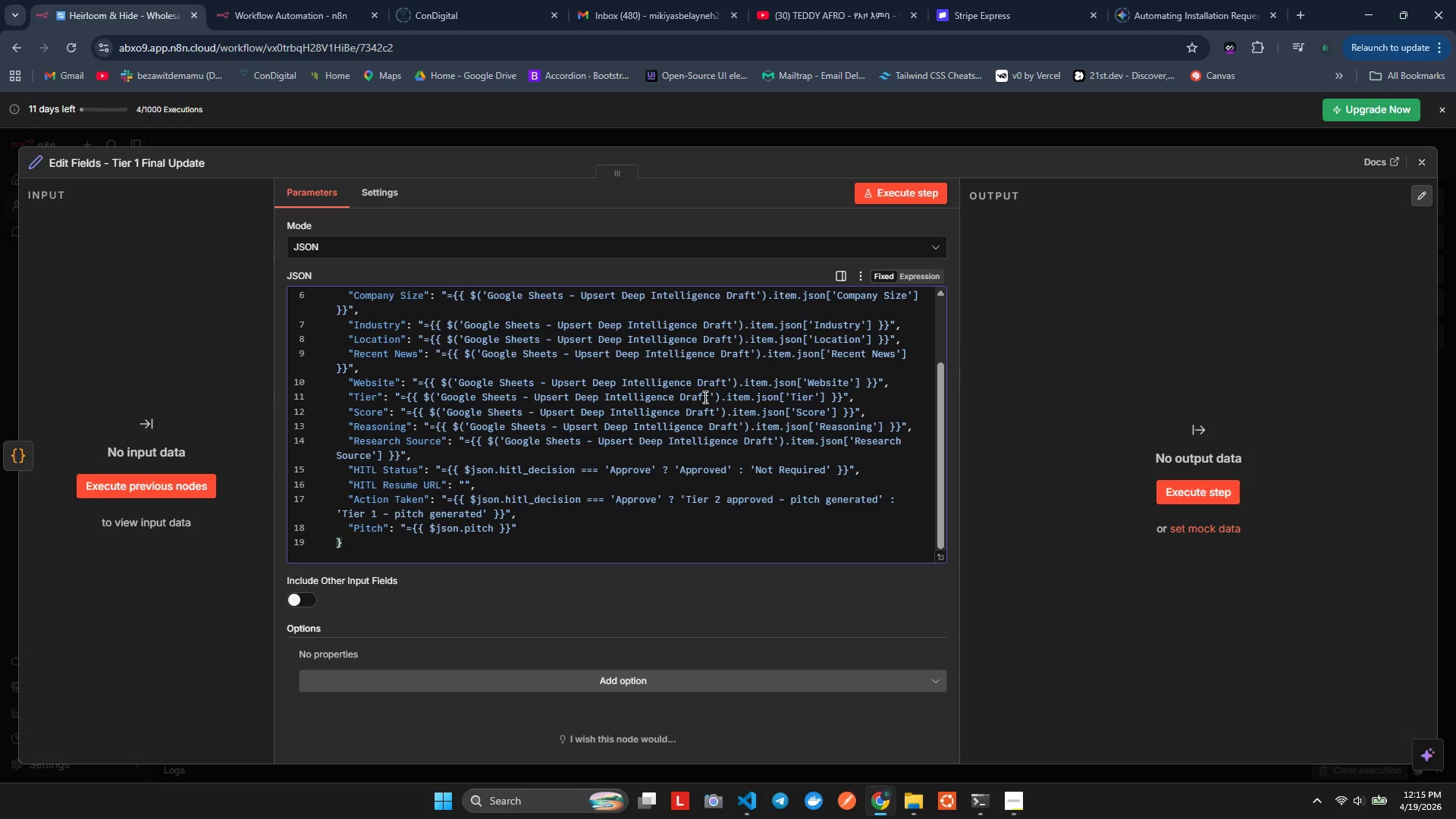 
wait(10.22)
 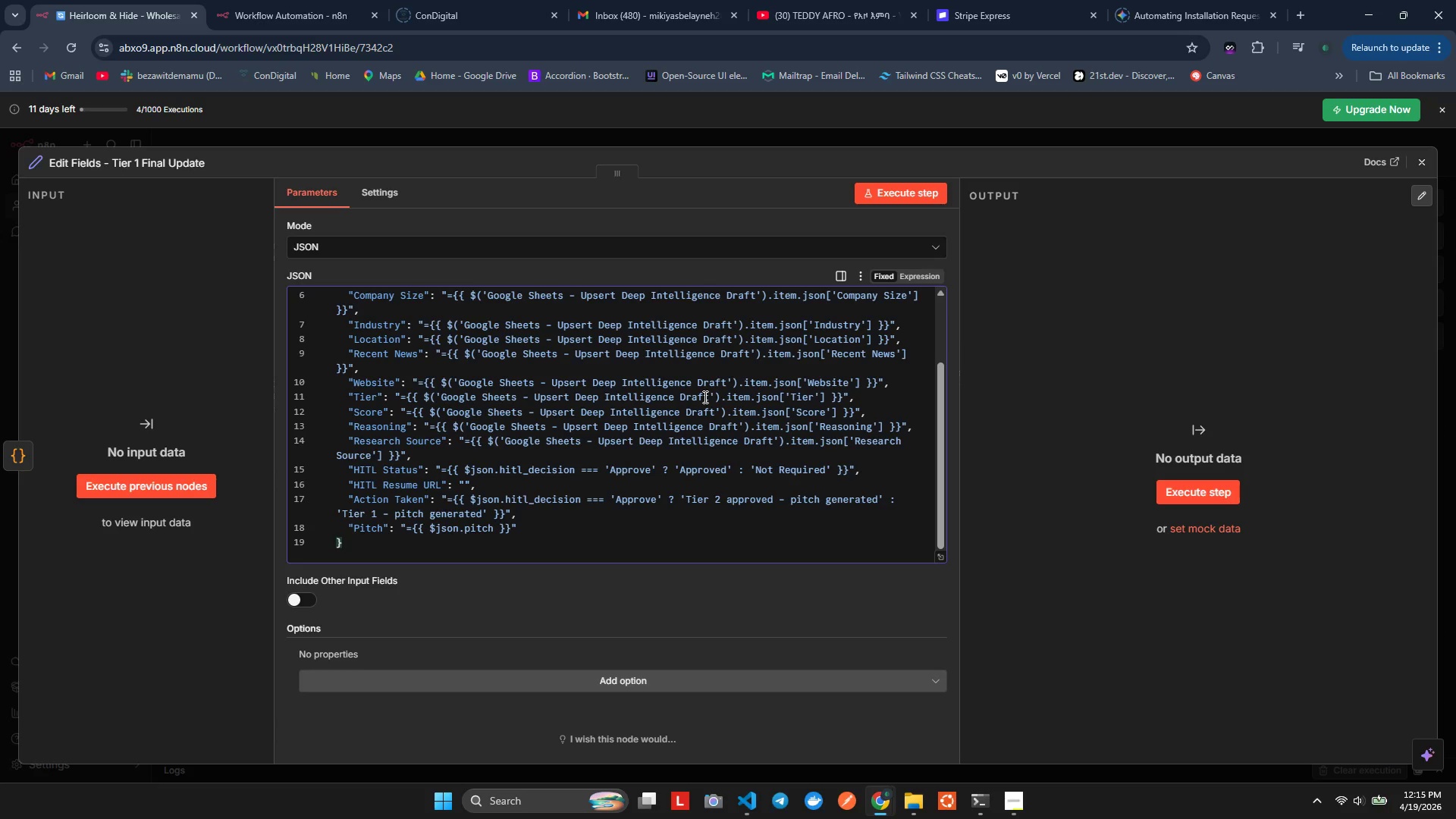 
left_click([1429, 161])
 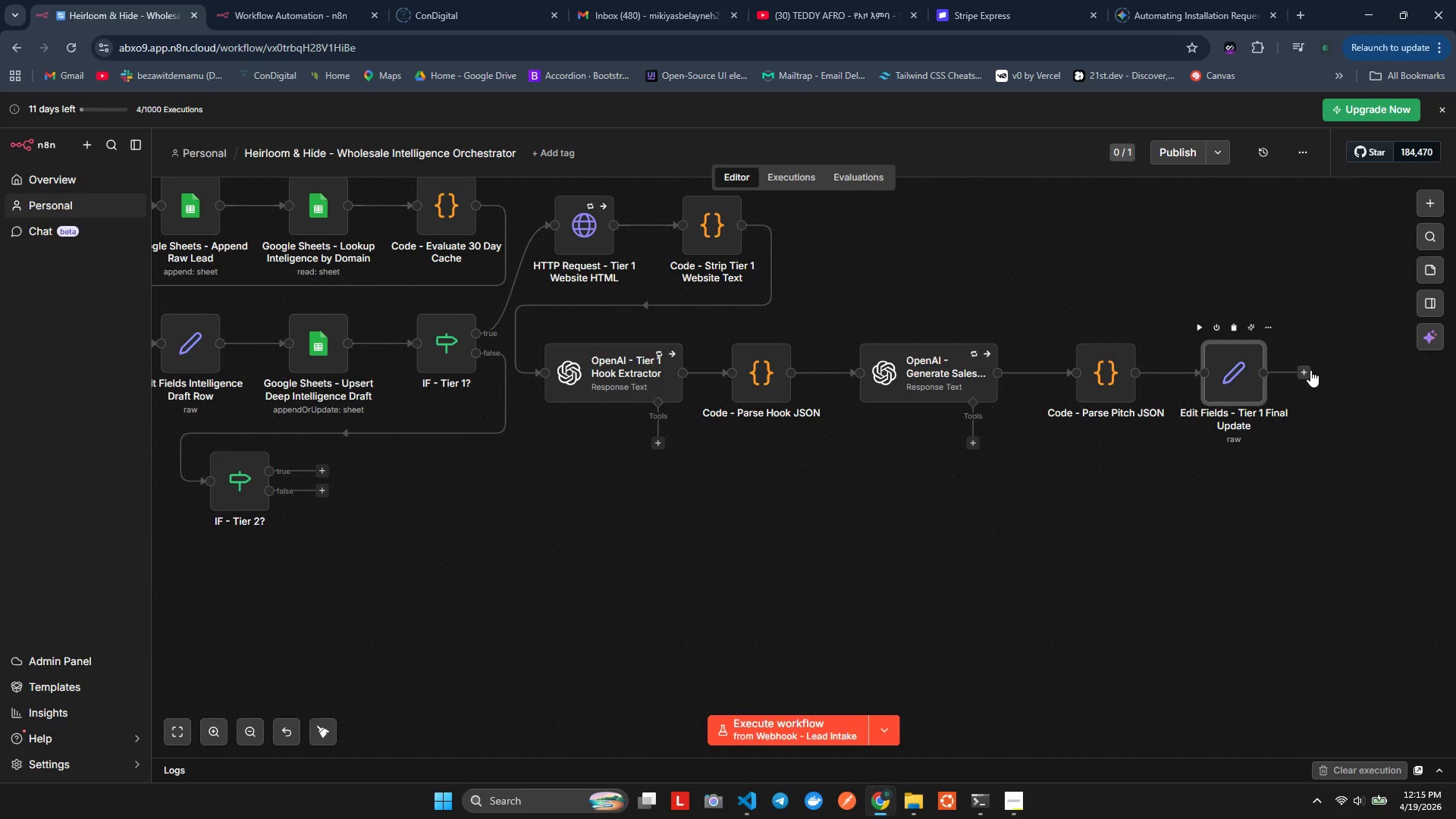 
left_click([1310, 370])
 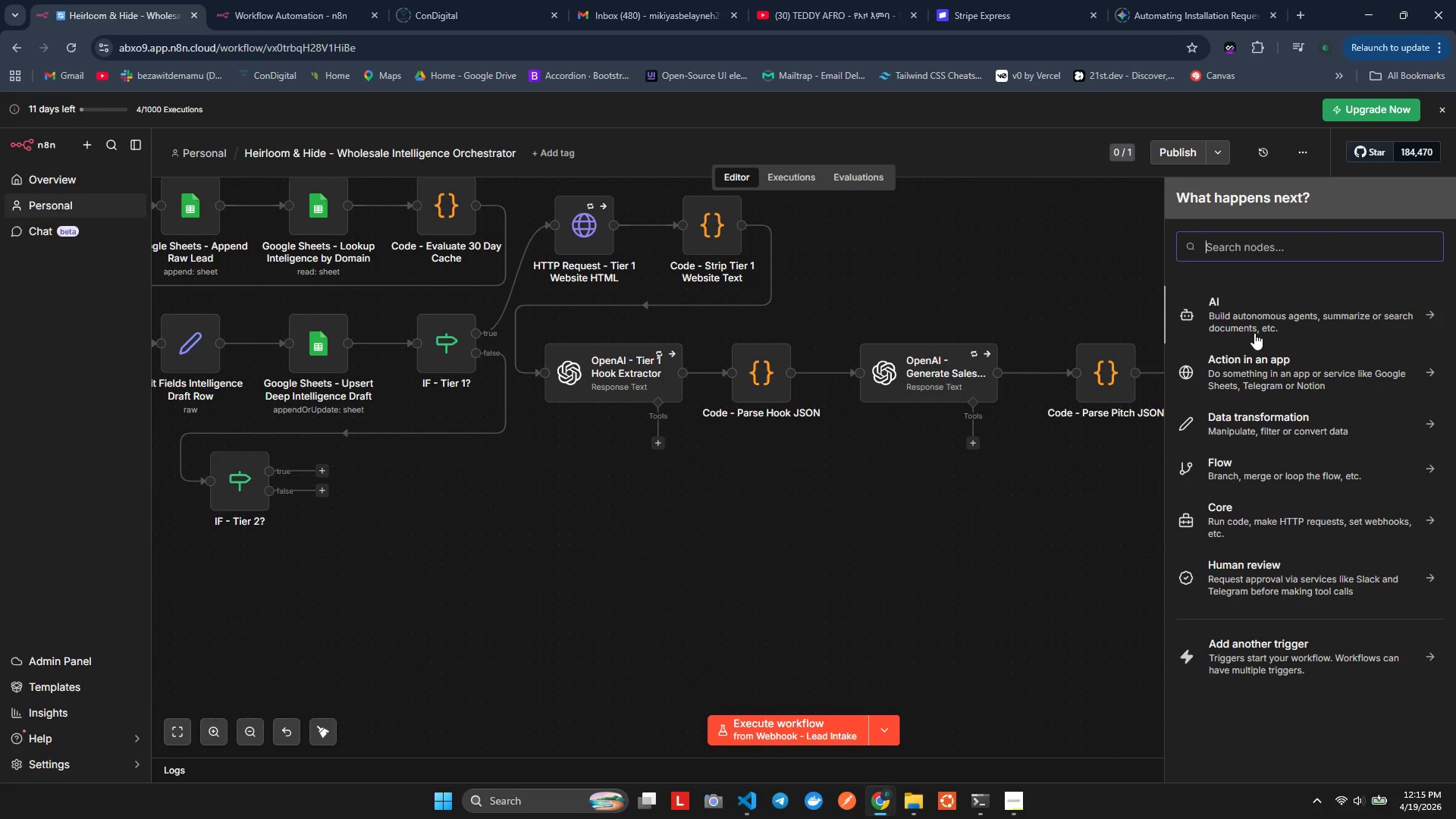 
type(goog)
 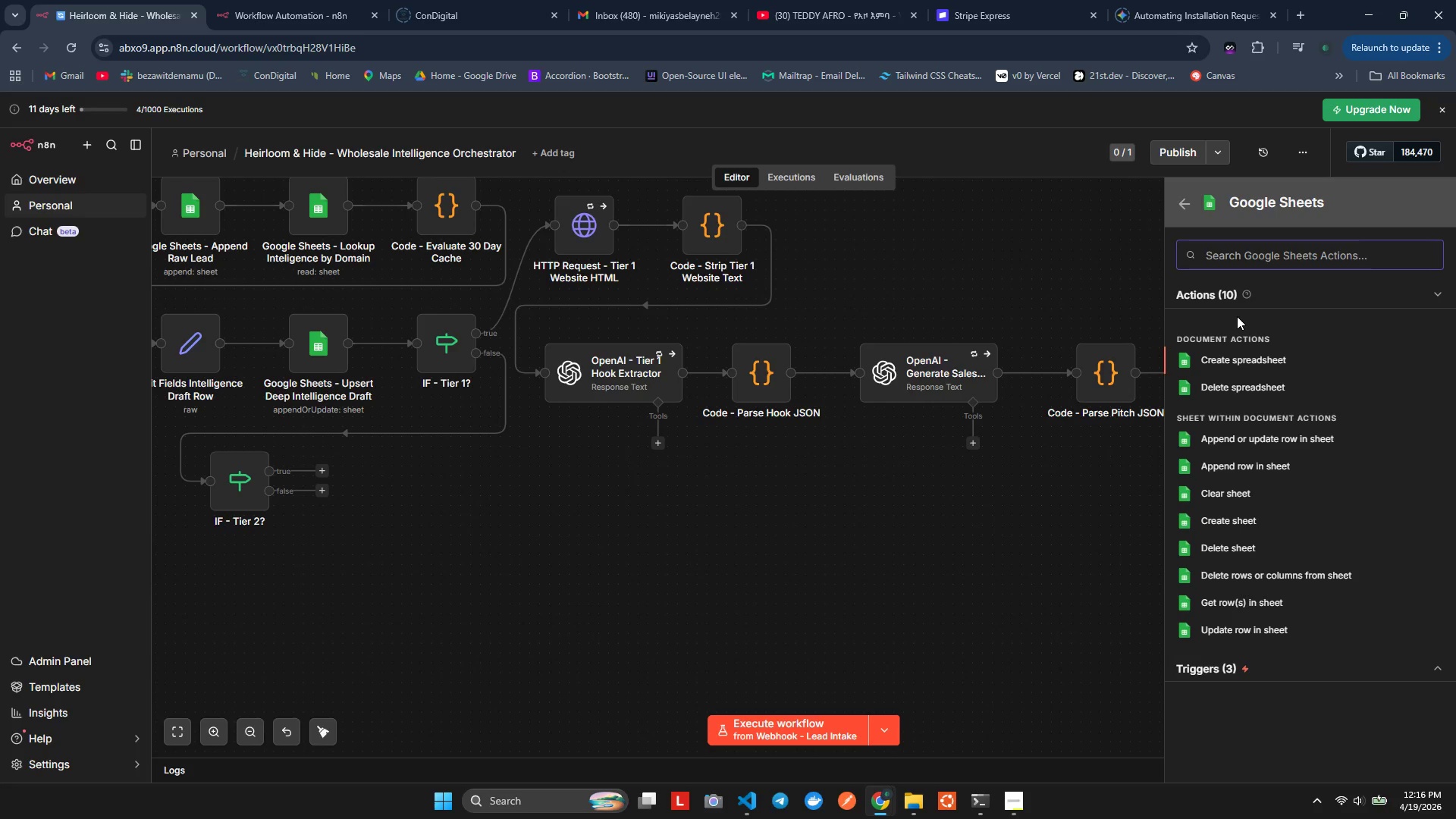 
wait(20.42)
 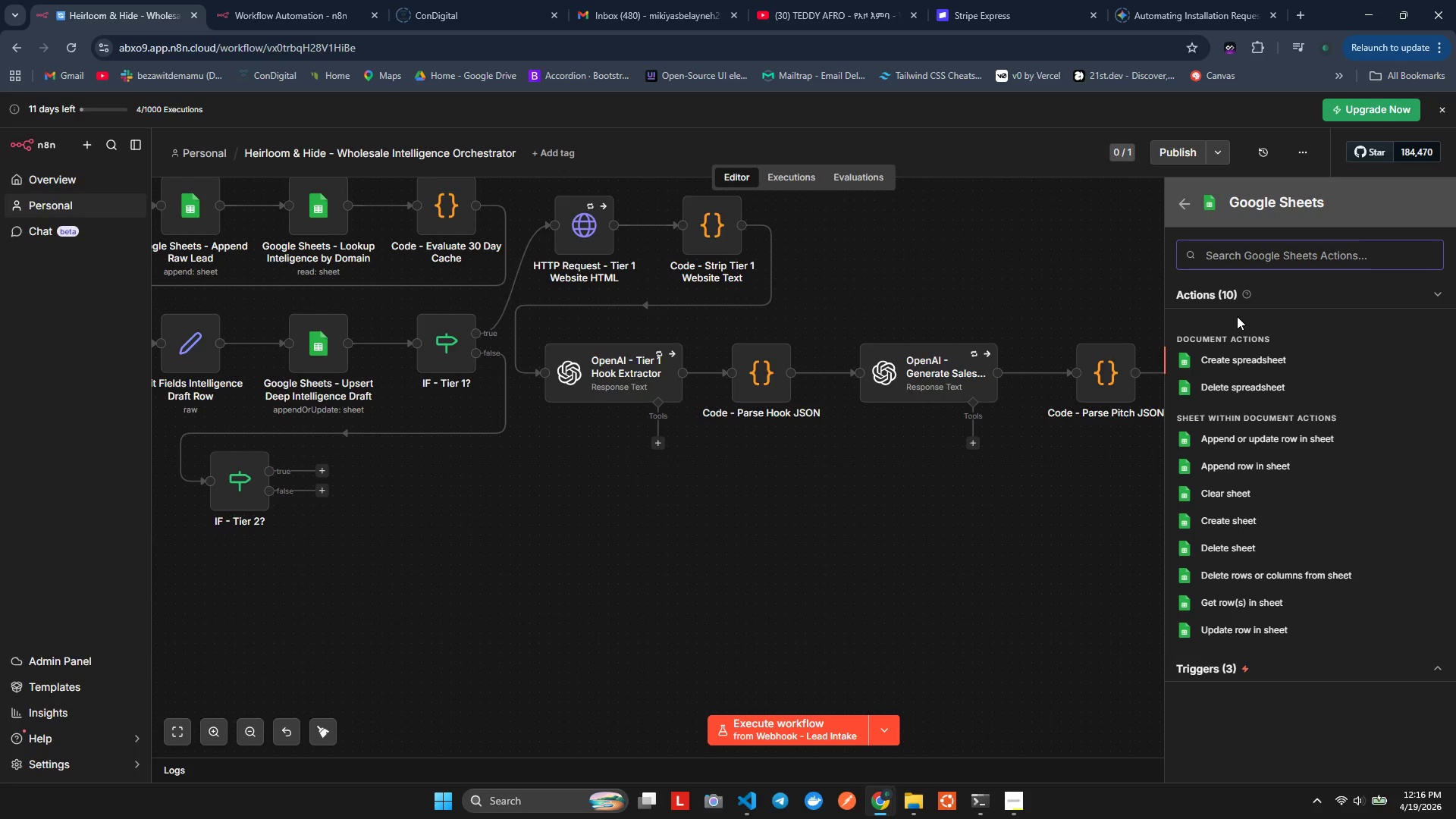 
left_click([1262, 441])
 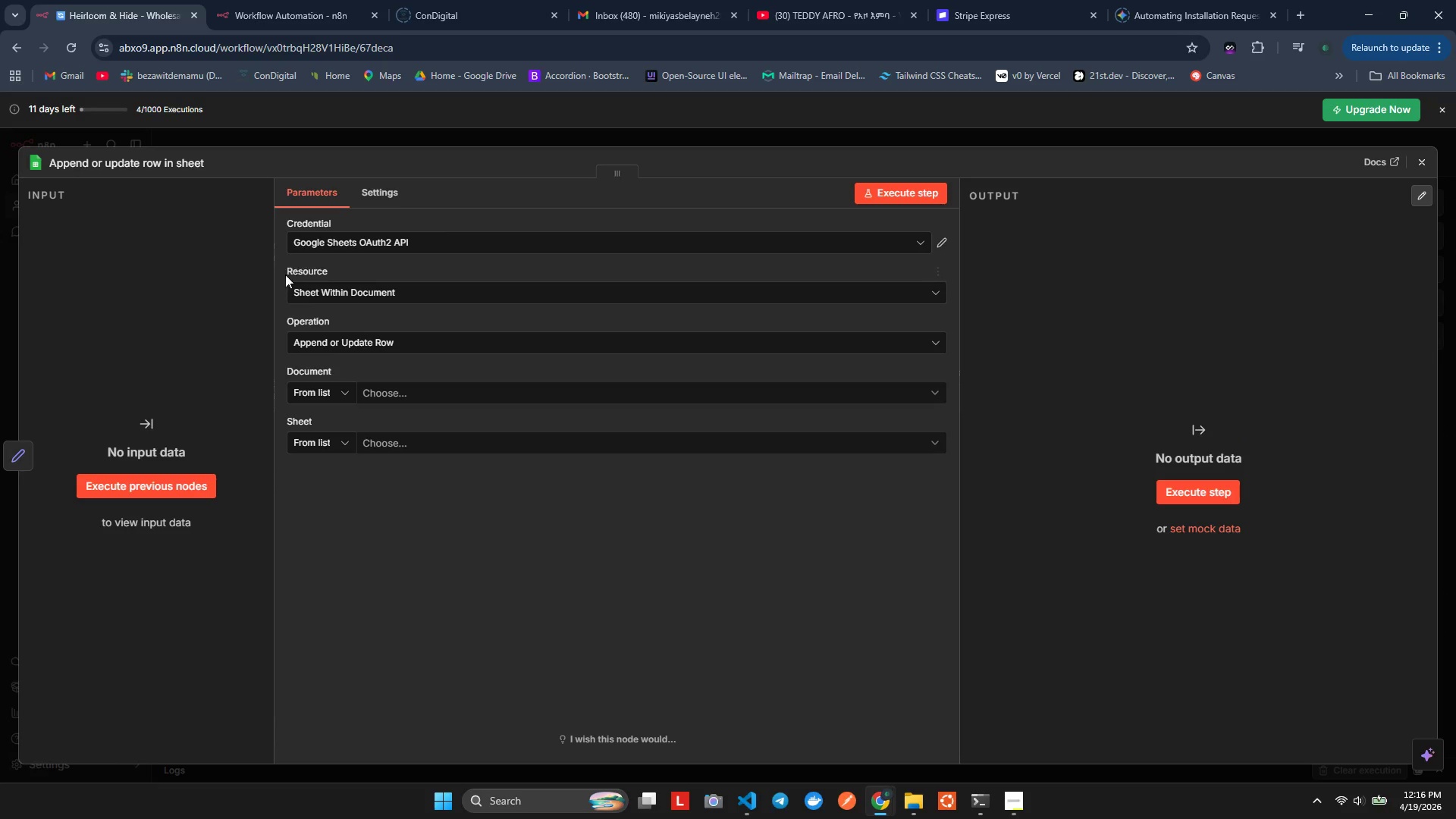 
wait(14.44)
 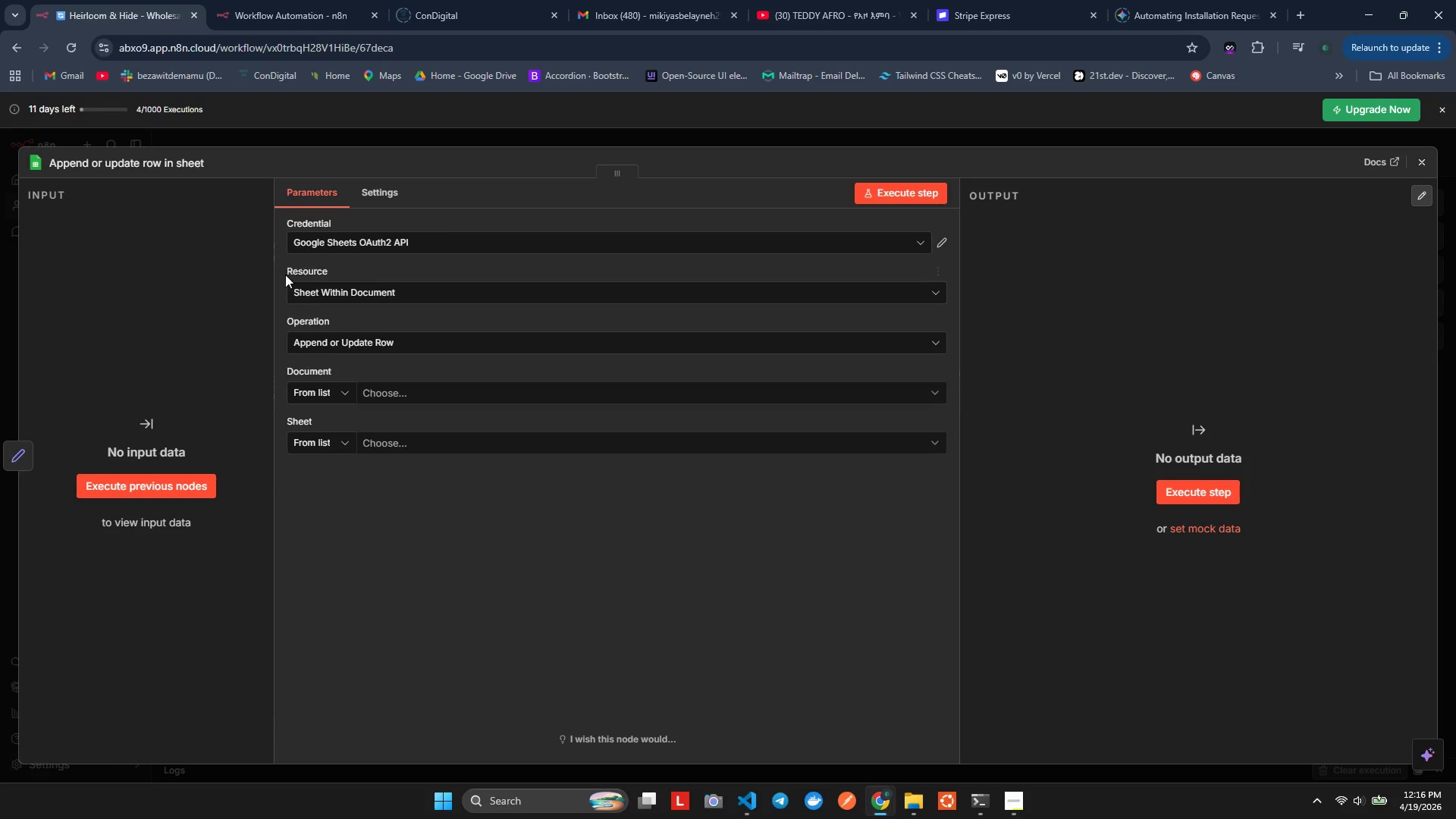 
double_click([150, 163])
 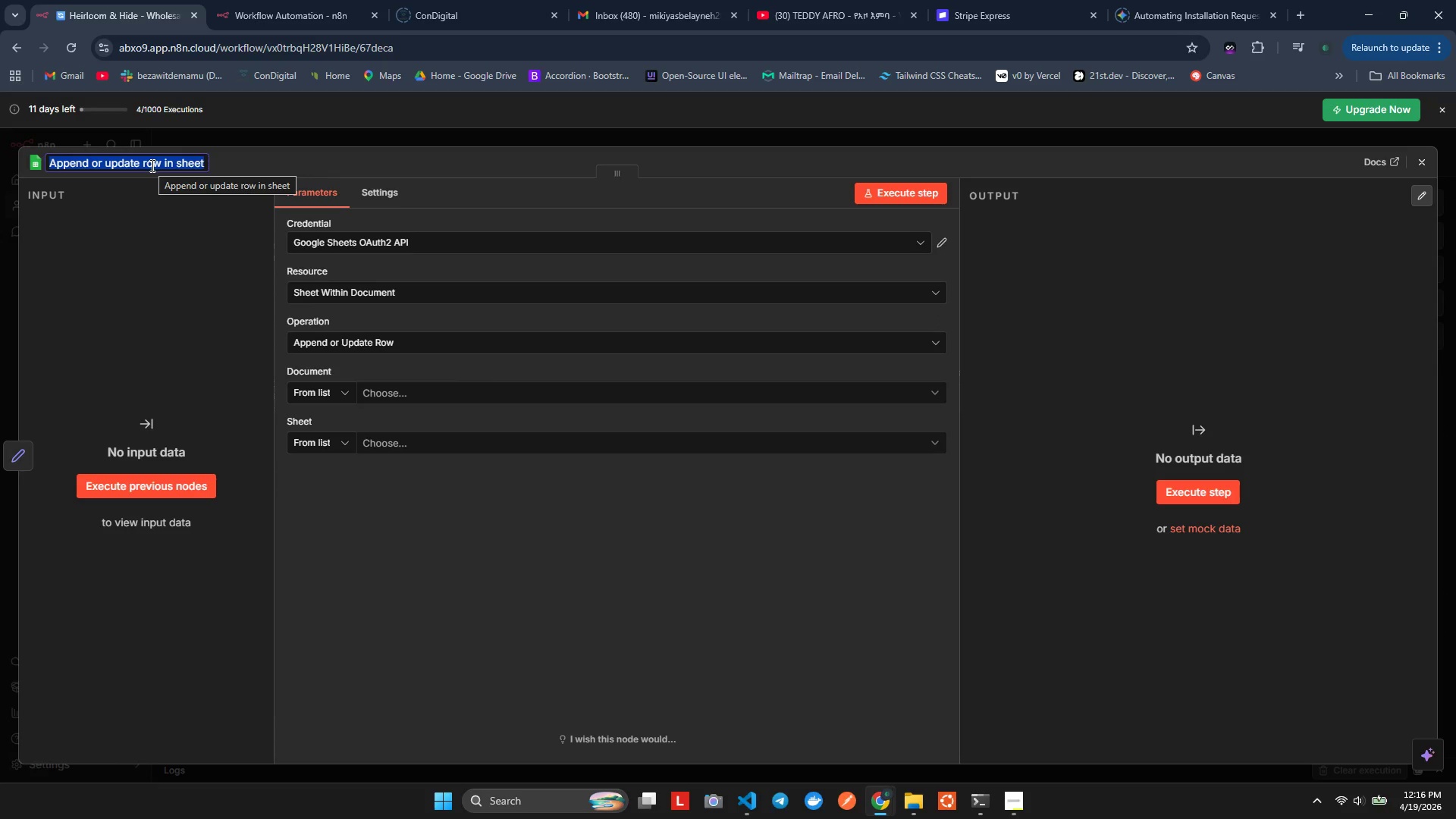 
type(Google Sheets - Upserts o)
key(Backspace)
key(Backspace)
key(Backspace)
key(Backspace)
type( )
 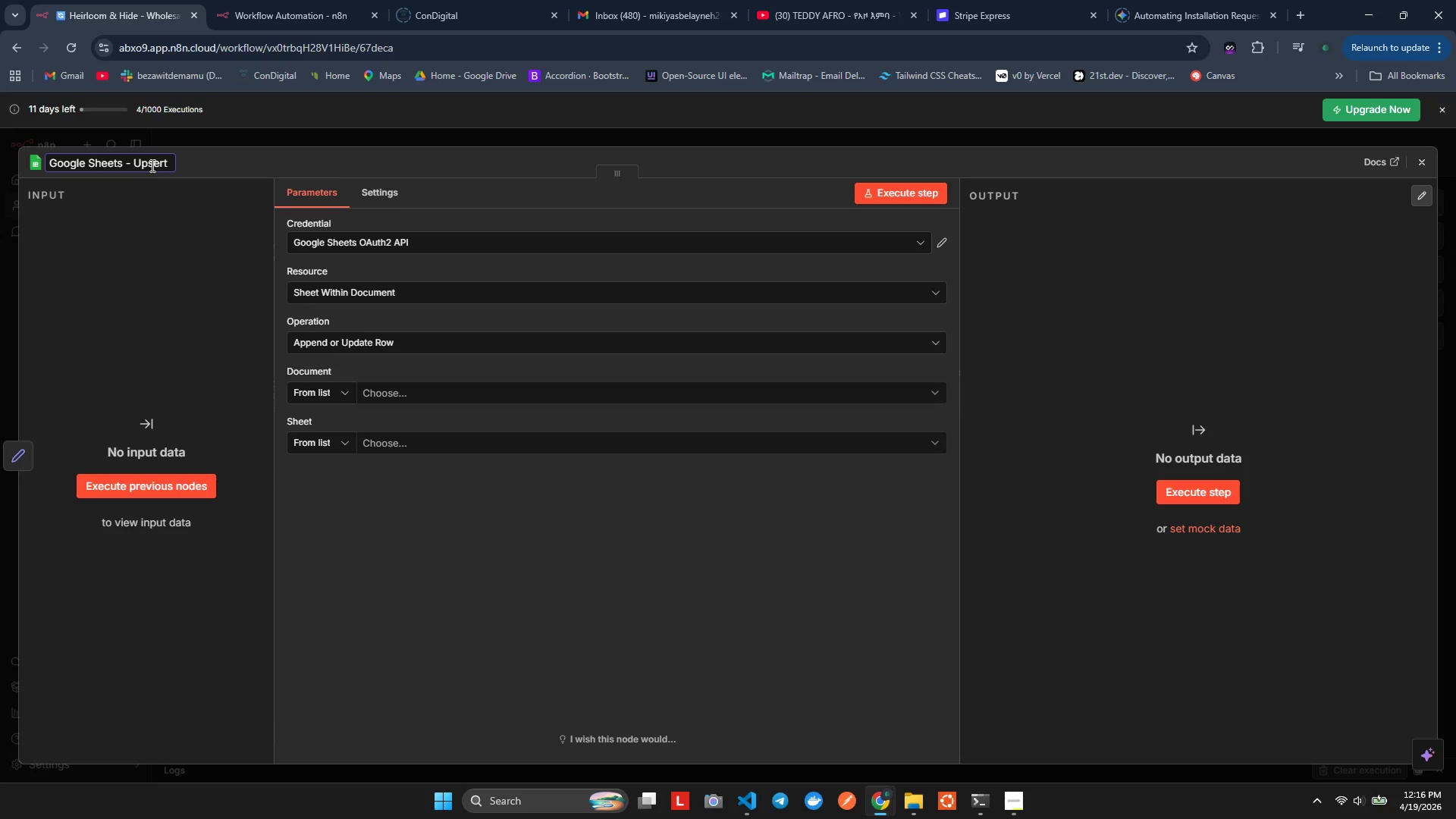 
 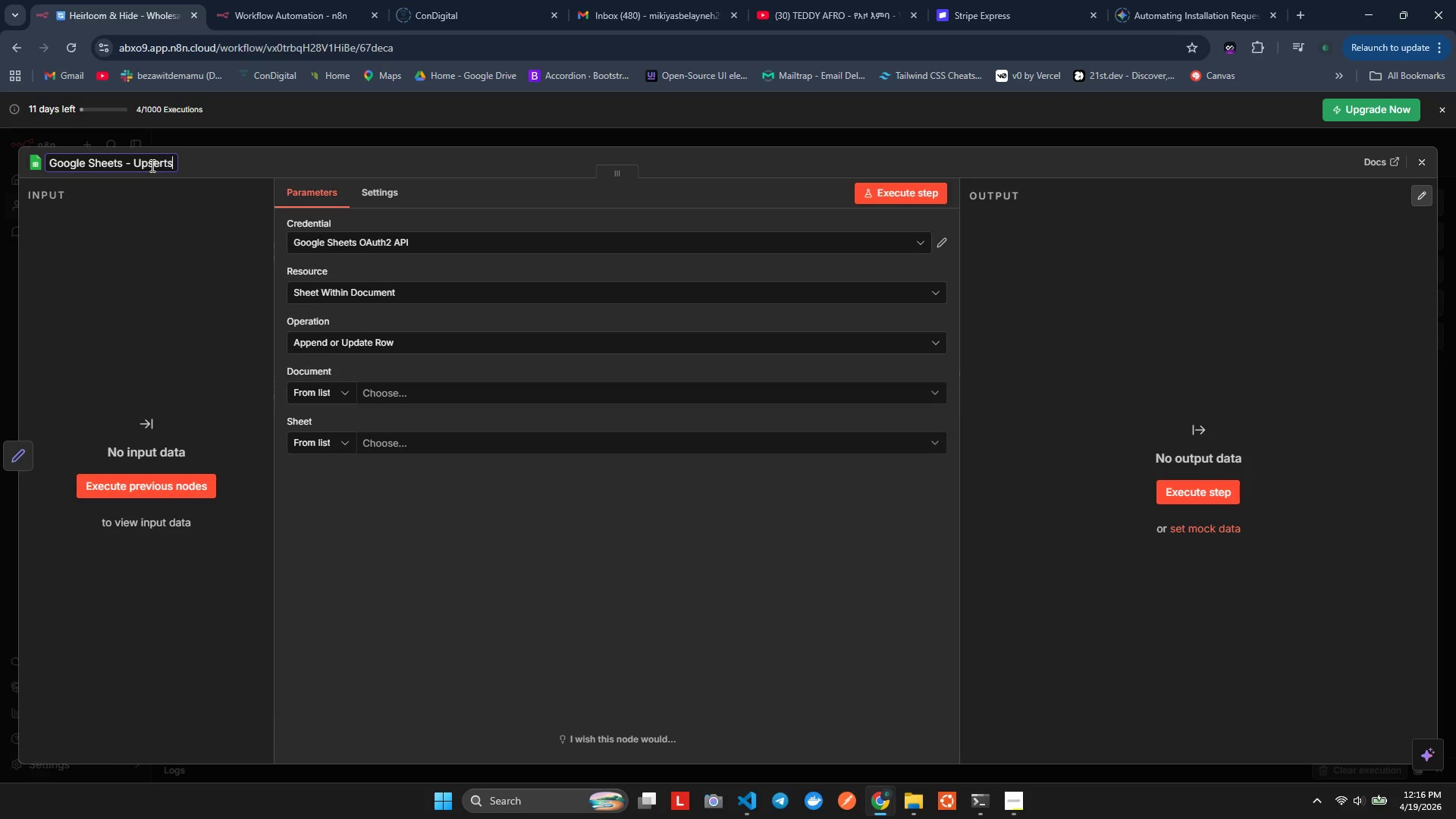 
hold_key(key=N, duration=0.33)
 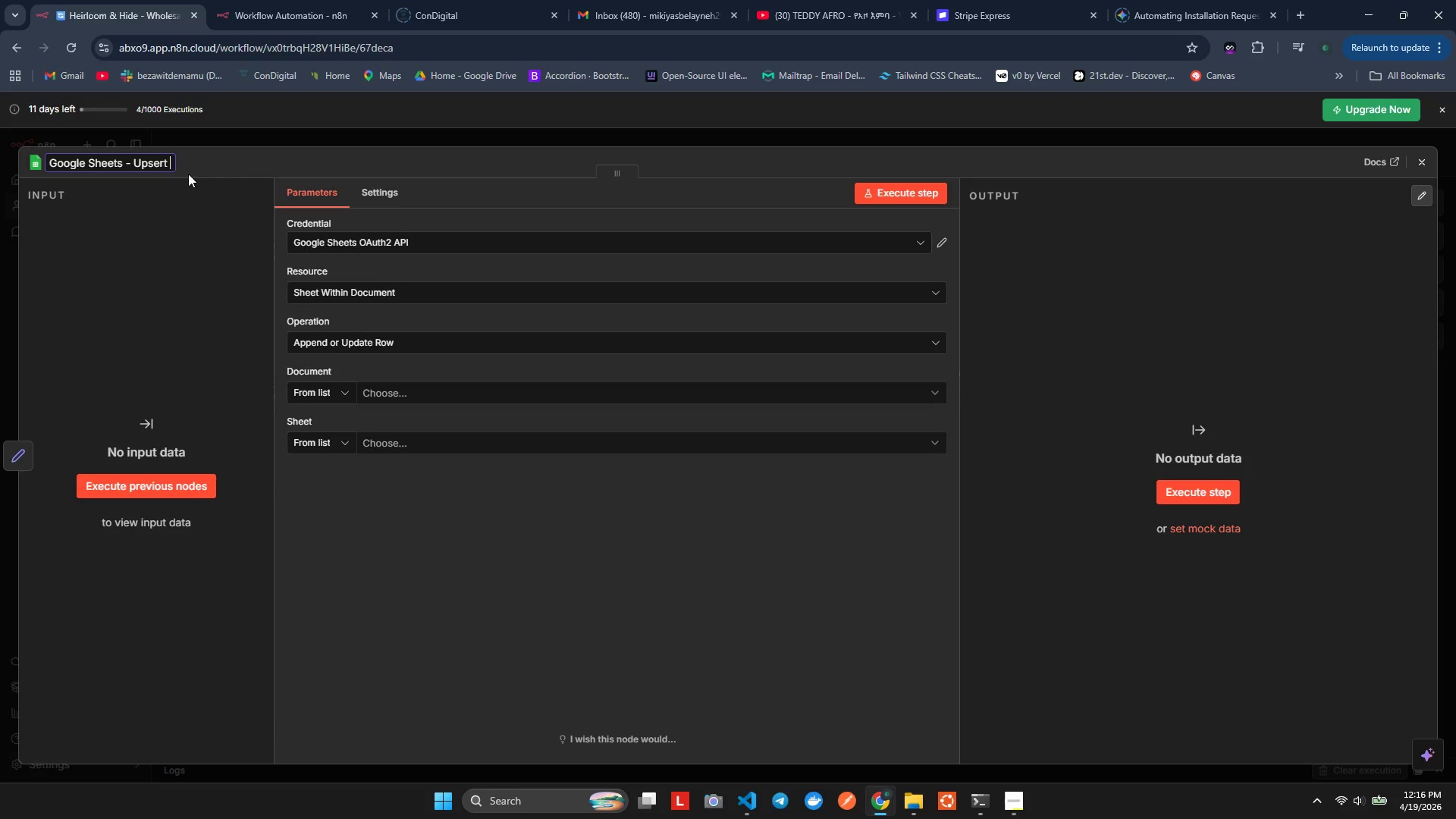 
type(Deep Intelligence Final)
 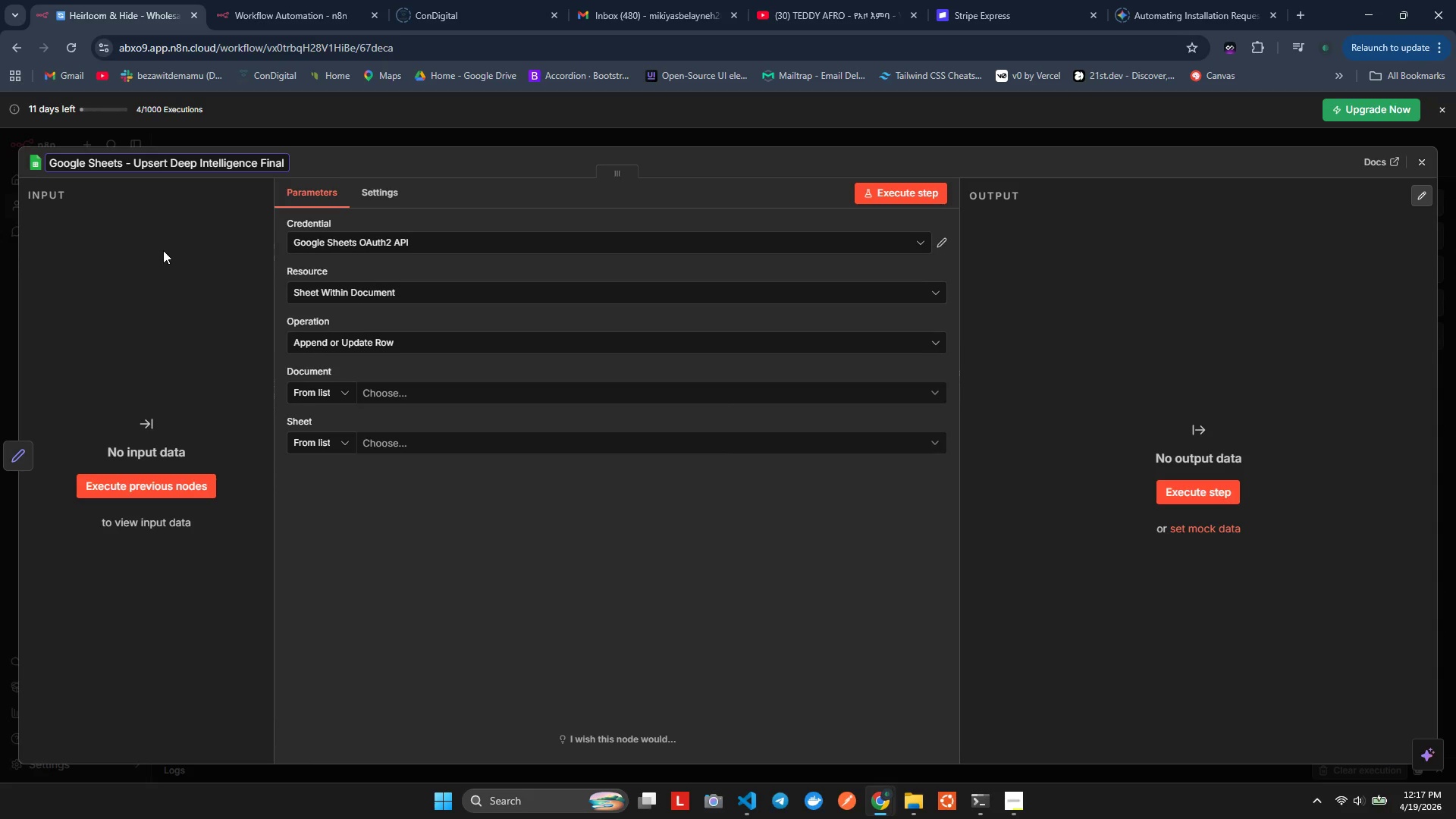 
left_click_drag(start_coordinate=[166, 256], to_coordinate=[168, 260])
 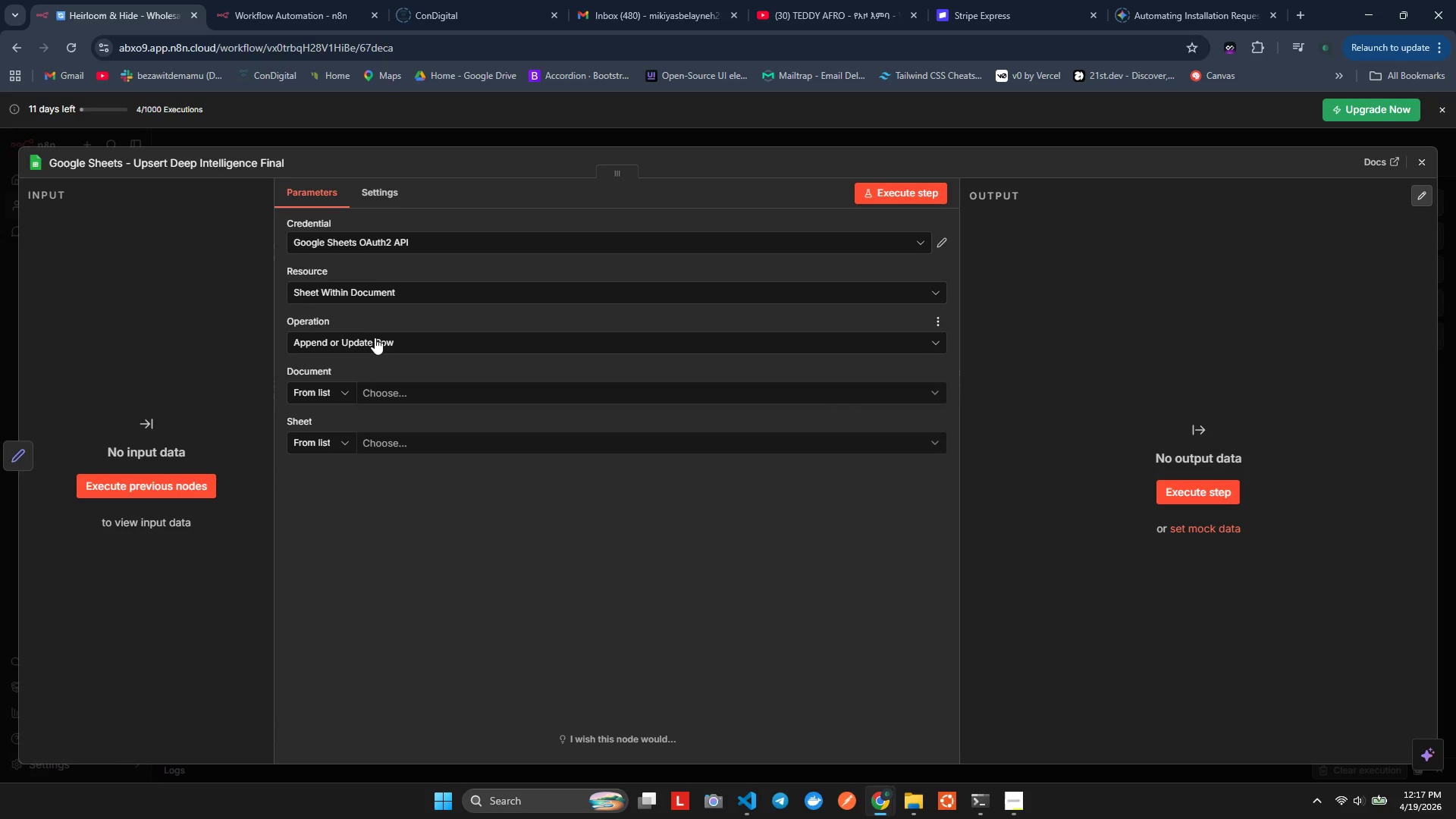 
wait(9.58)
 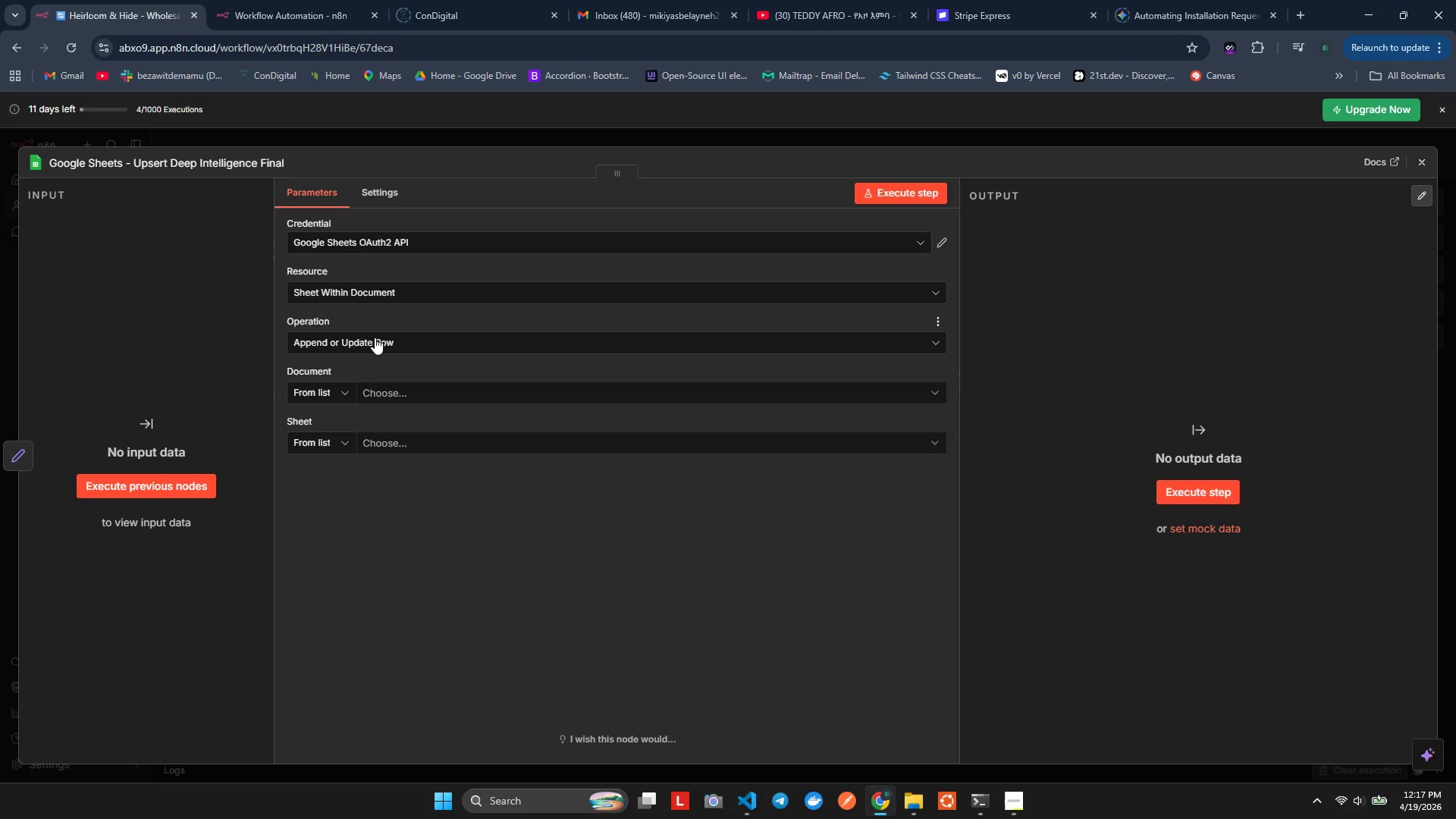 
left_click([339, 345])
 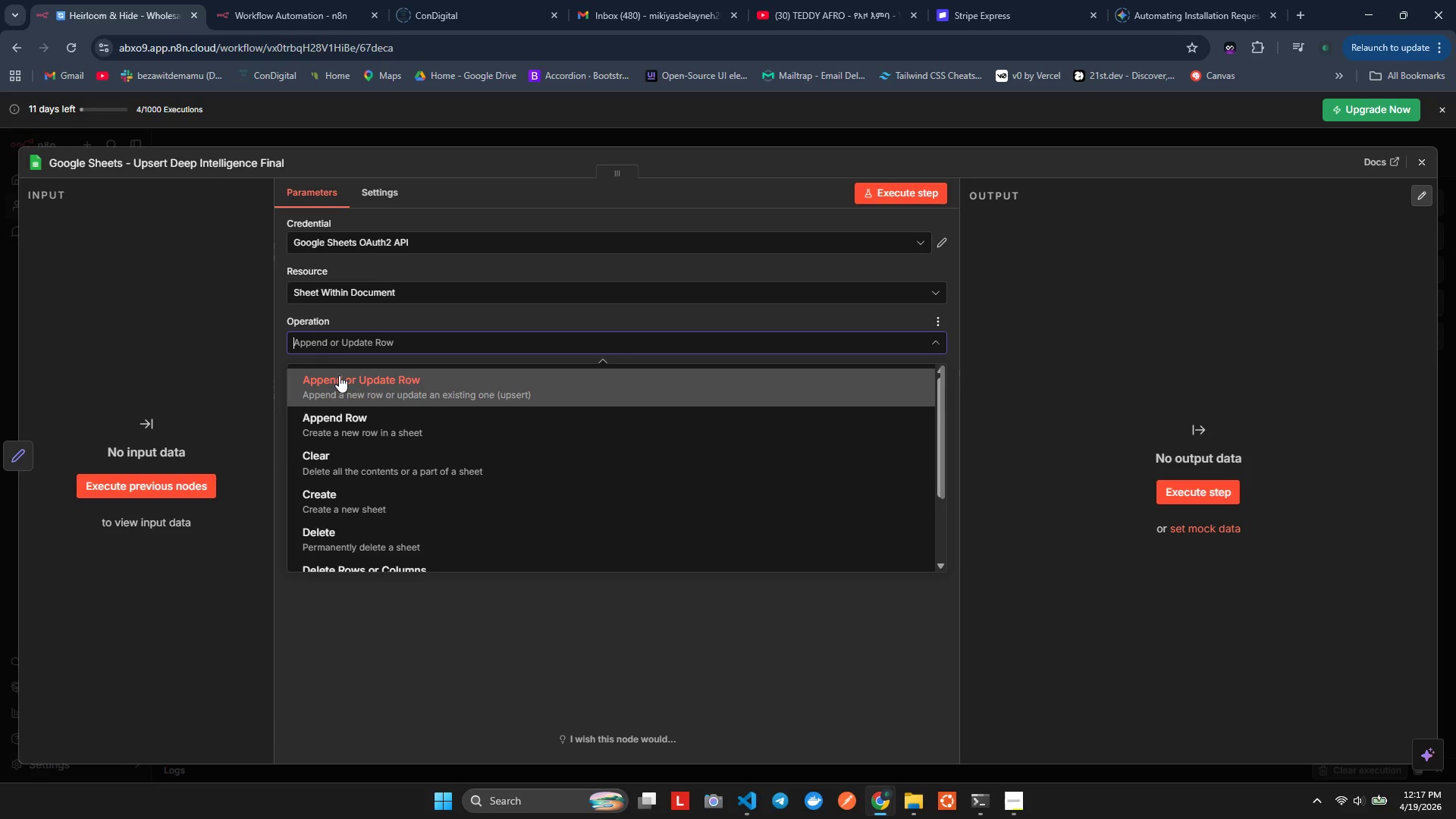 
mouse_move([338, 350])
 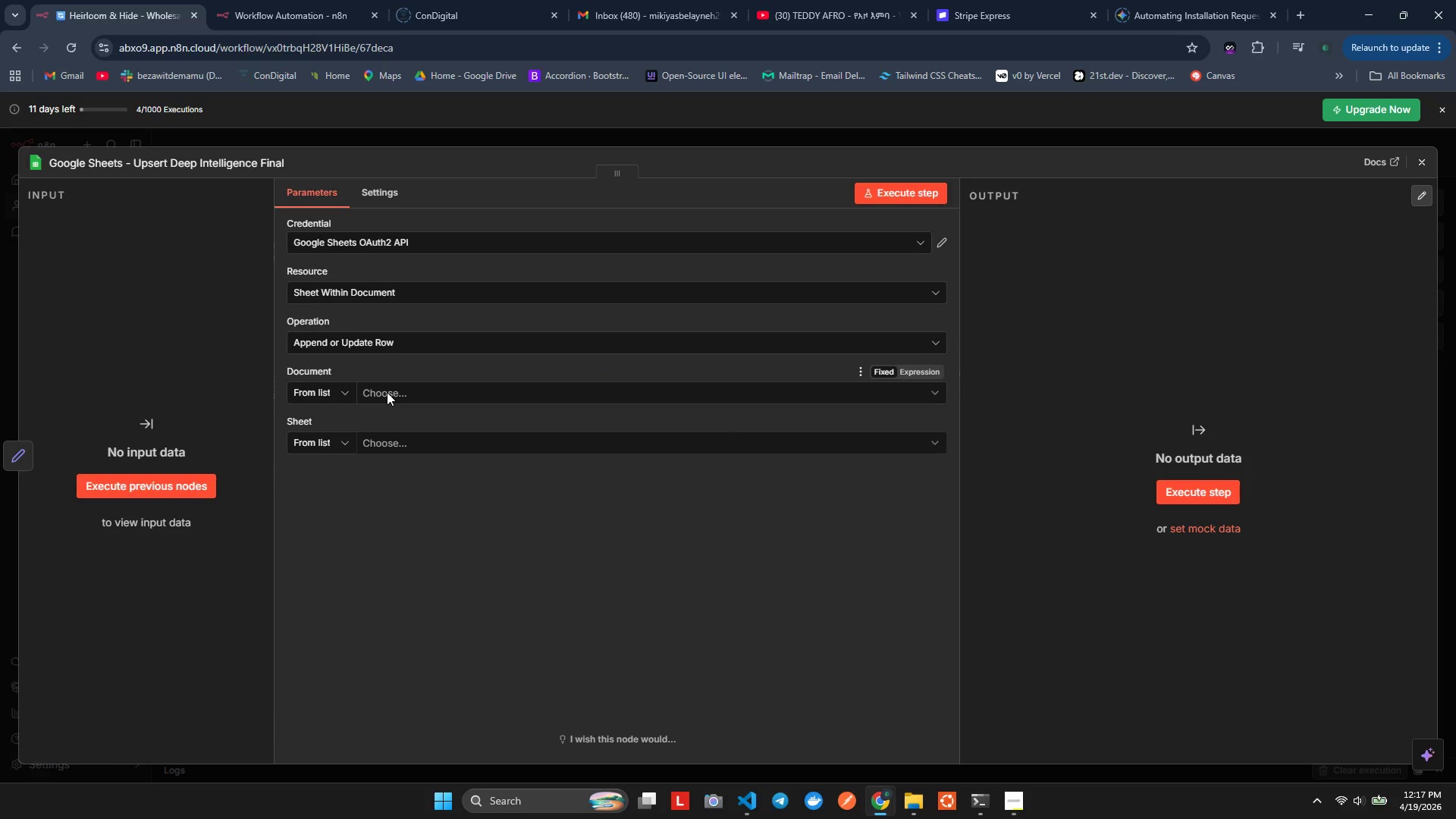 
left_click([387, 392])
 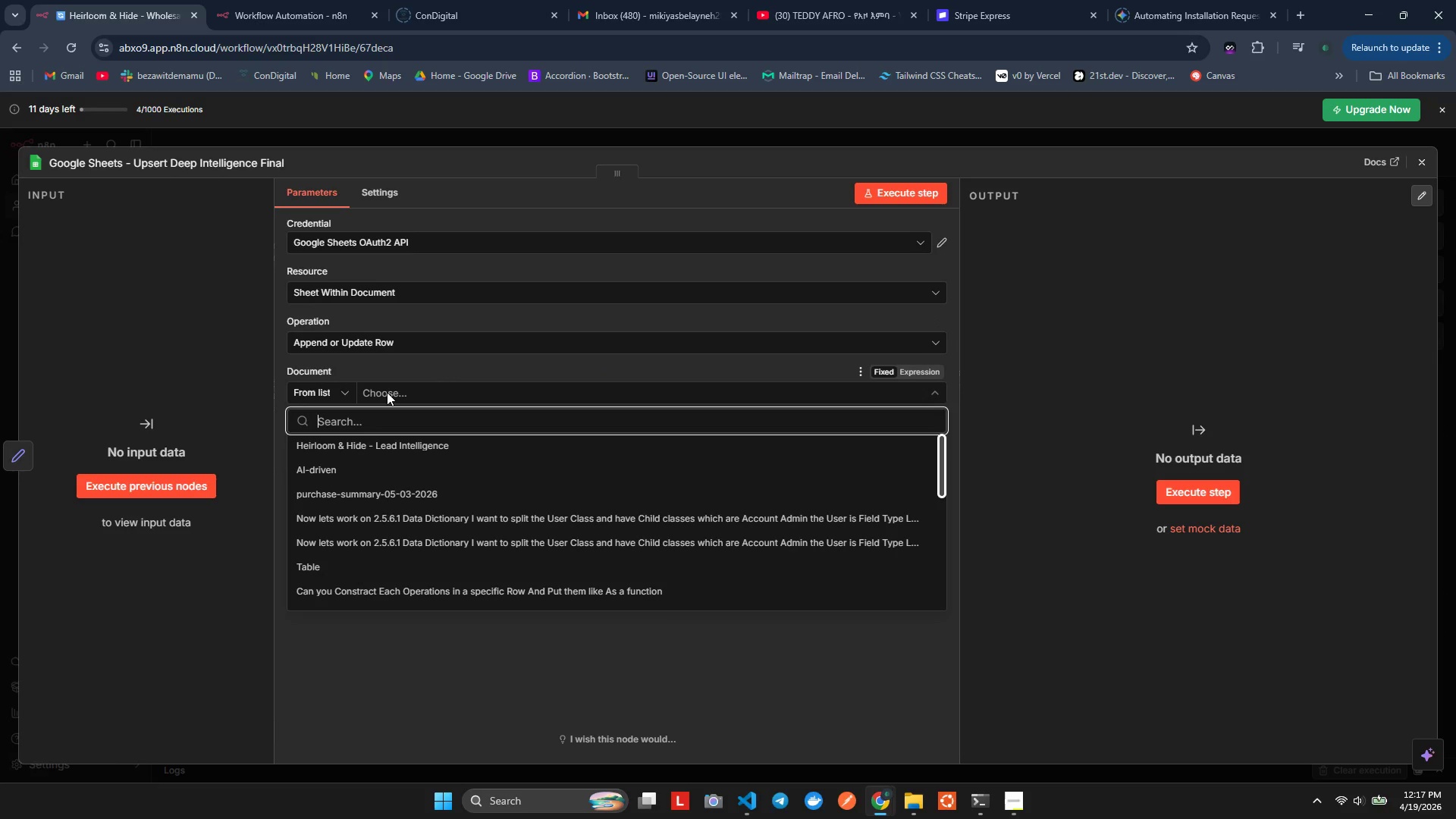 
wait(6.12)
 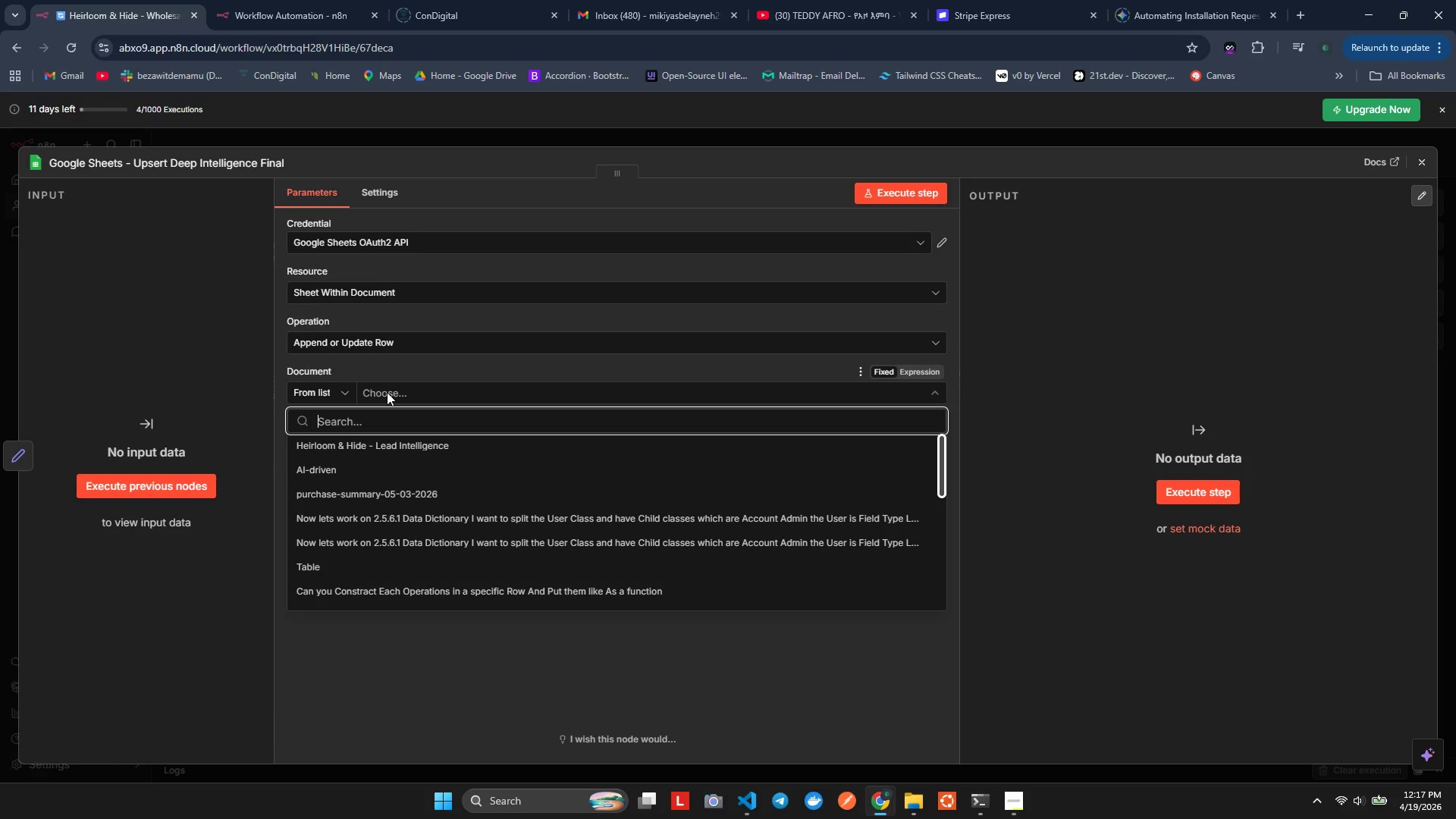 
mouse_move([387, 447])
 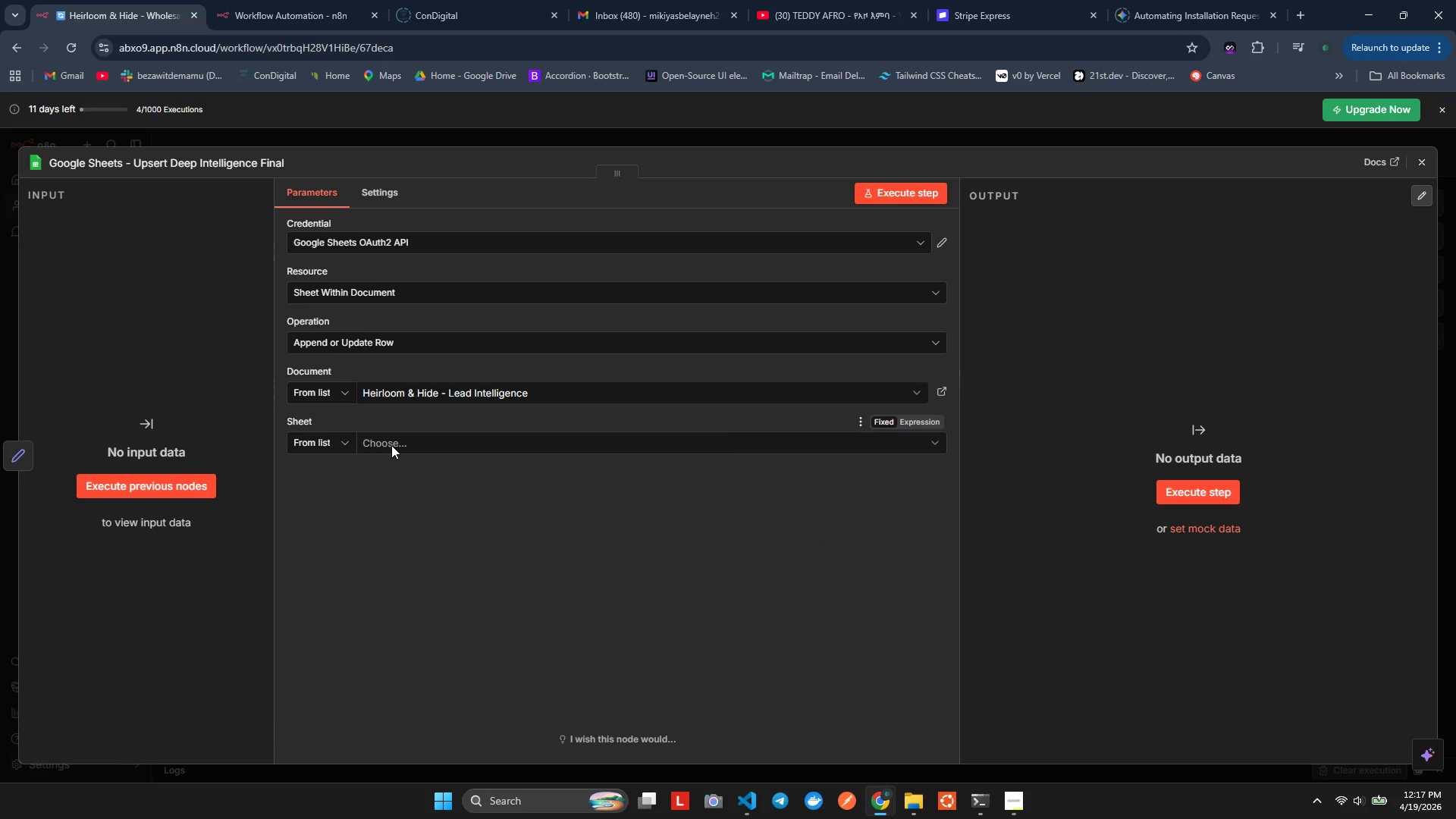 
left_click([391, 447])
 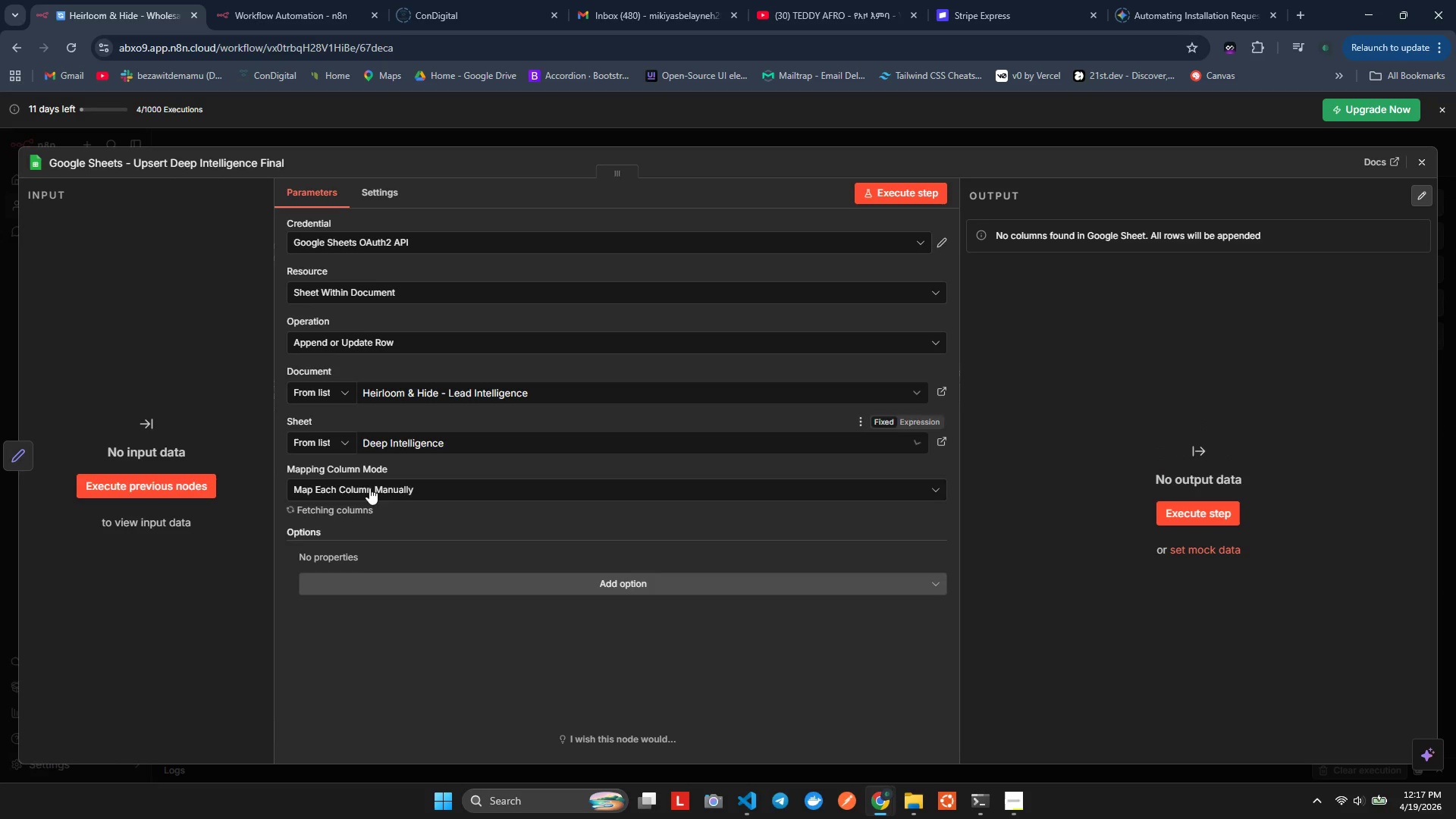 
wait(7.48)
 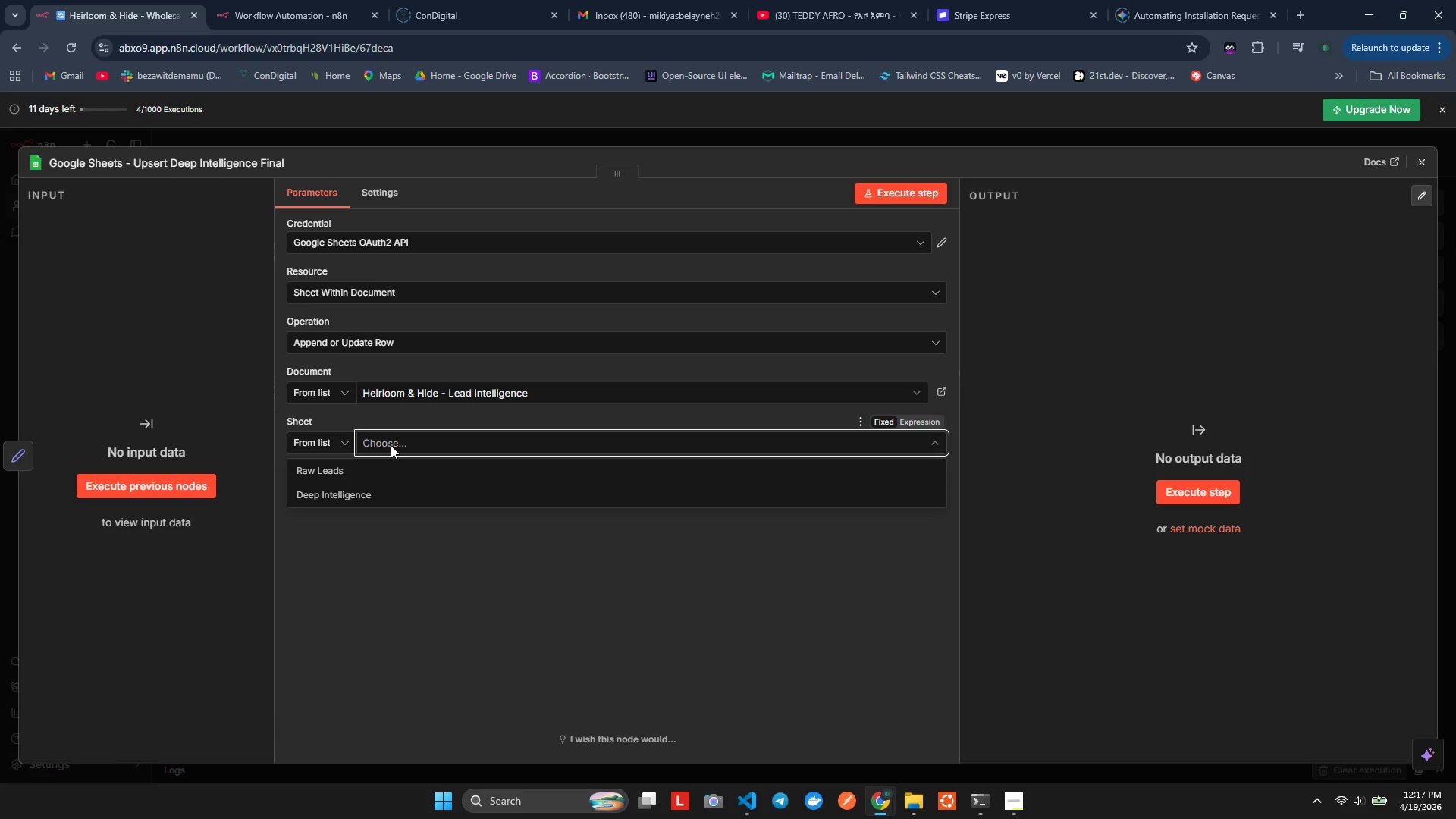 
scroll: coordinate [347, 568], scroll_direction: down, amount: 3.0
 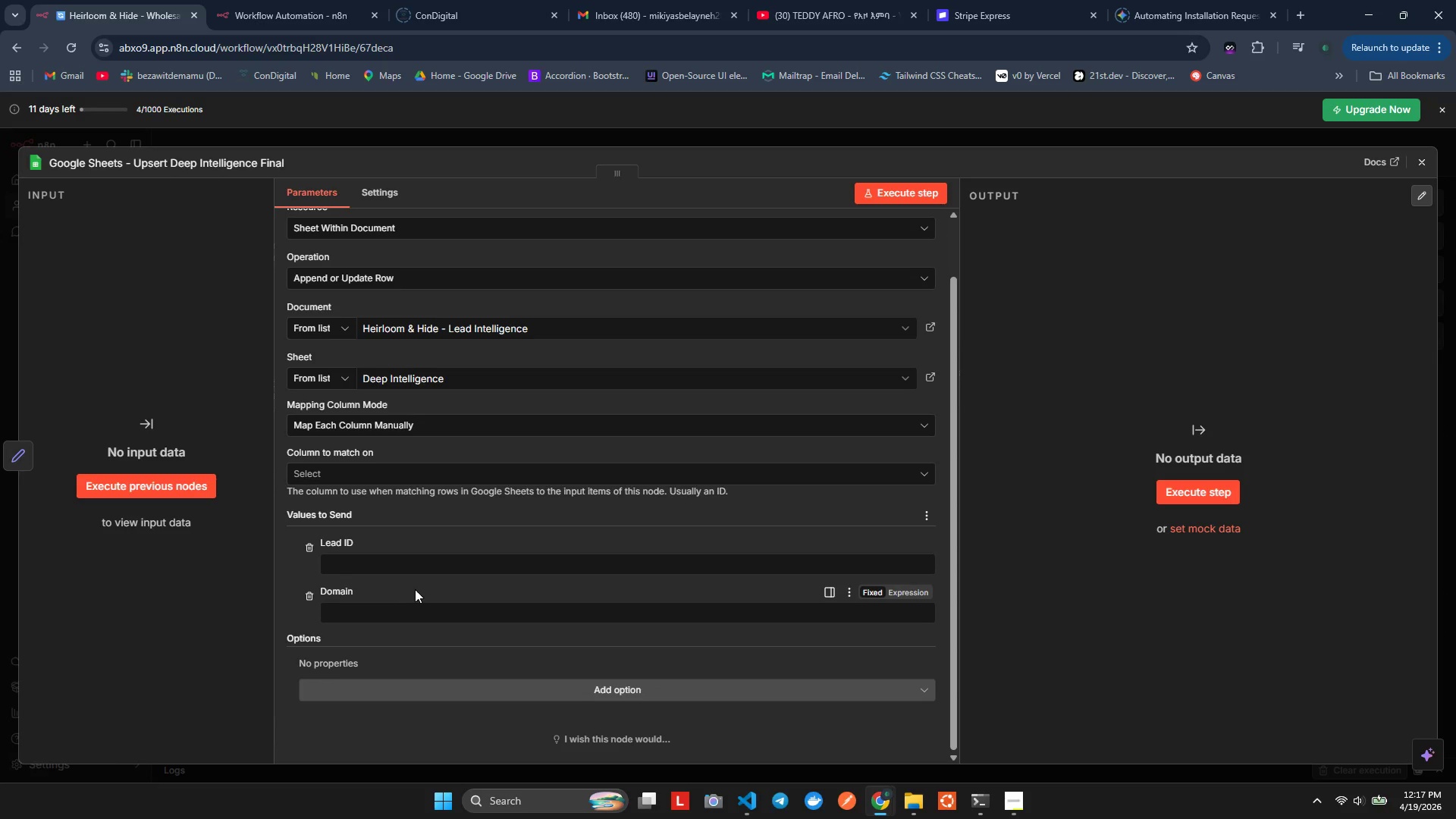 
left_click([325, 465])
 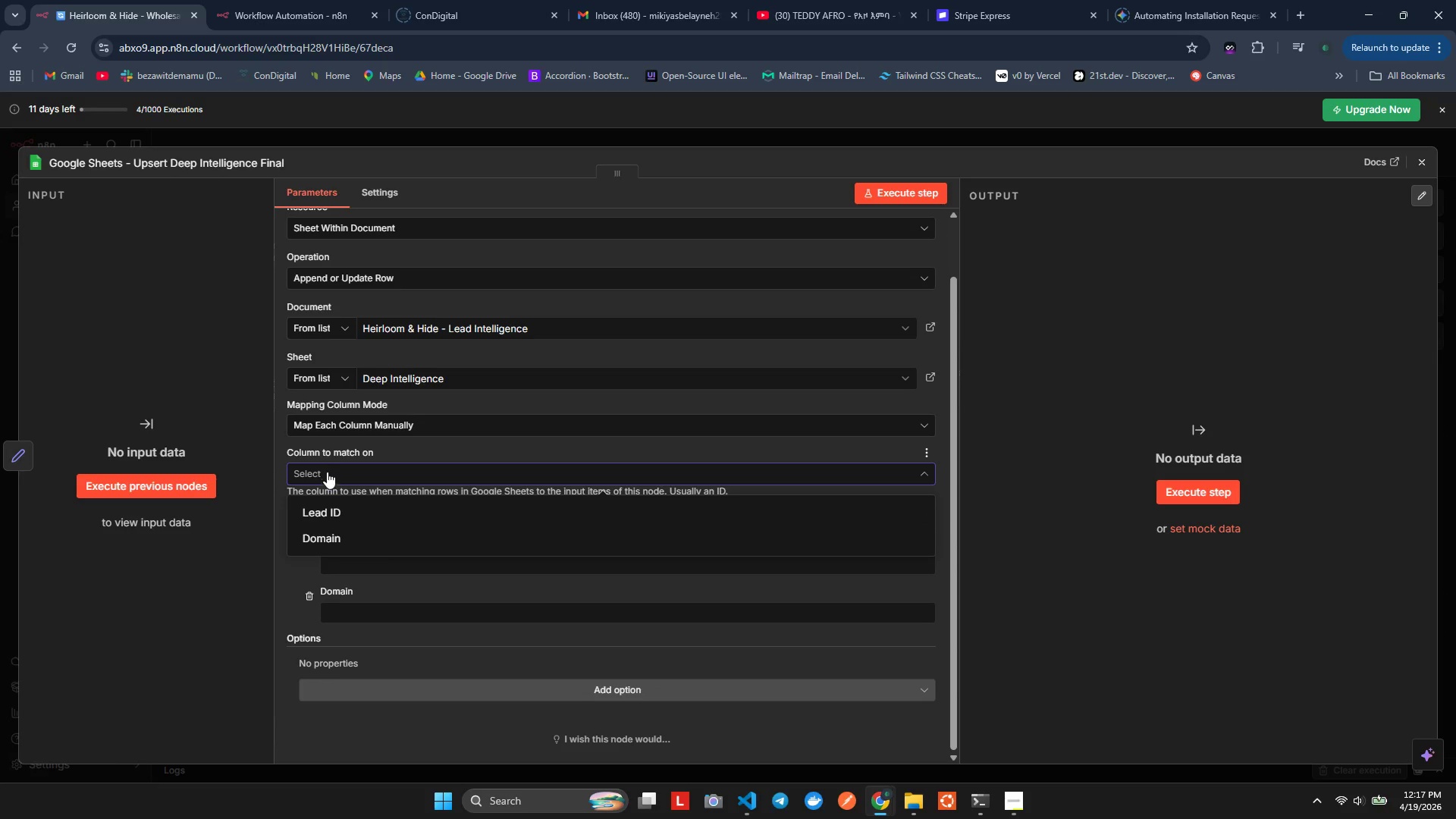 
mouse_move([332, 522])
 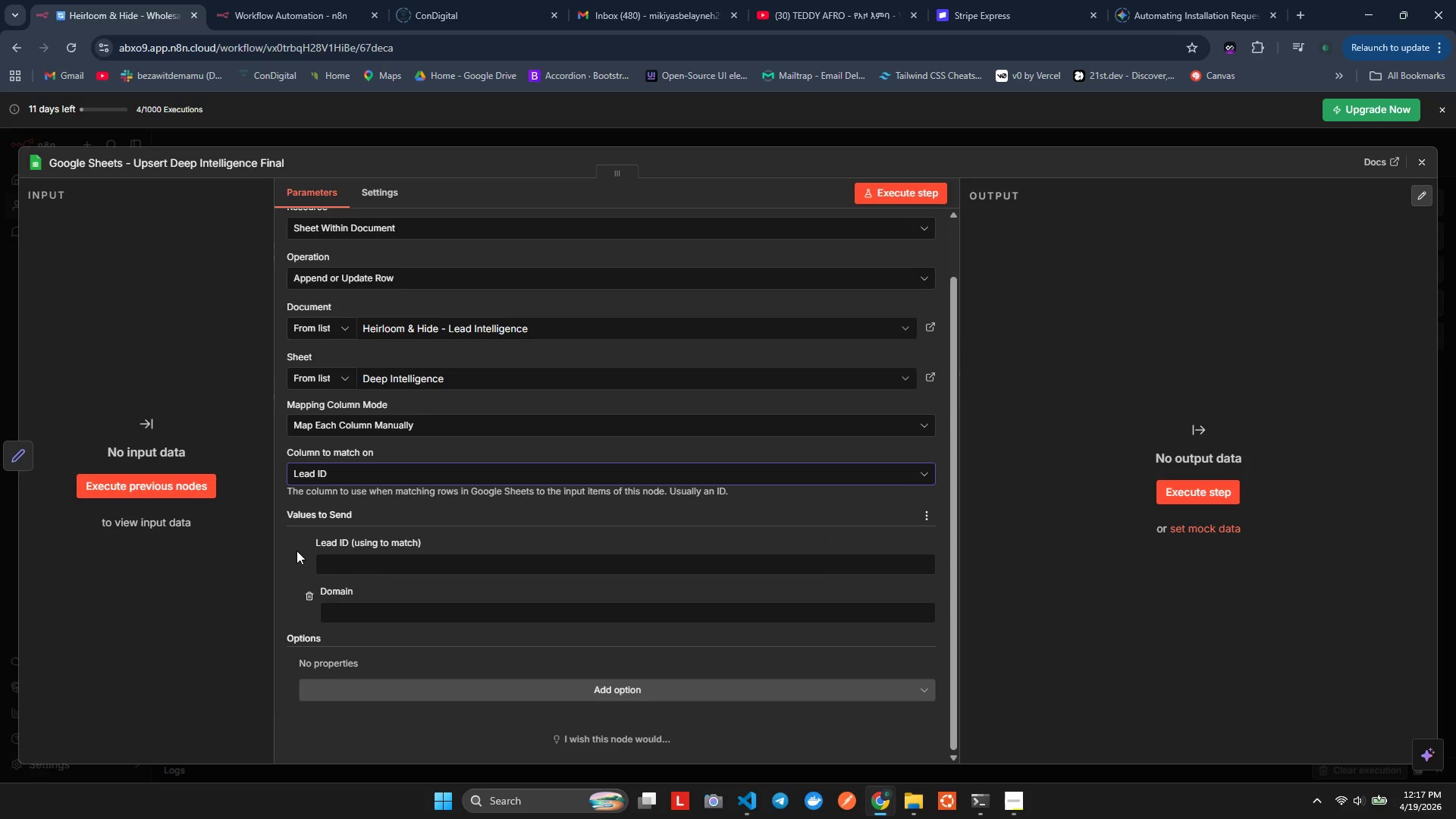 
scroll: coordinate [295, 512], scroll_direction: down, amount: 2.0
 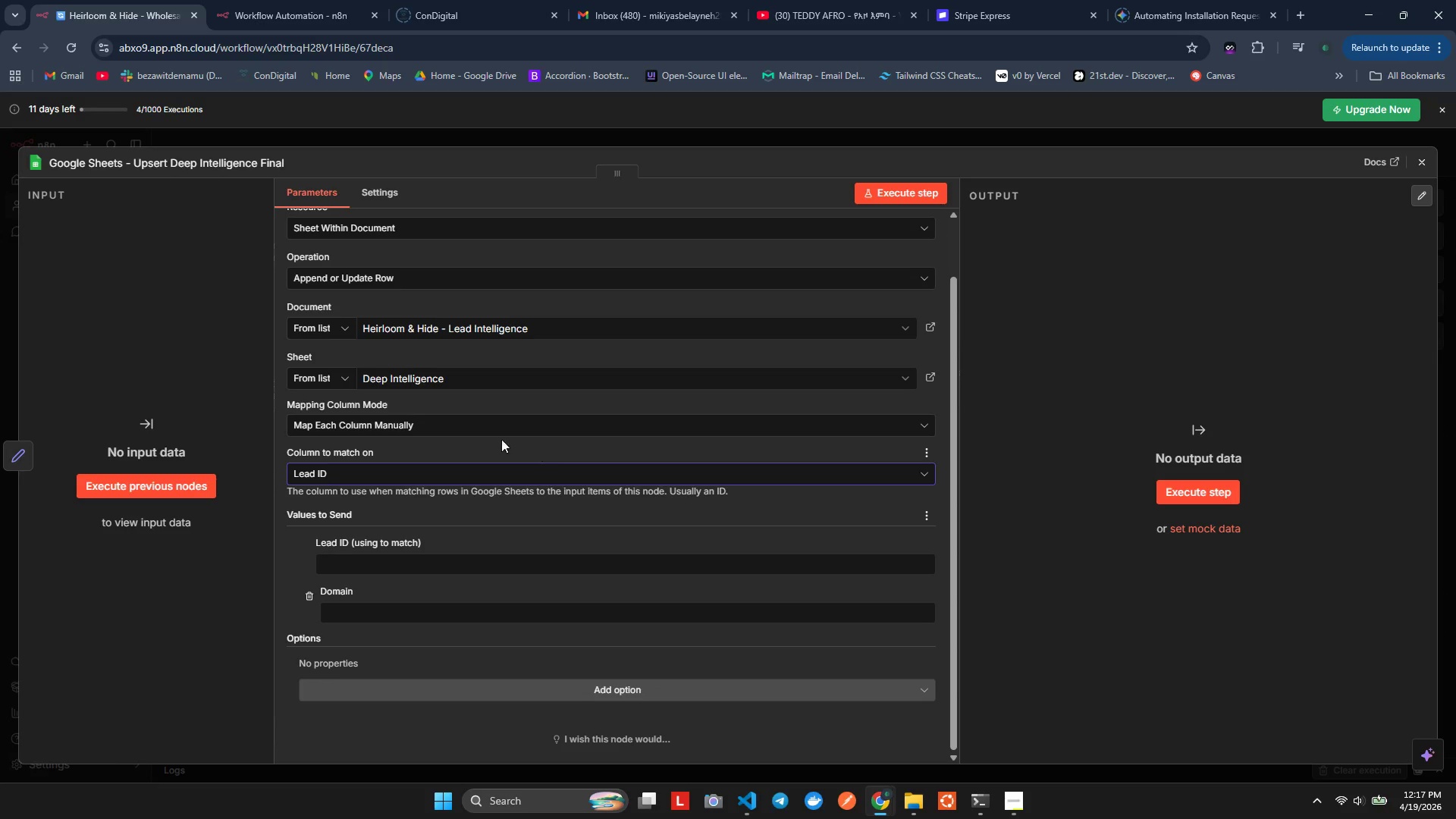 
left_click([410, 491])
 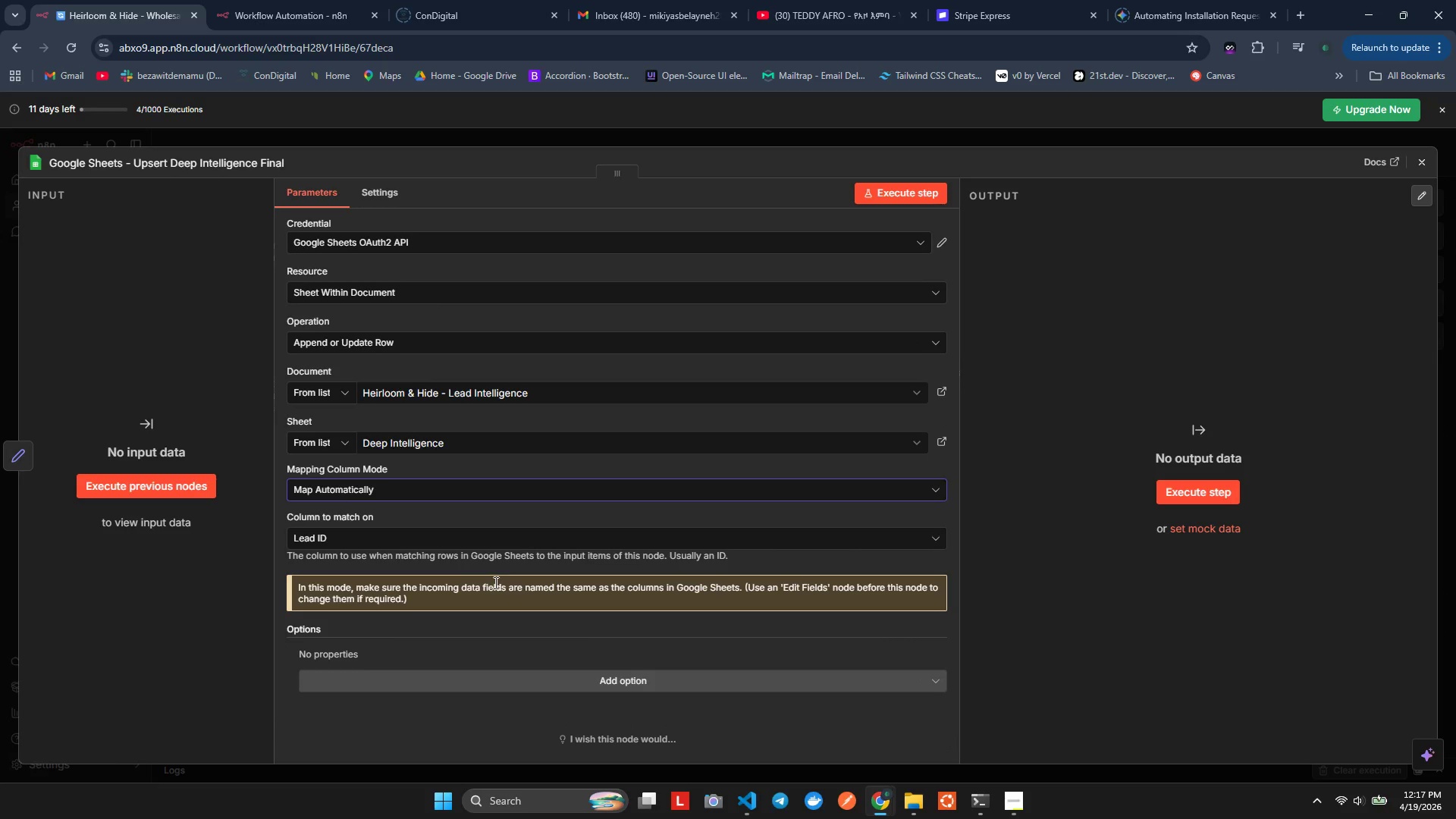 
scroll: coordinate [491, 579], scroll_direction: down, amount: 1.0
 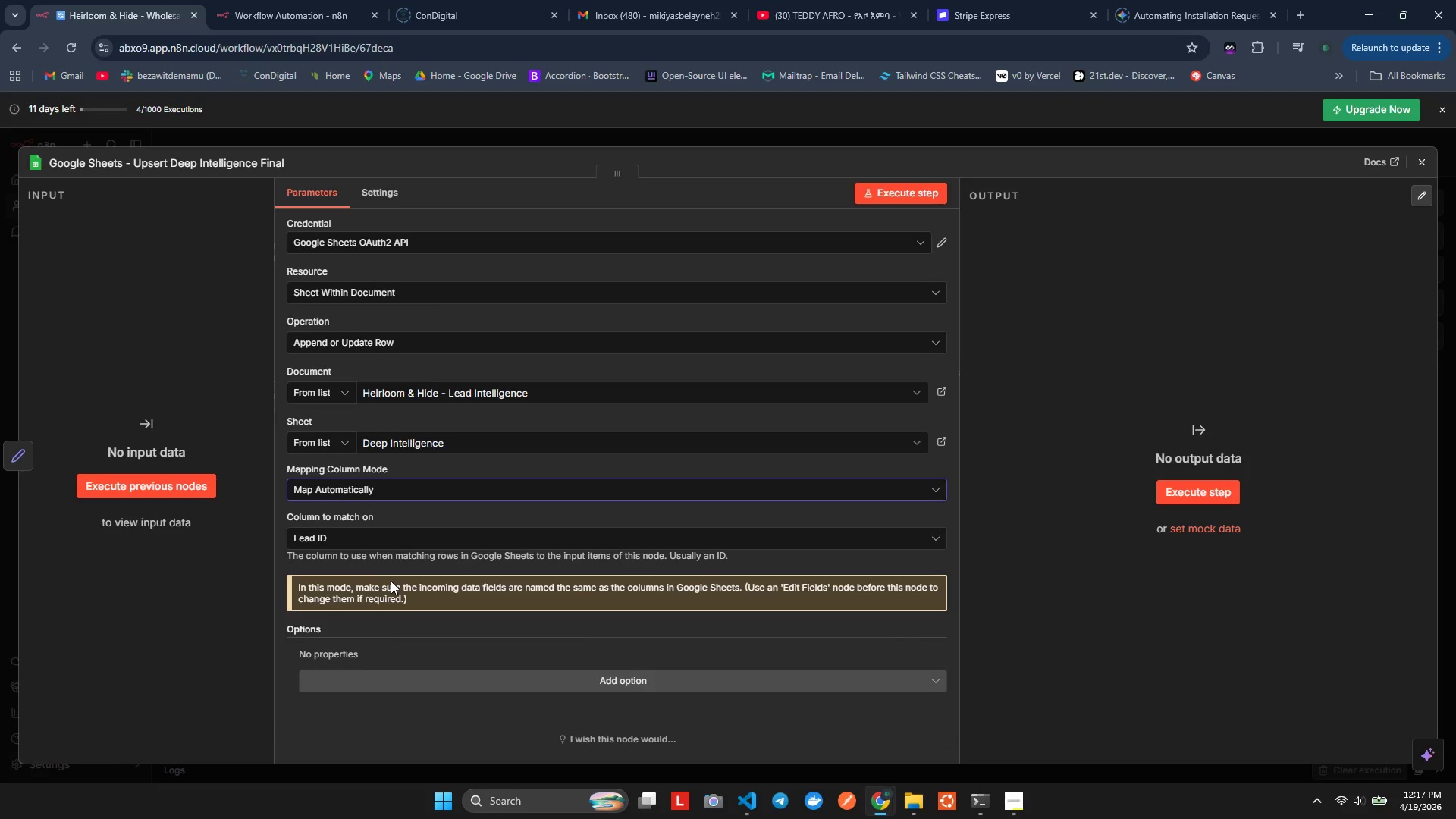 
scroll: coordinate [468, 642], scroll_direction: none, amount: 0.0
 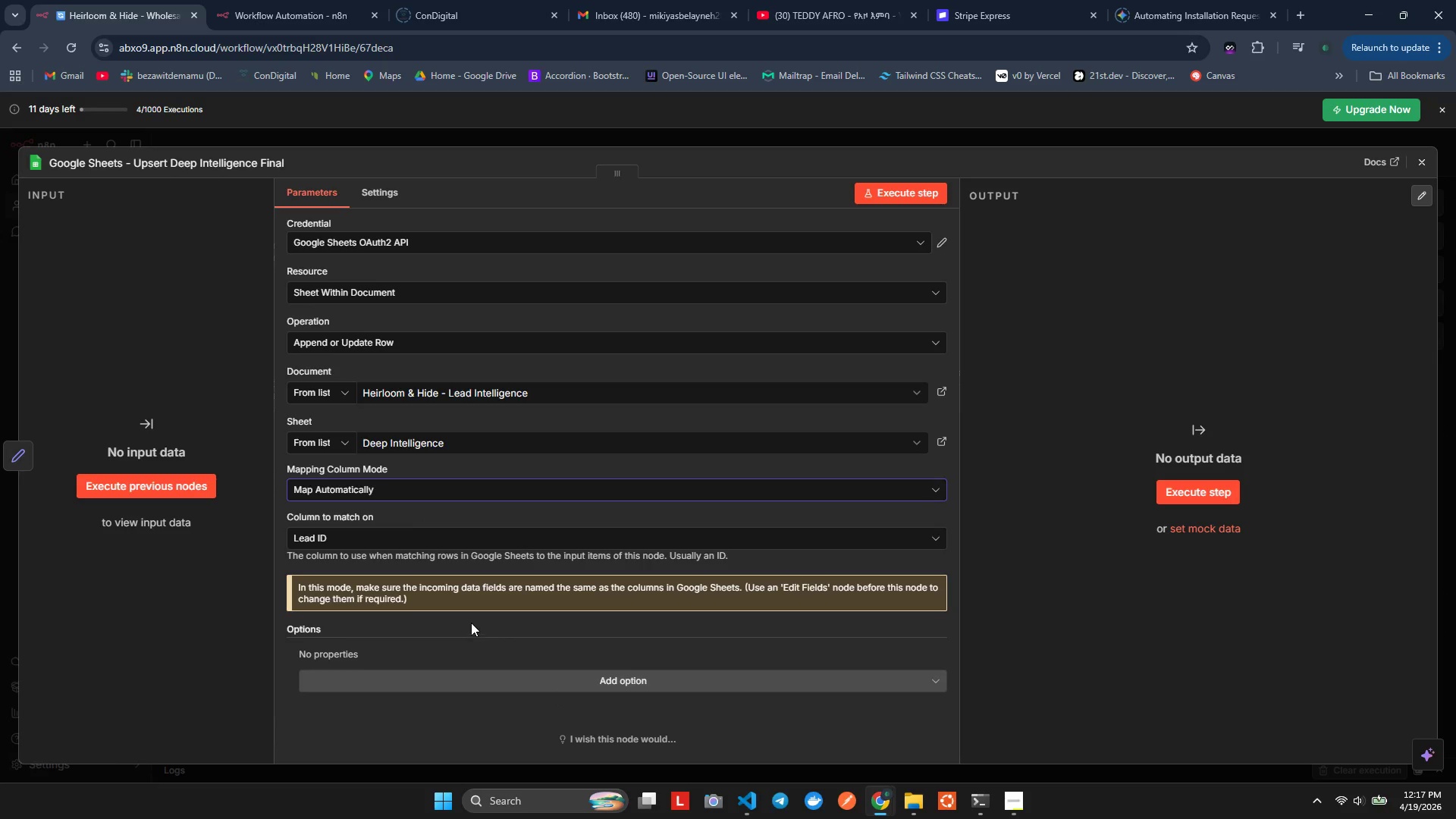 
wait(5.28)
 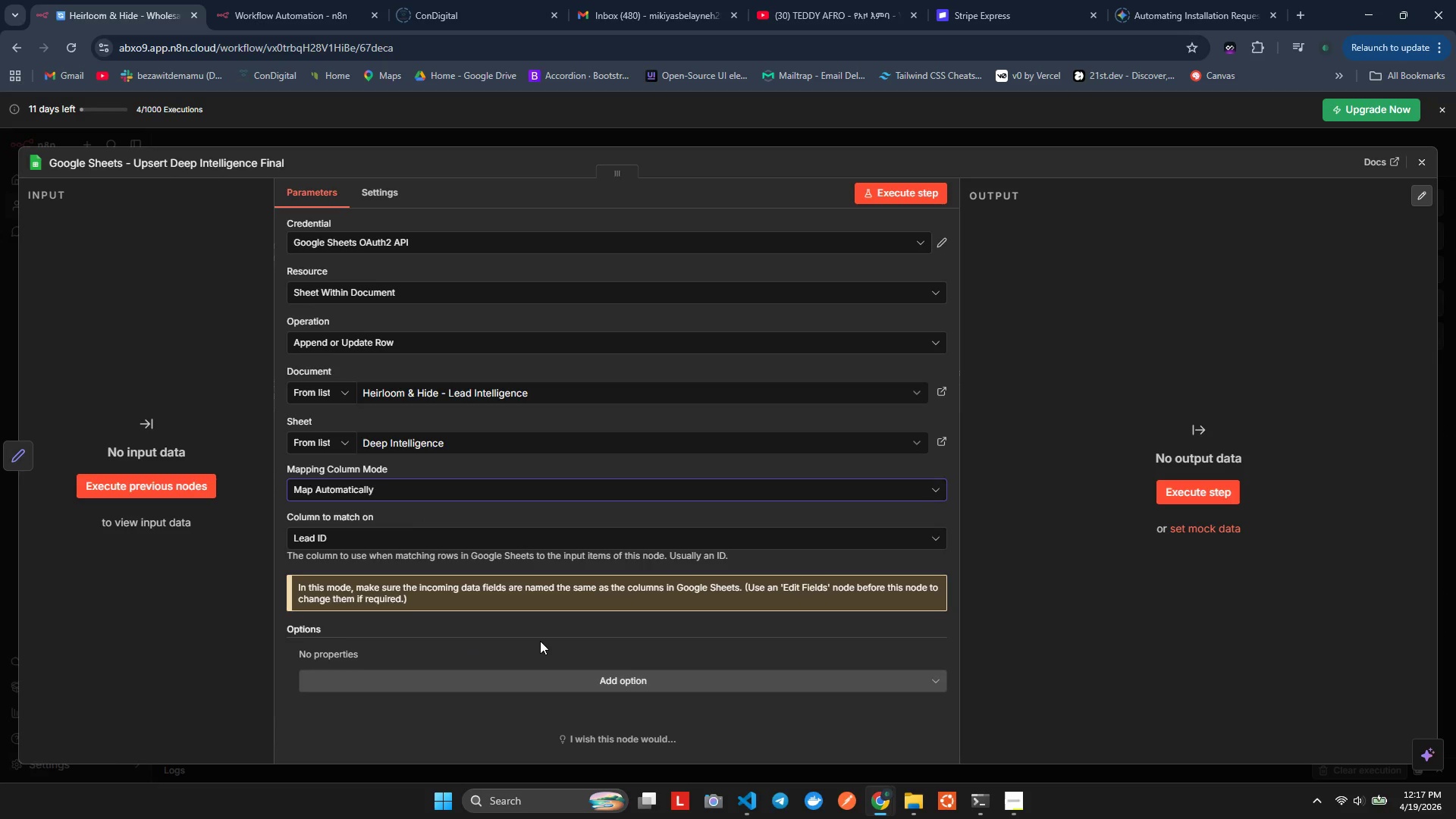 
left_click([387, 676])
 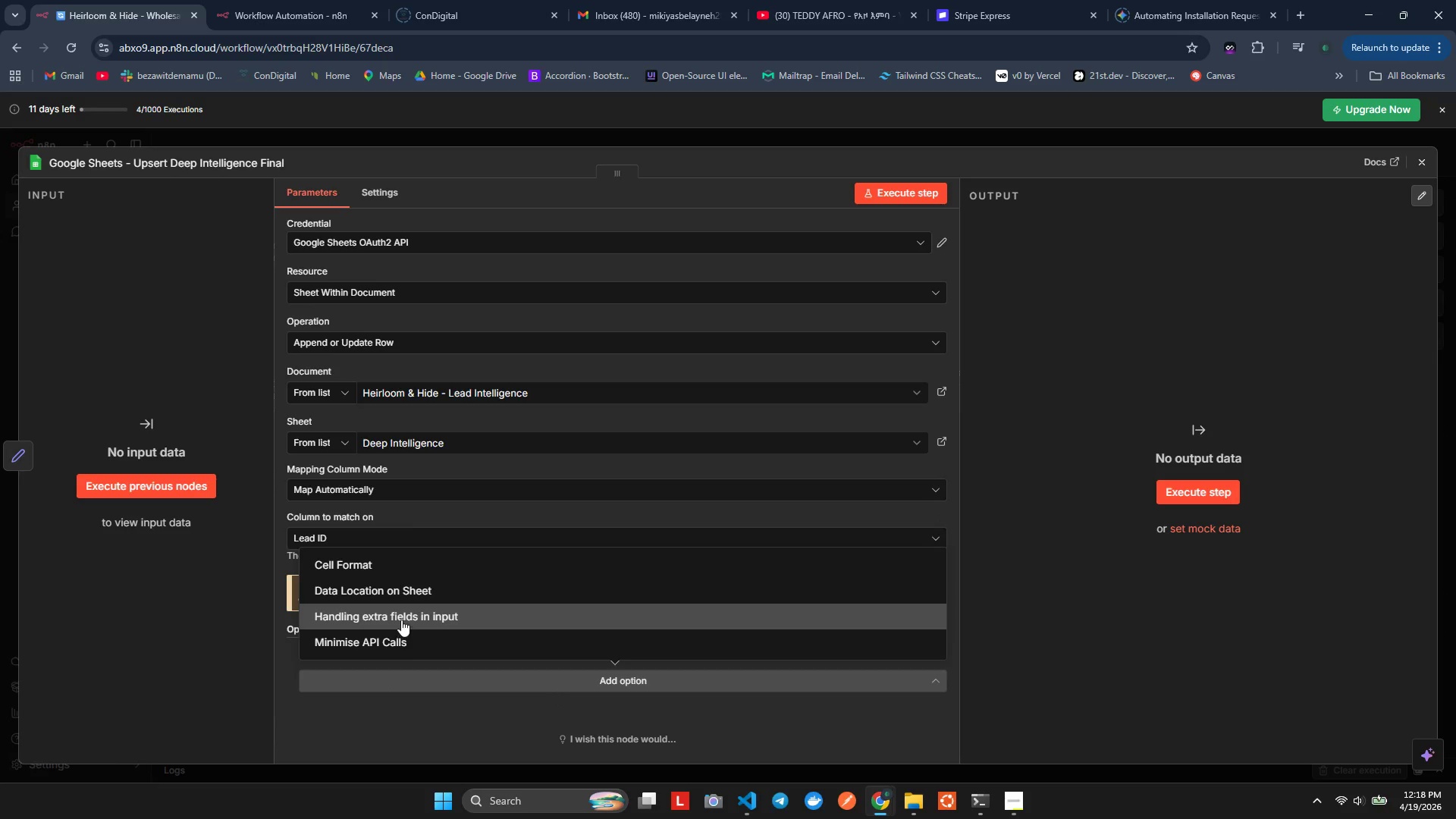 
left_click([404, 618])
 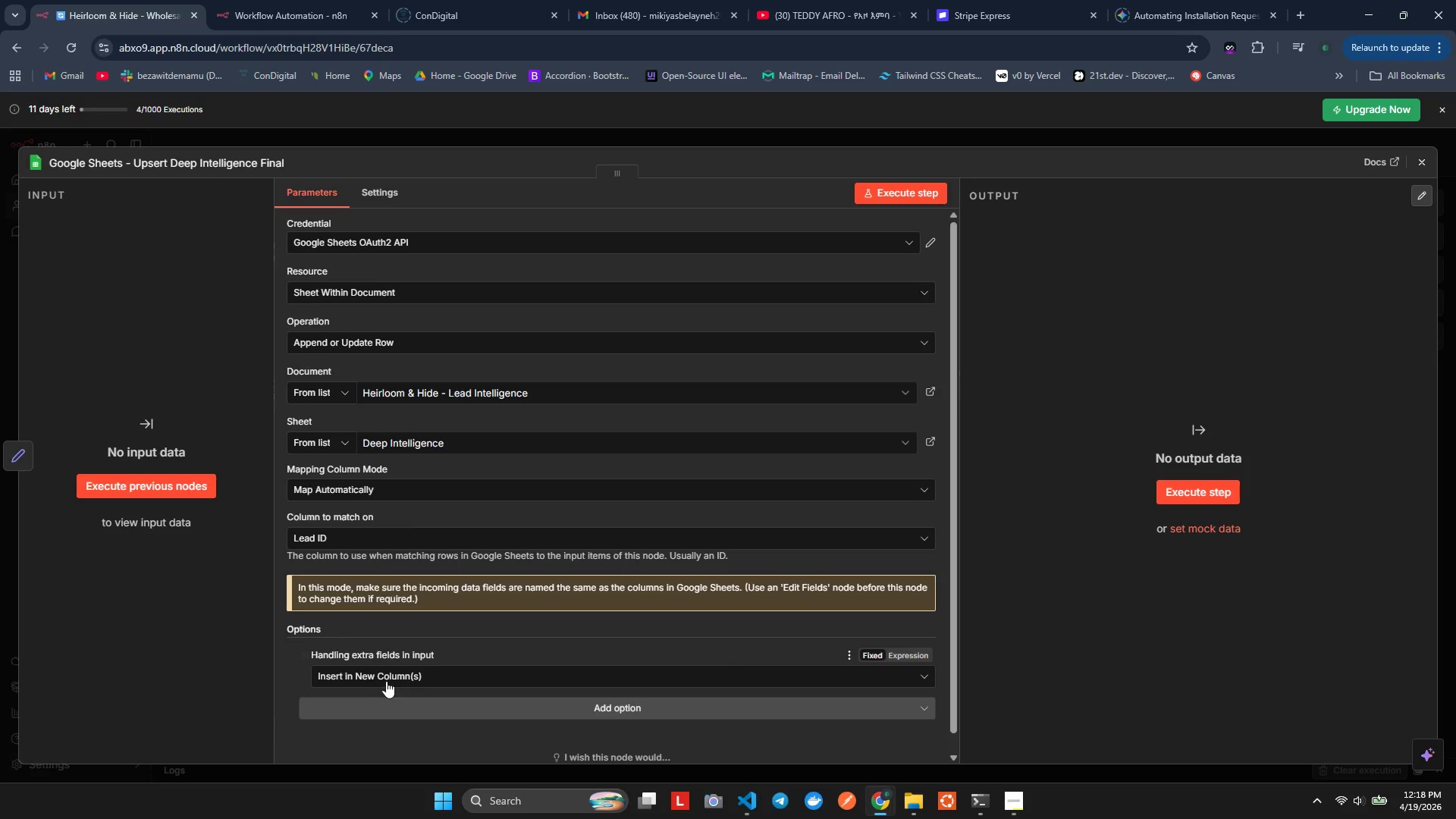 
left_click([387, 676])
 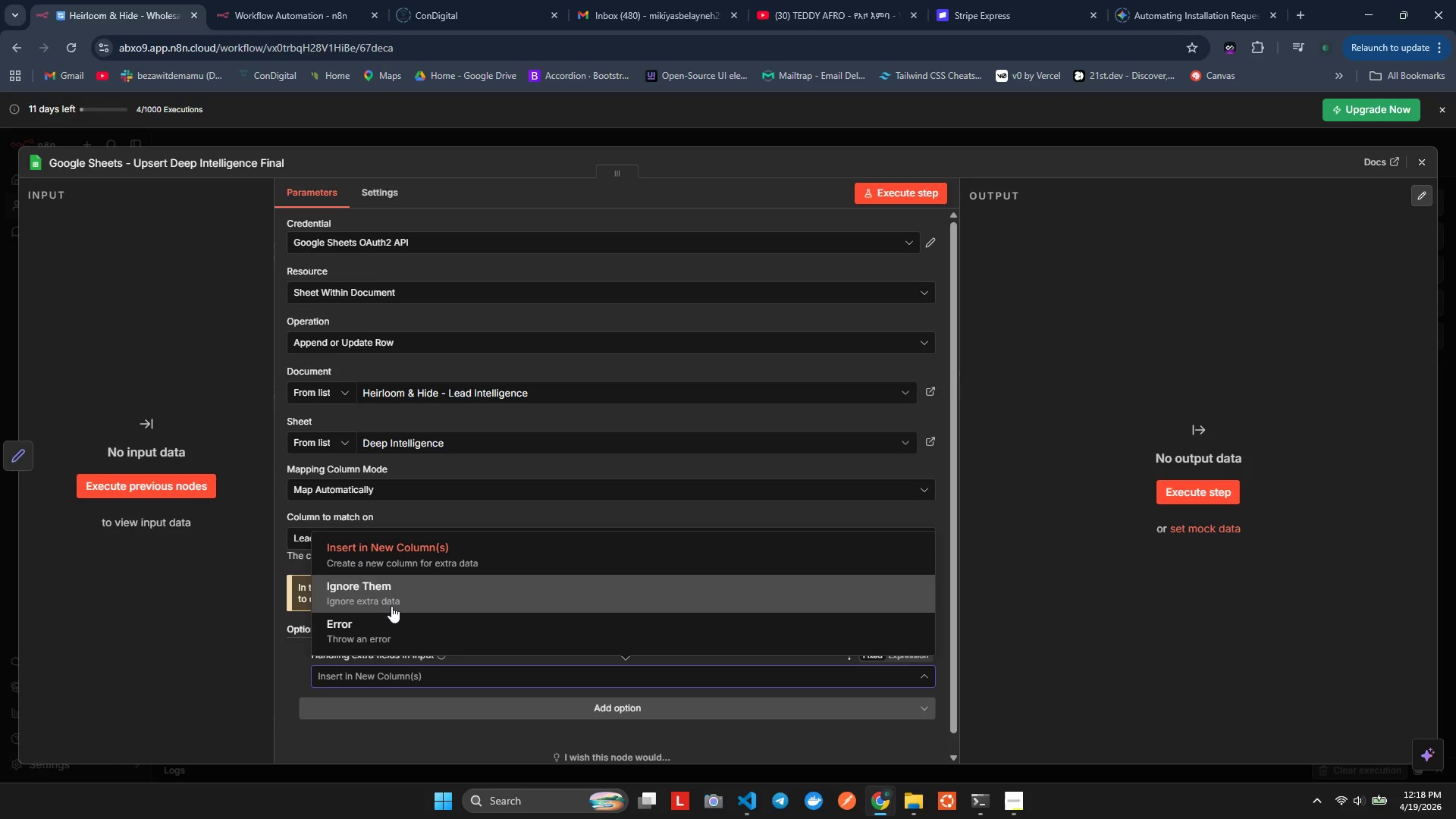 
left_click([393, 601])
 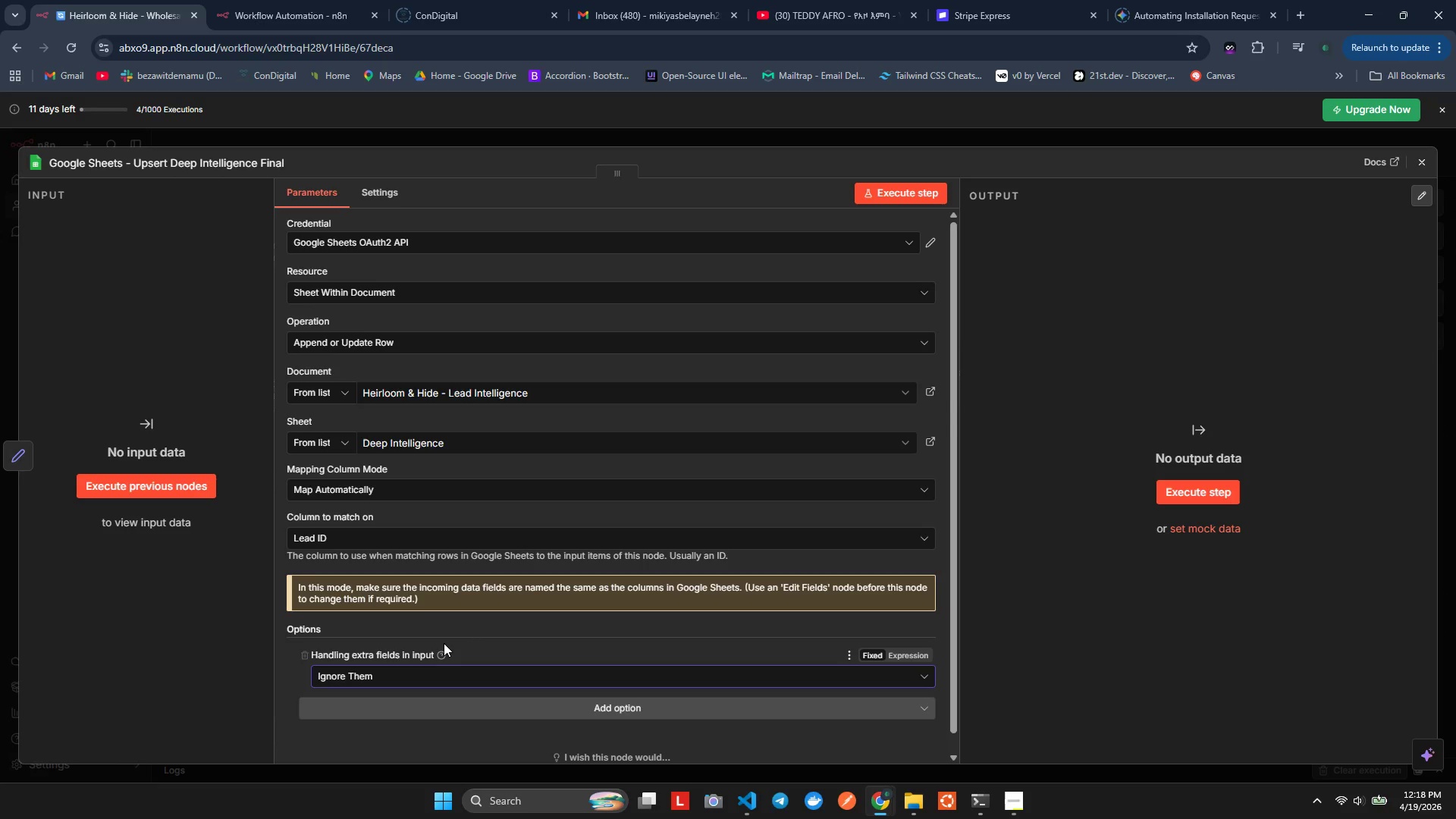 
scroll: coordinate [444, 643], scroll_direction: down, amount: 2.0
 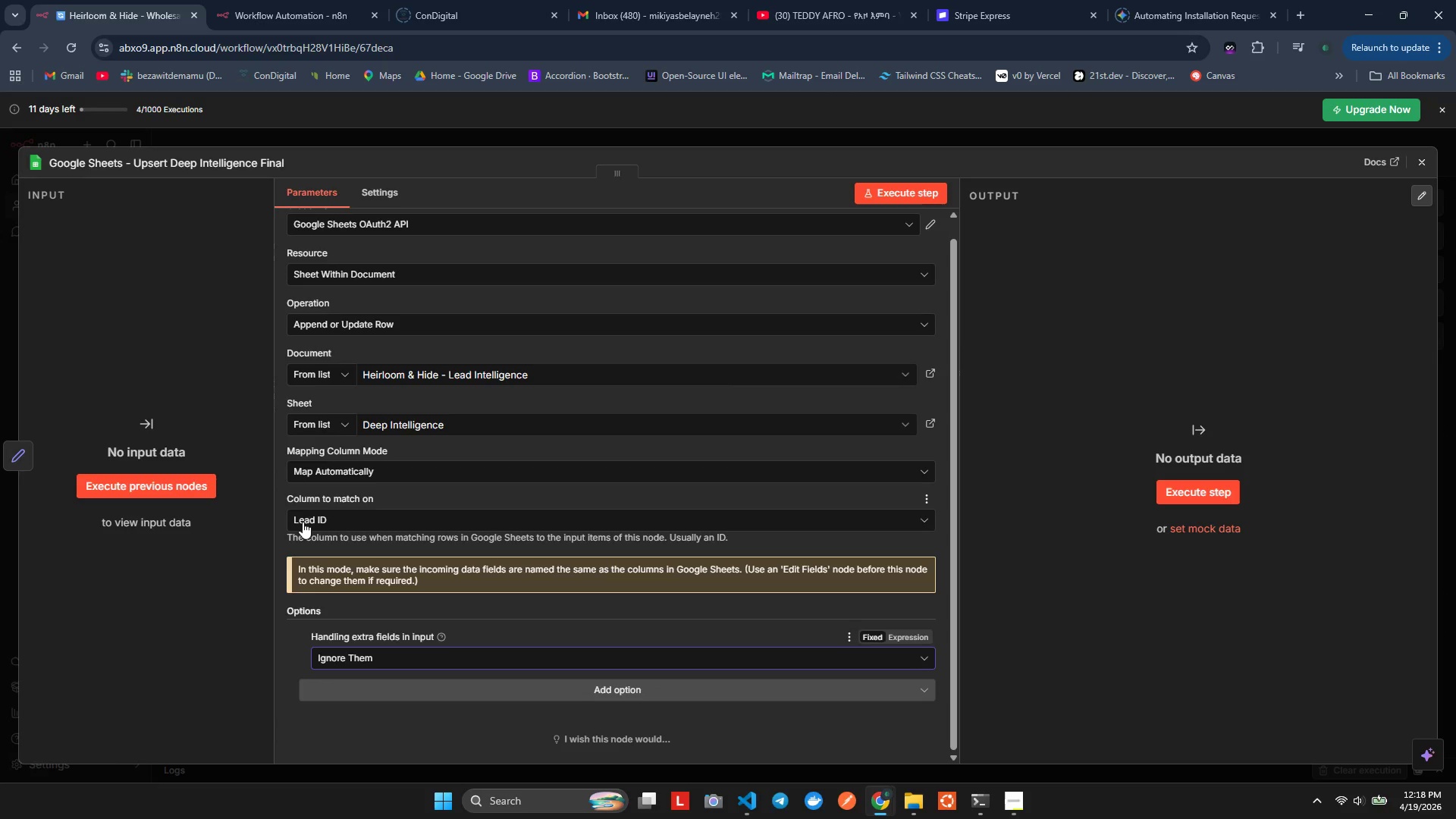 
wait(29.34)
 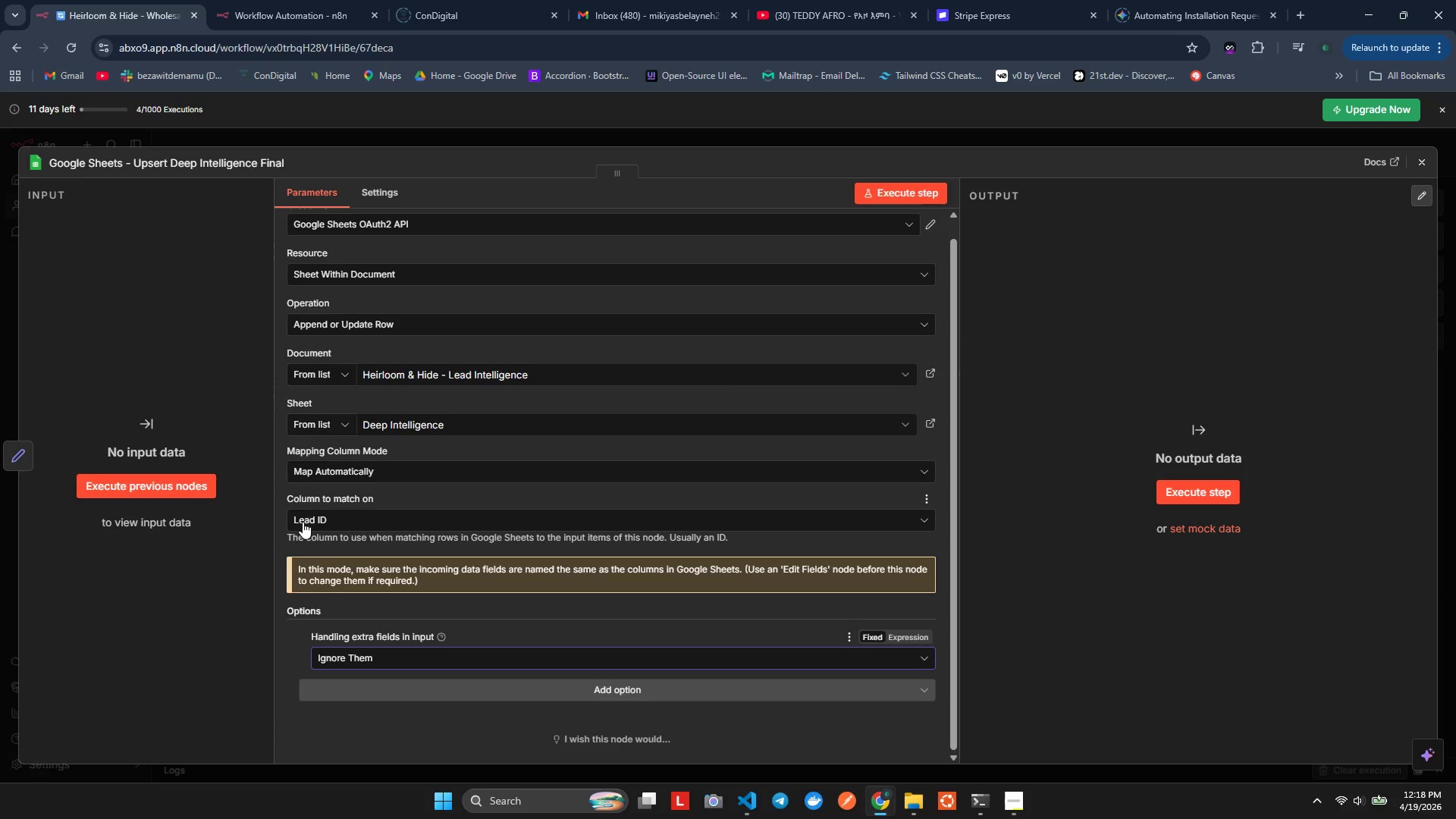 
scroll: coordinate [337, 560], scroll_direction: down, amount: 4.0
 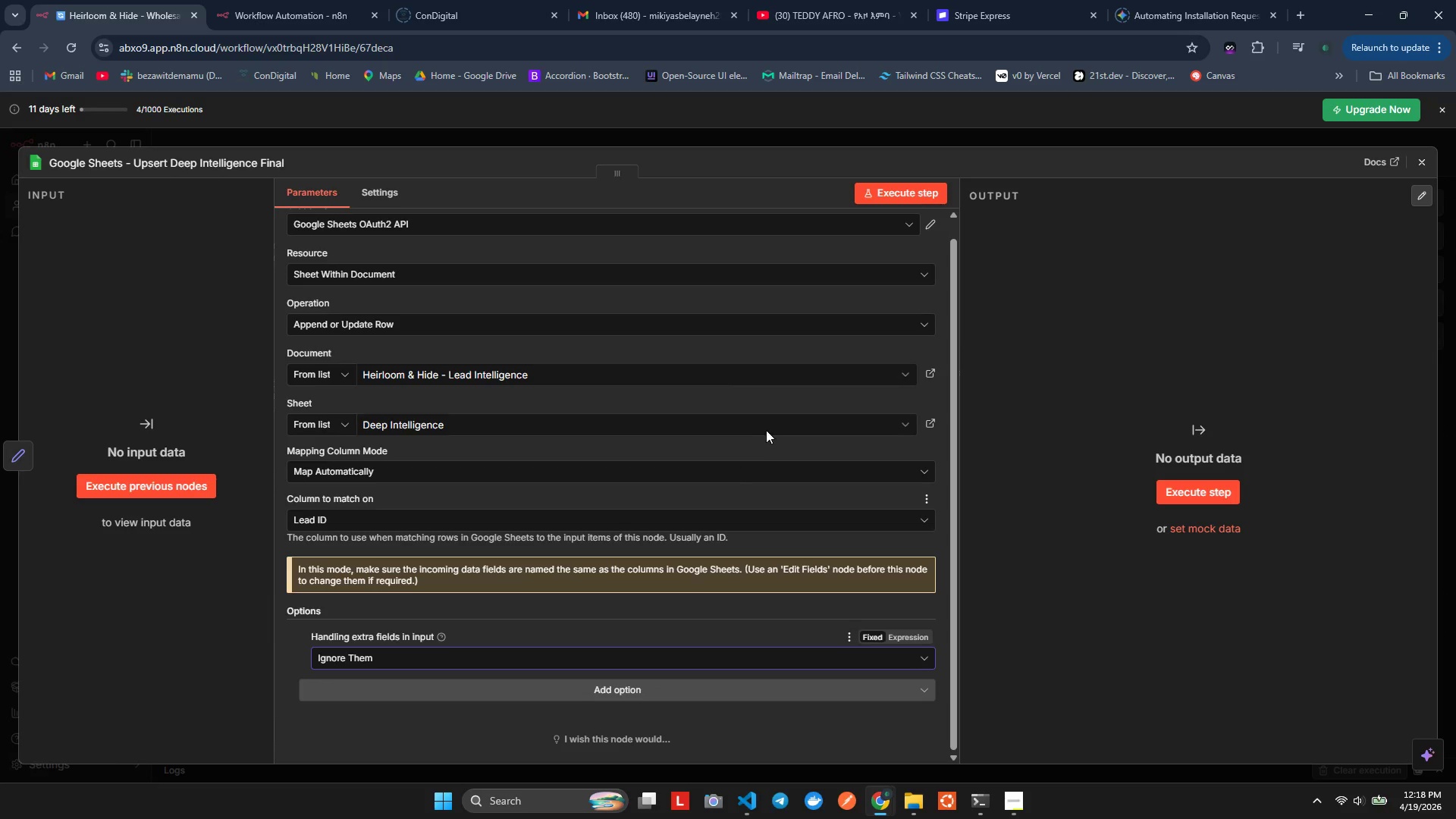 
mouse_move([746, 444])
 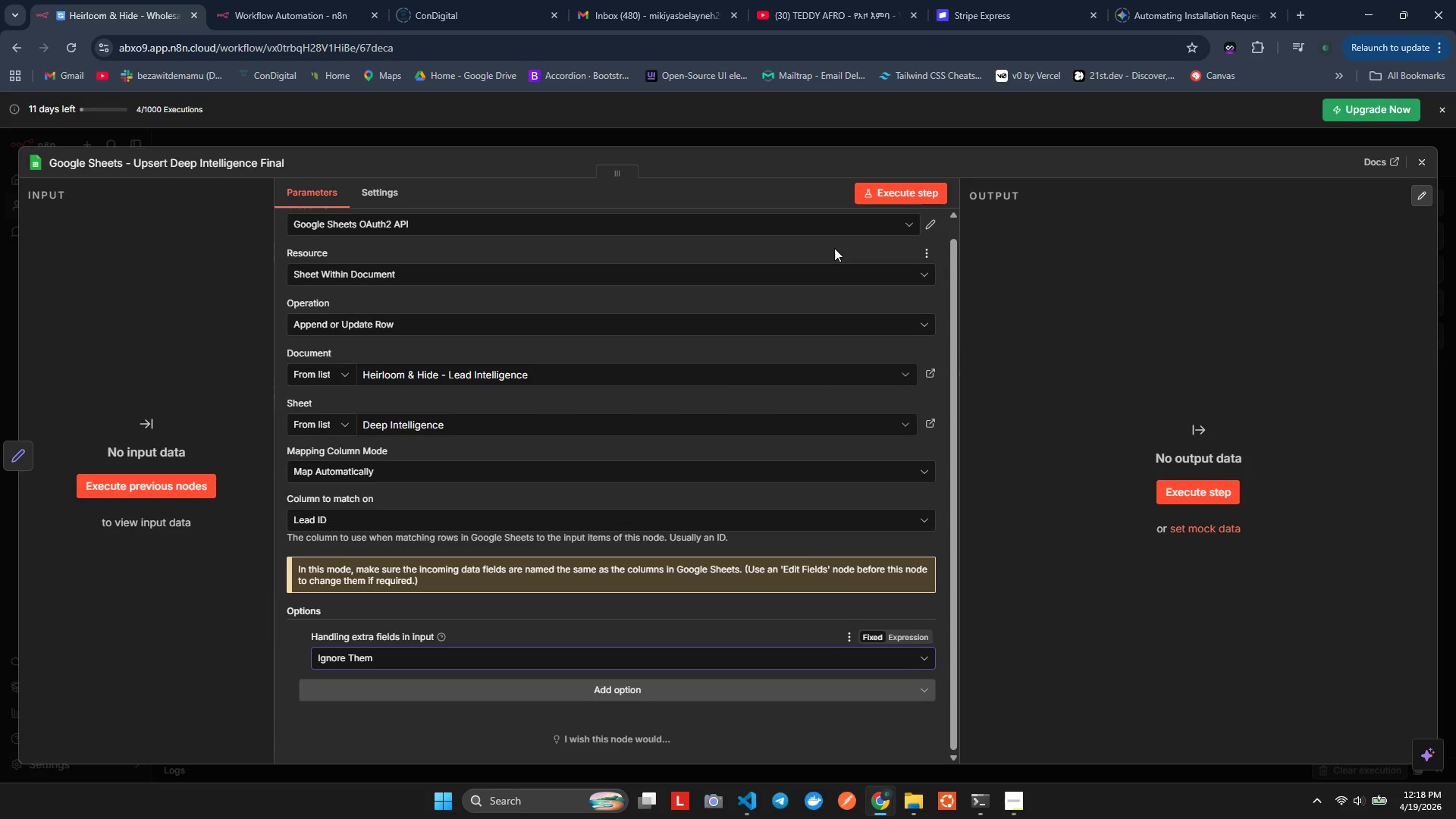 
wait(8.86)
 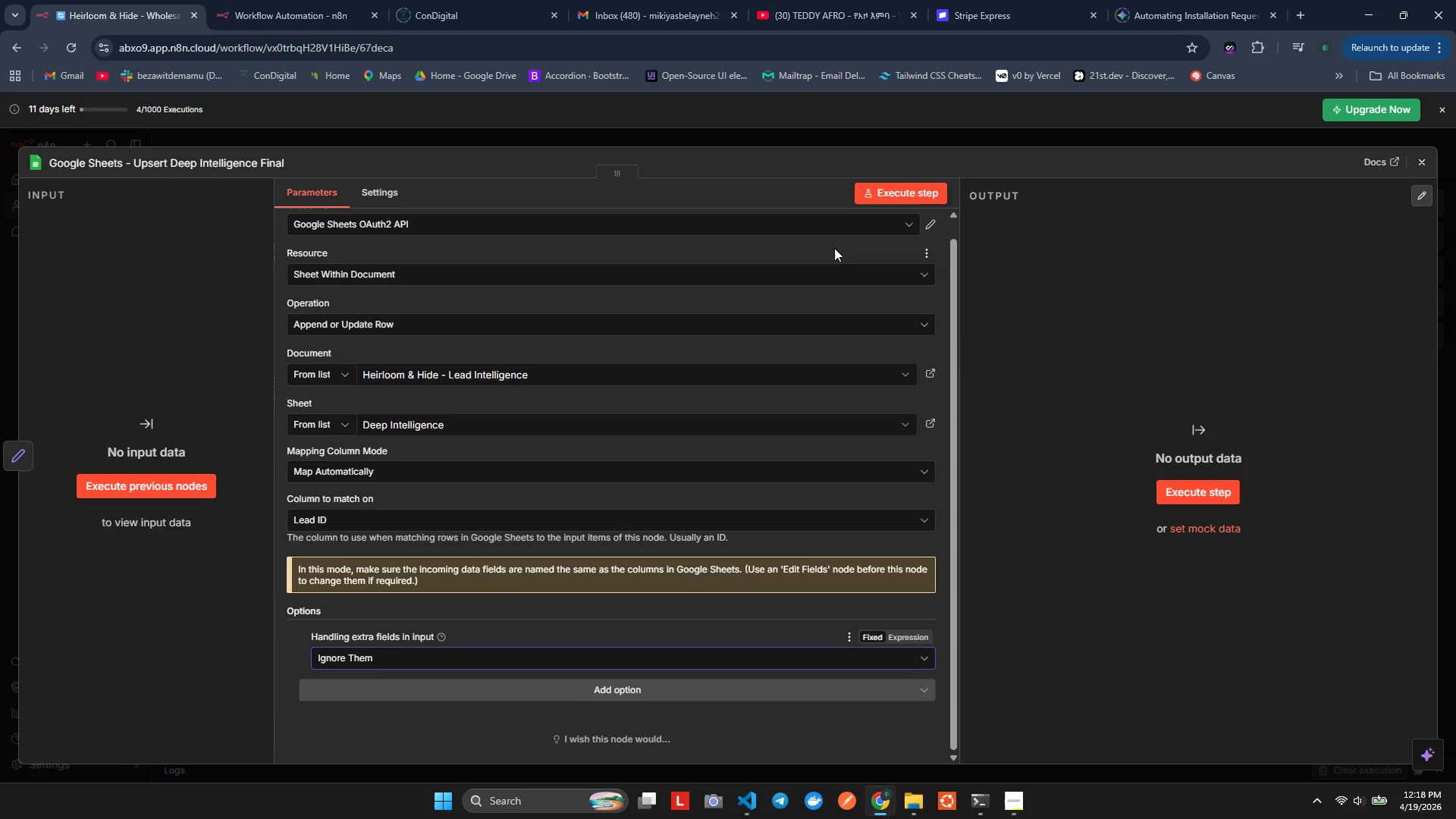 
left_click([1421, 167])
 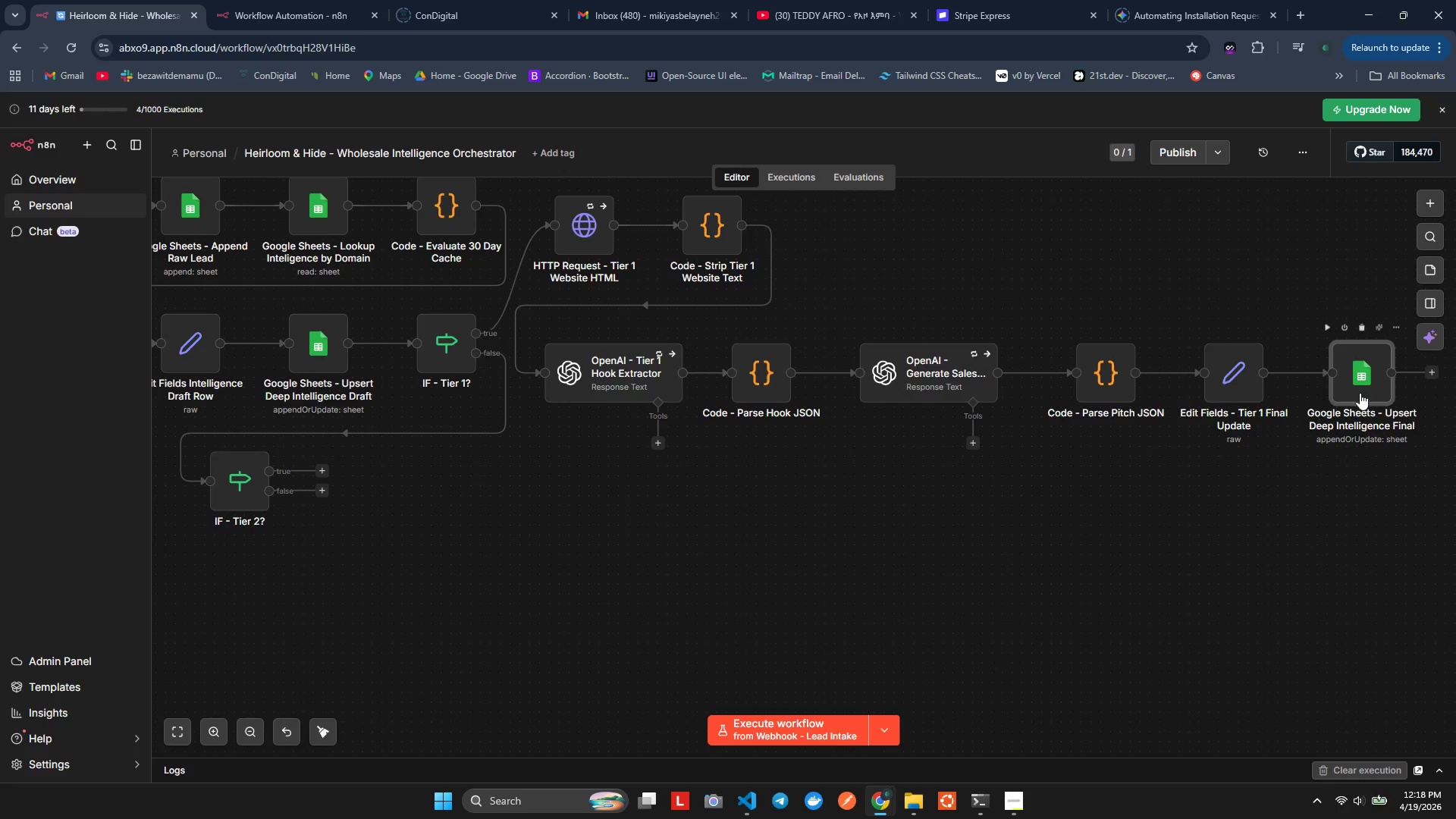 
left_click_drag(start_coordinate=[1375, 383], to_coordinate=[622, 538])
 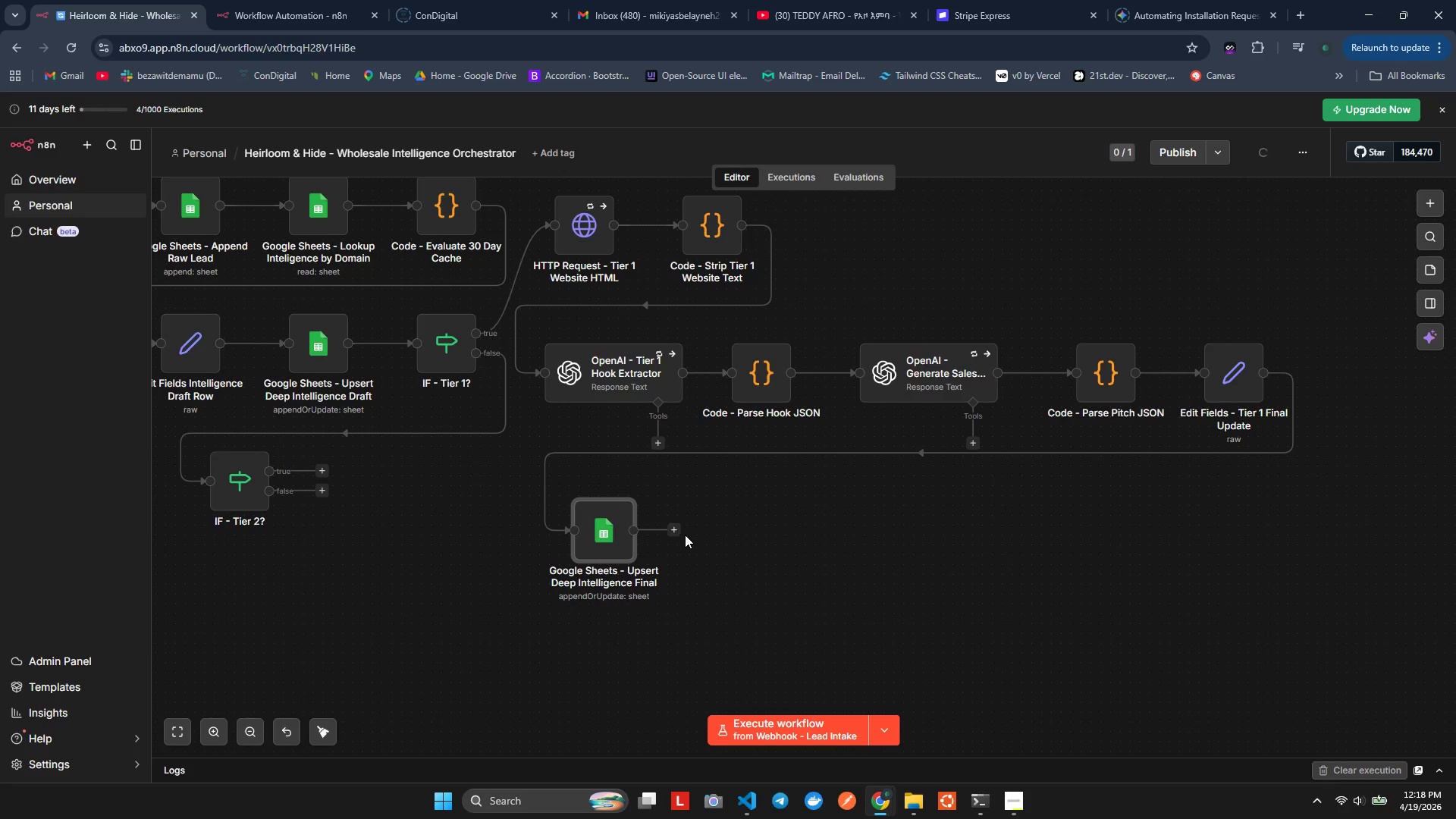 
left_click([676, 526])
 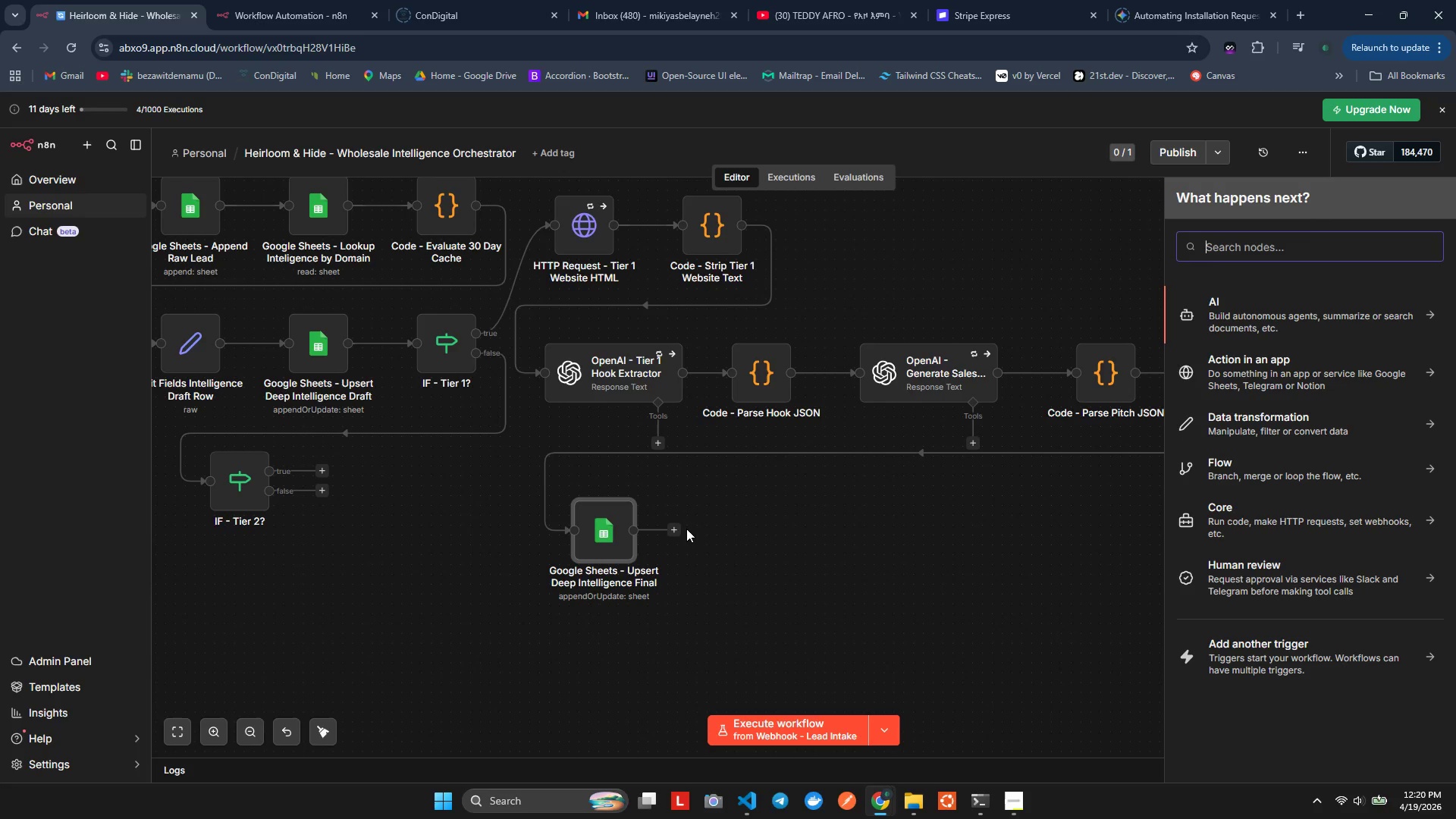 
wait(96.27)
 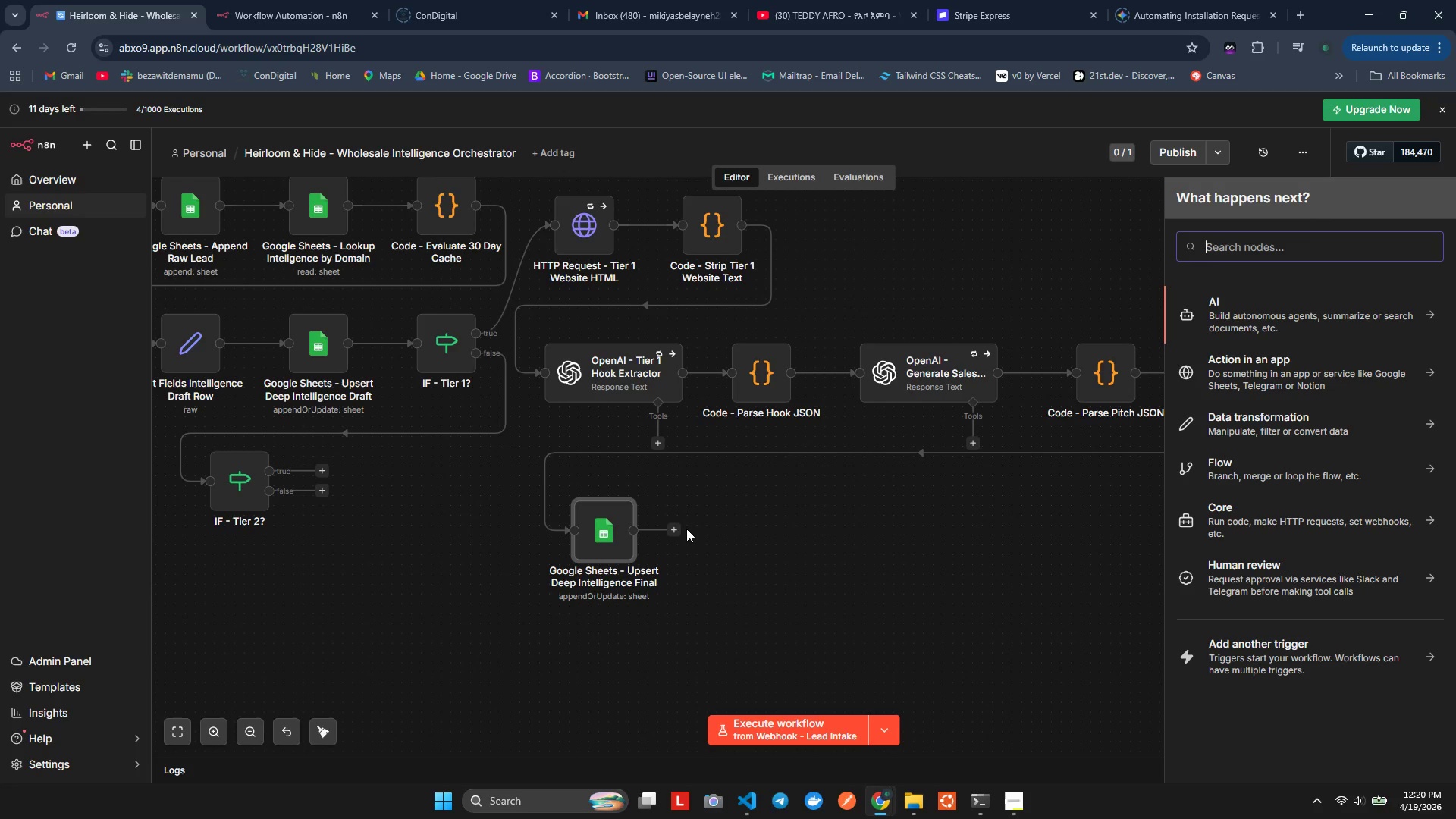 
hold_key(key=ShiftLeft, duration=0.7)
scroll: coordinate [743, 570], scroll_direction: down, amount: 2.0
 